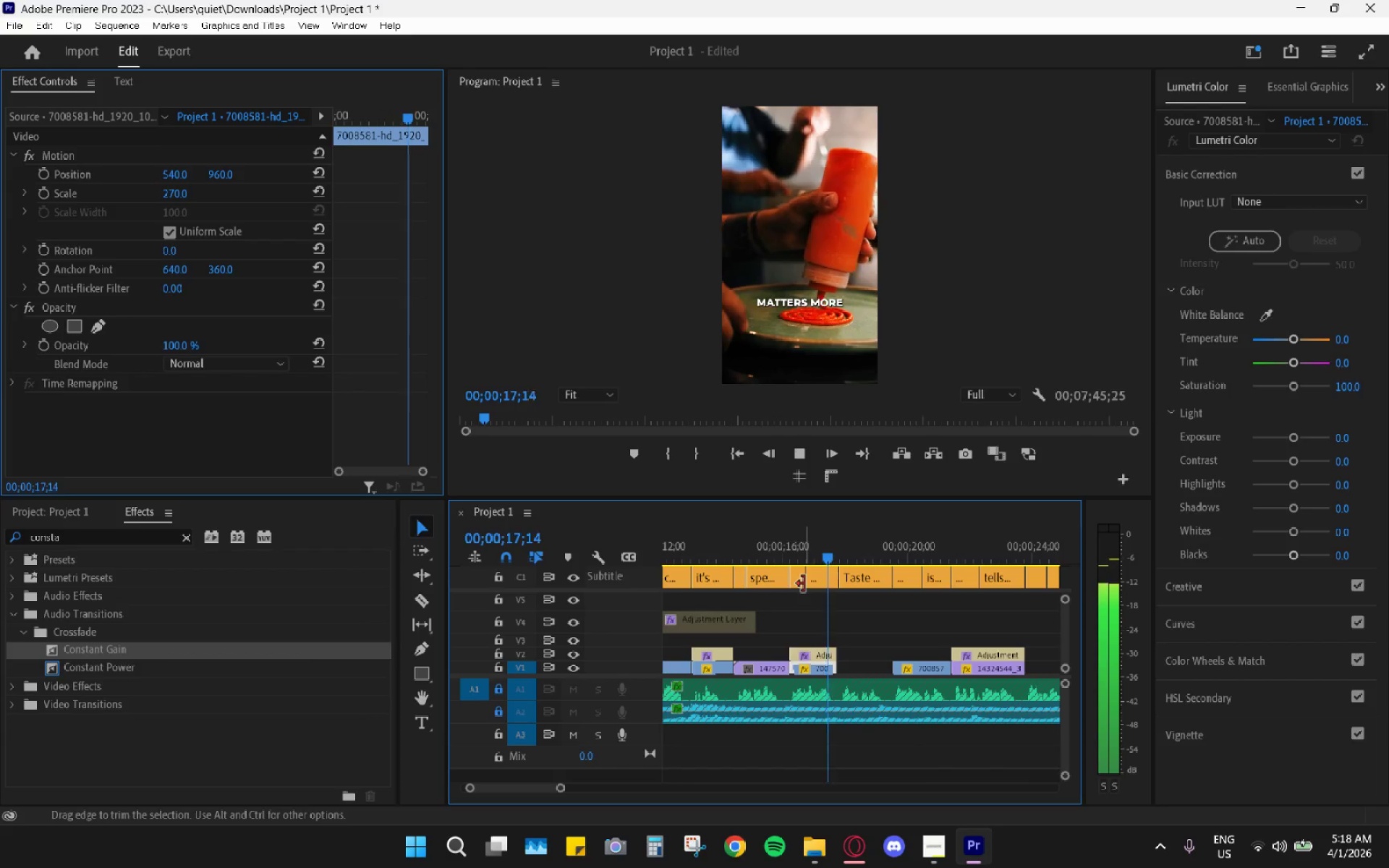 
key(Space)
 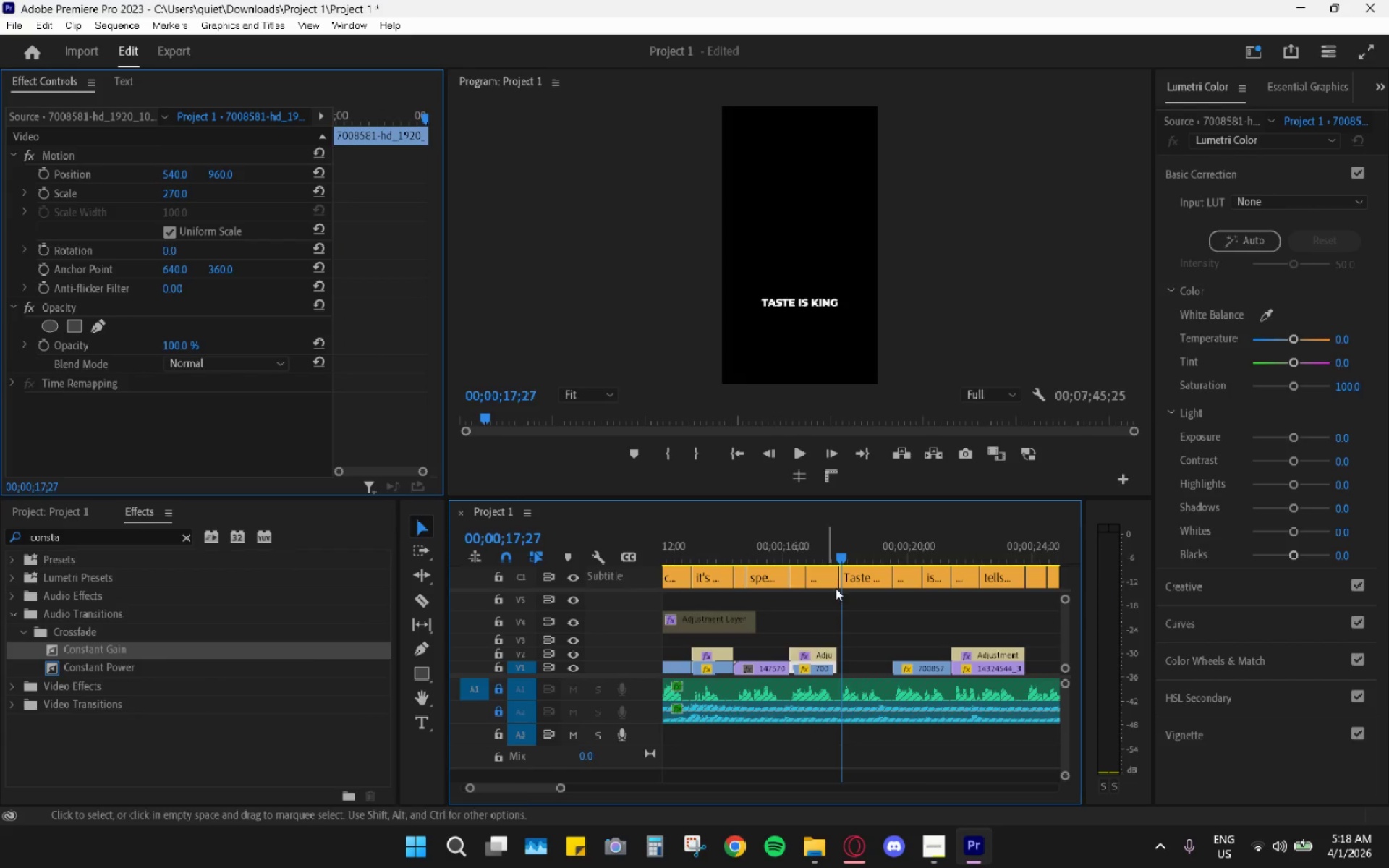 
key(Space)
 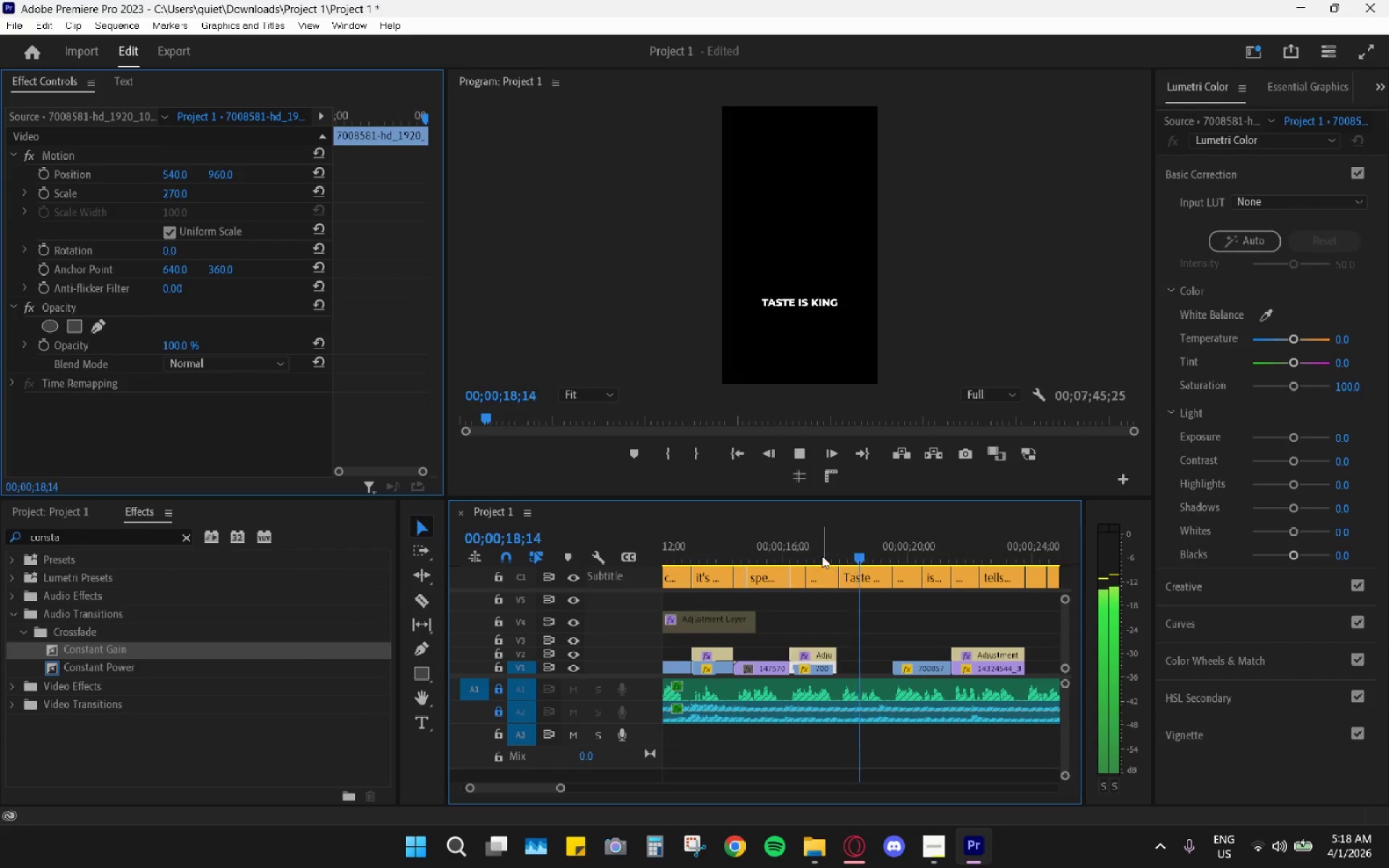 
left_click_drag(start_coordinate=[816, 553], to_coordinate=[745, 561])
 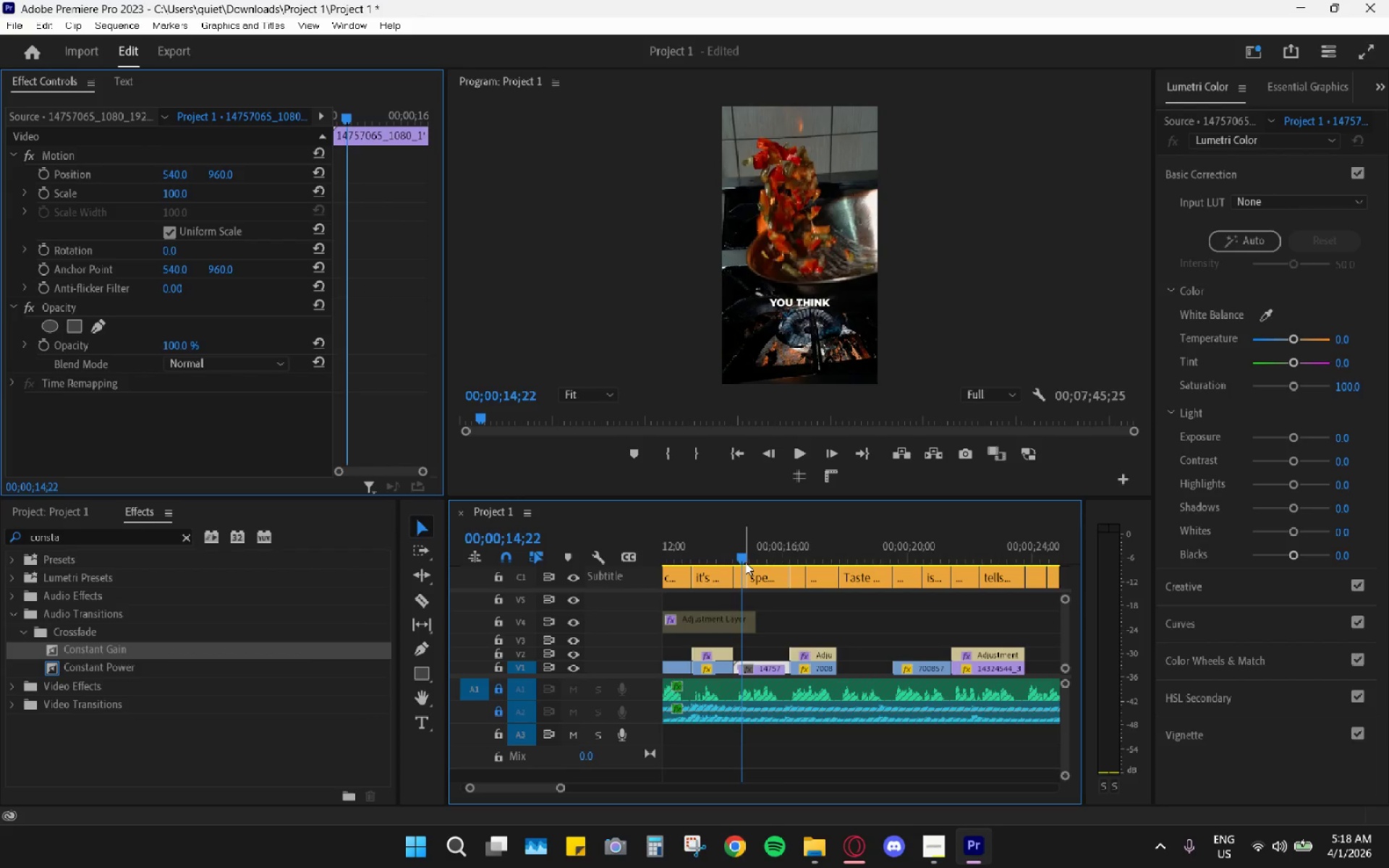 
key(Space)
 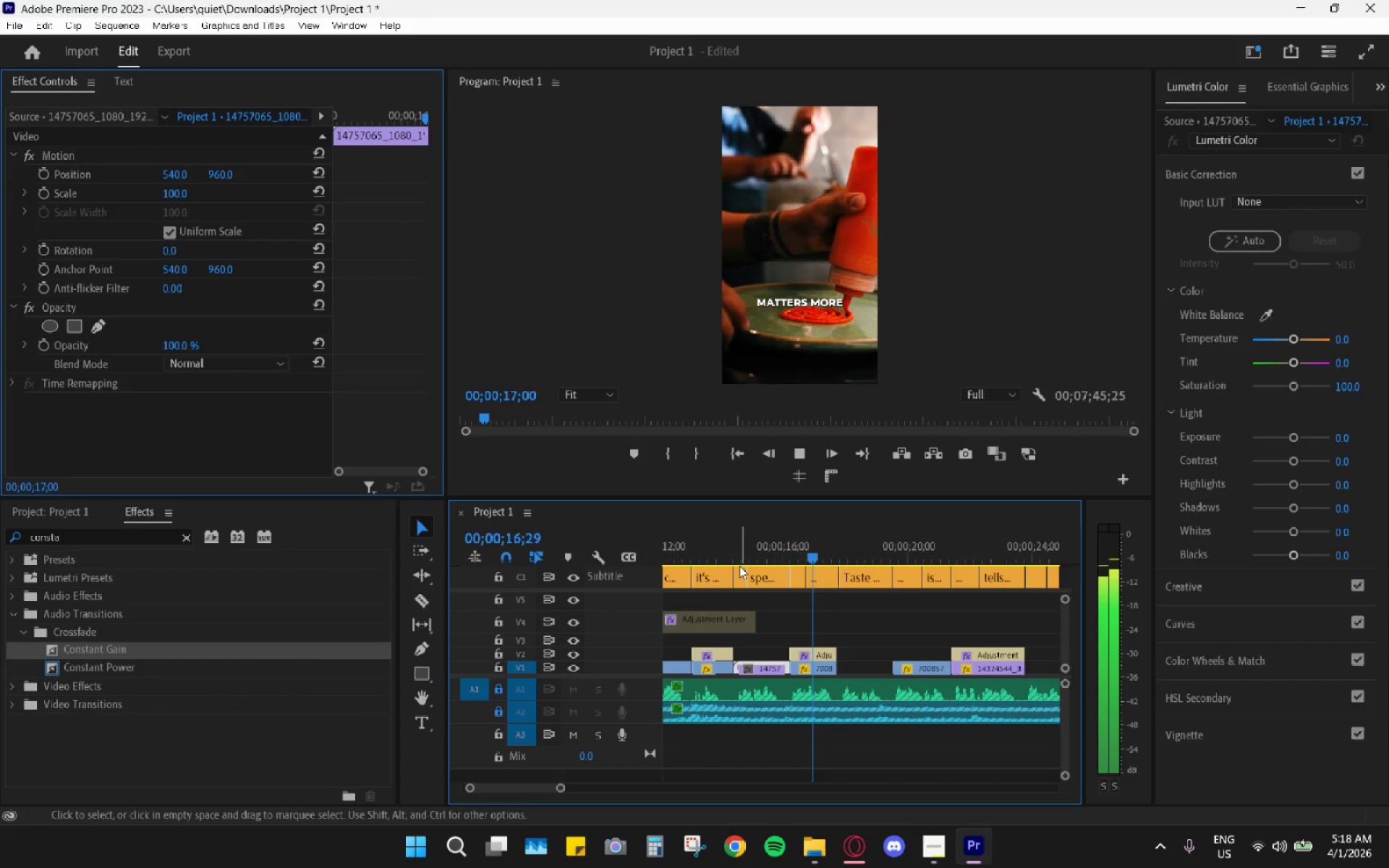 
key(Space)
 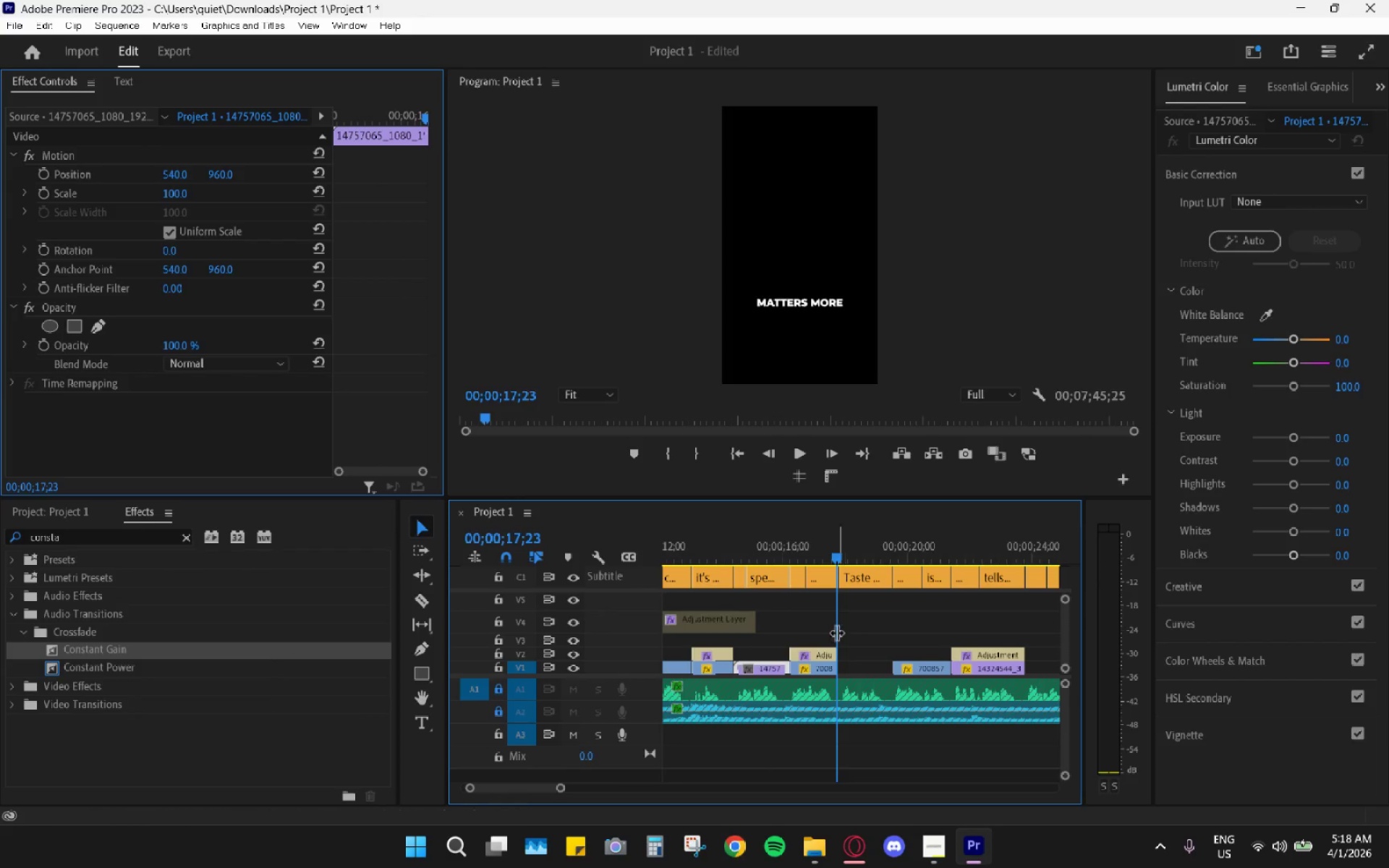 
hold_key(key=AltLeft, duration=1.06)
hold_key(key=AltLeft, duration=0.44)
scroll: coordinate [880, 652], scroll_direction: down, amount: 35.0
 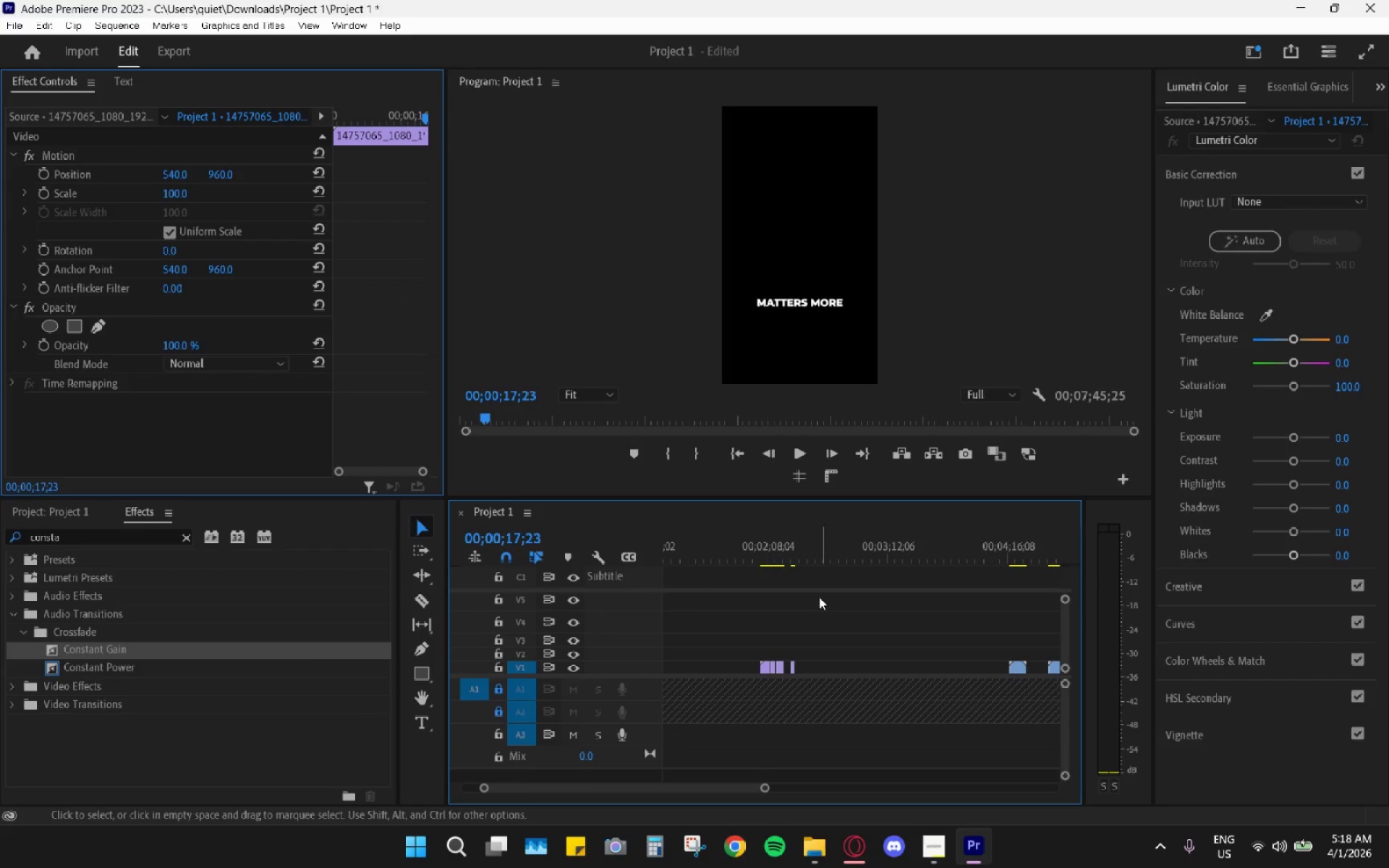 
left_click_drag(start_coordinate=[767, 556], to_coordinate=[1024, 588])
 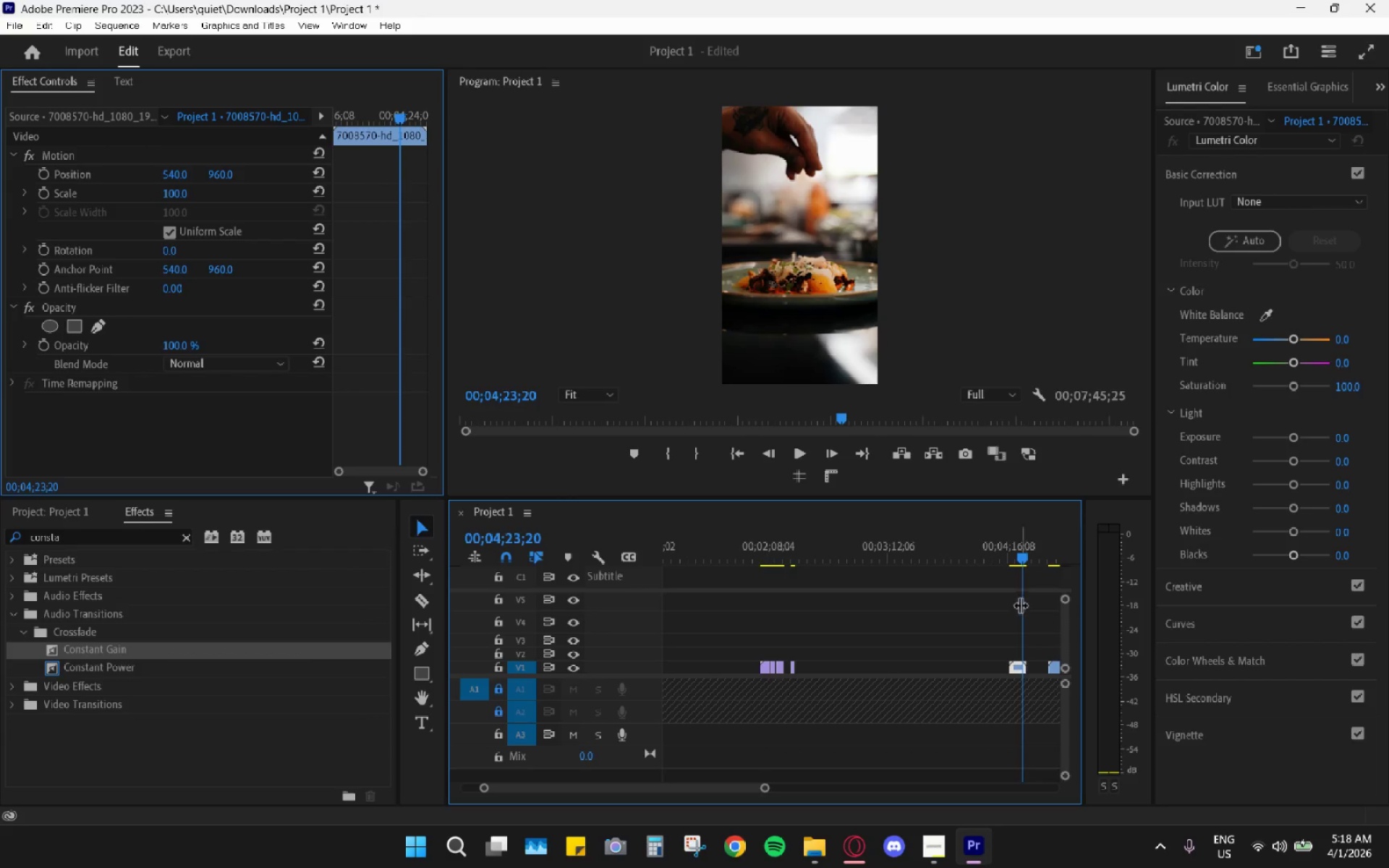 
key(Space)
 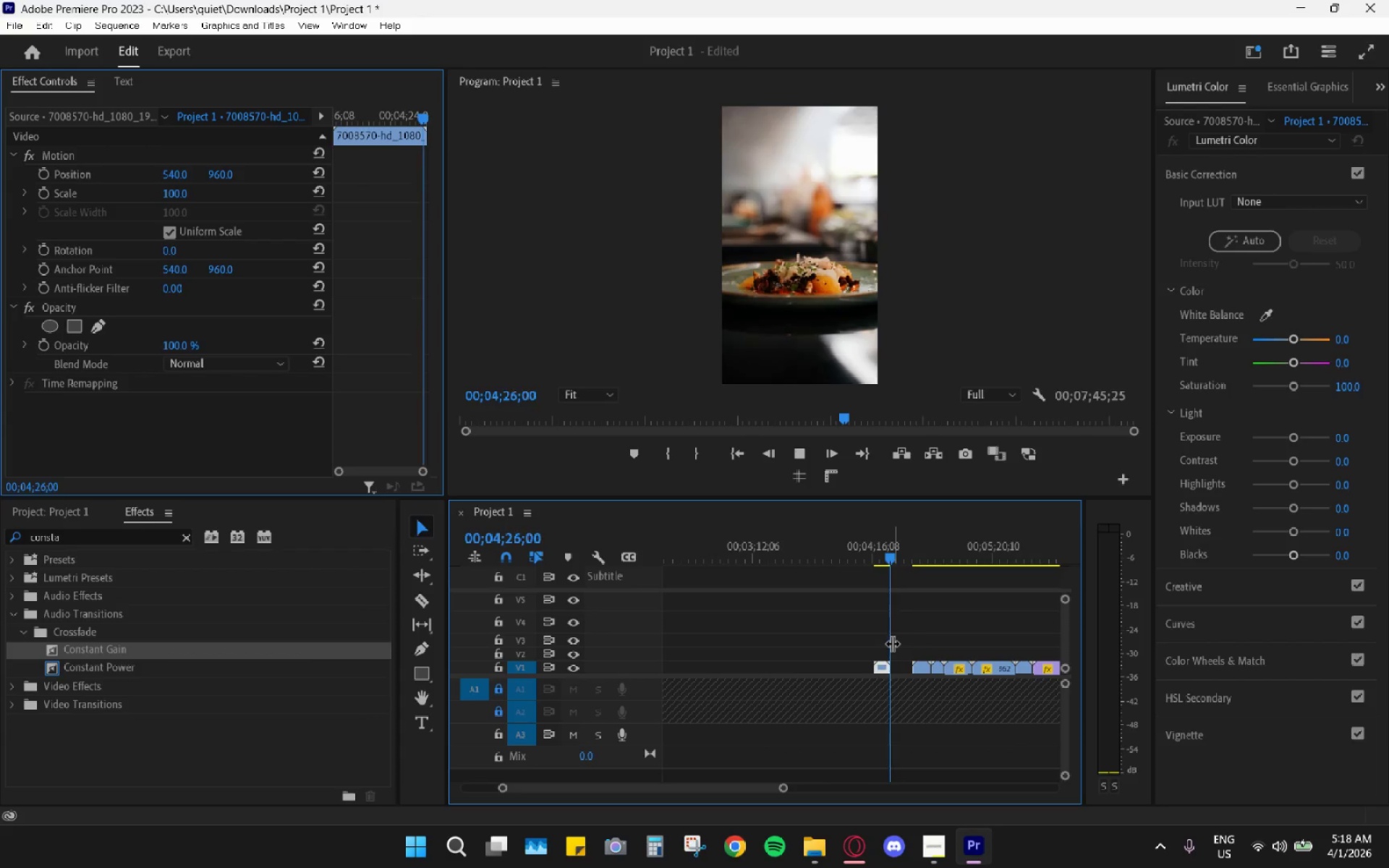 
scroll: coordinate [1014, 619], scroll_direction: down, amount: 5.0
 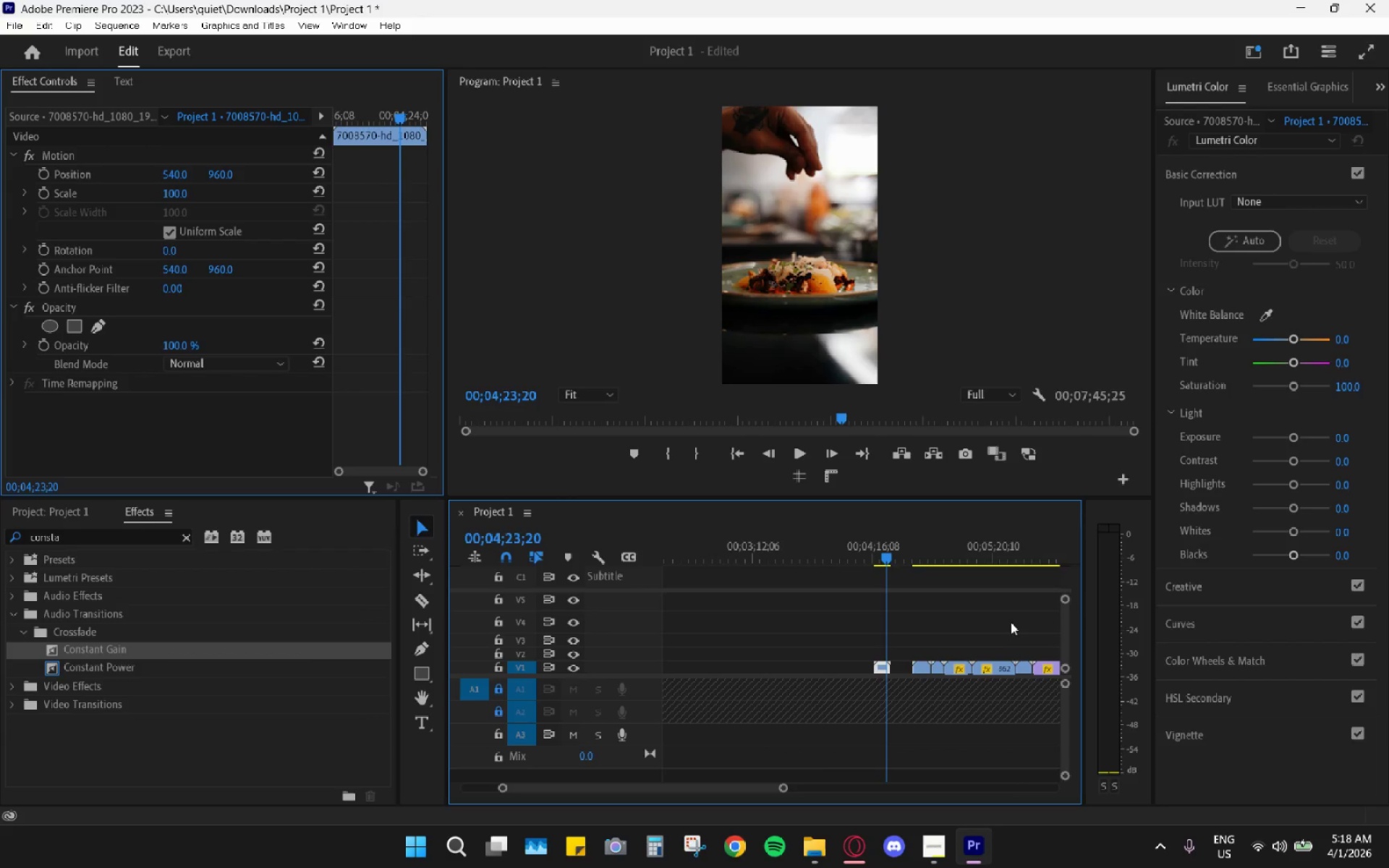 
key(Space)
 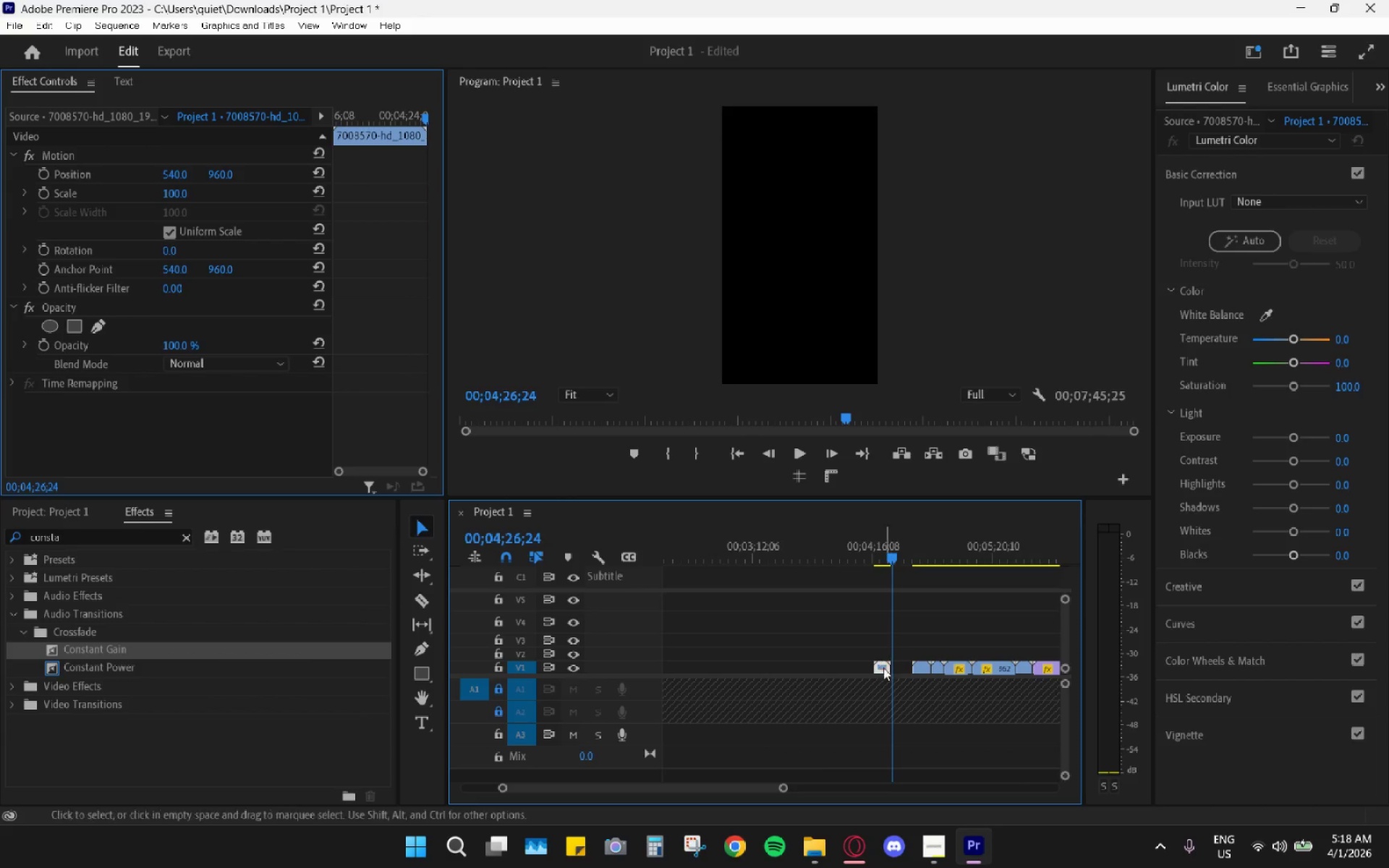 
left_click_drag(start_coordinate=[882, 668], to_coordinate=[713, 635])
 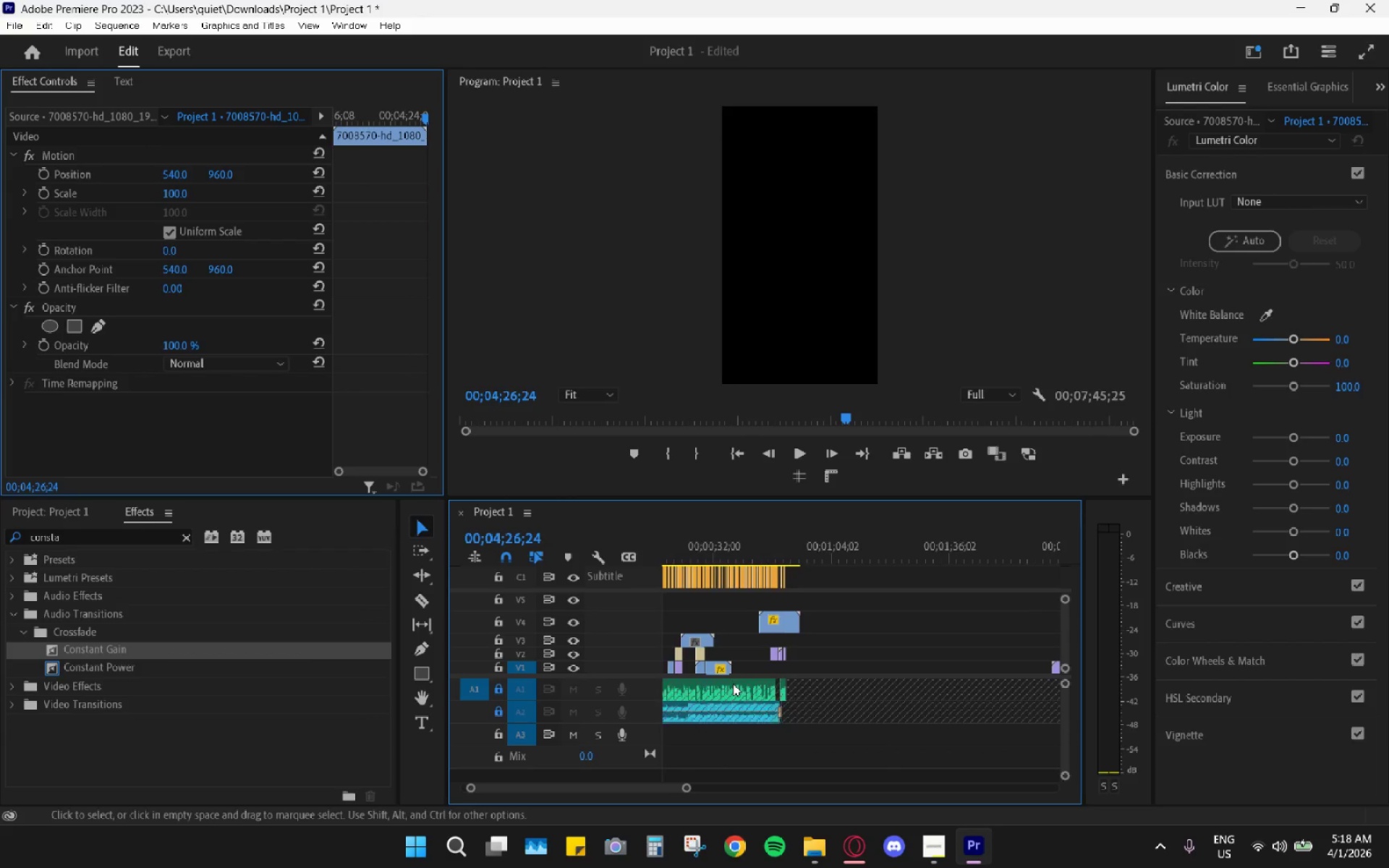 
hold_key(key=AltLeft, duration=0.94)
hold_key(key=AltLeft, duration=0.41)
scroll: coordinate [768, 684], scroll_direction: up, amount: 35.0
 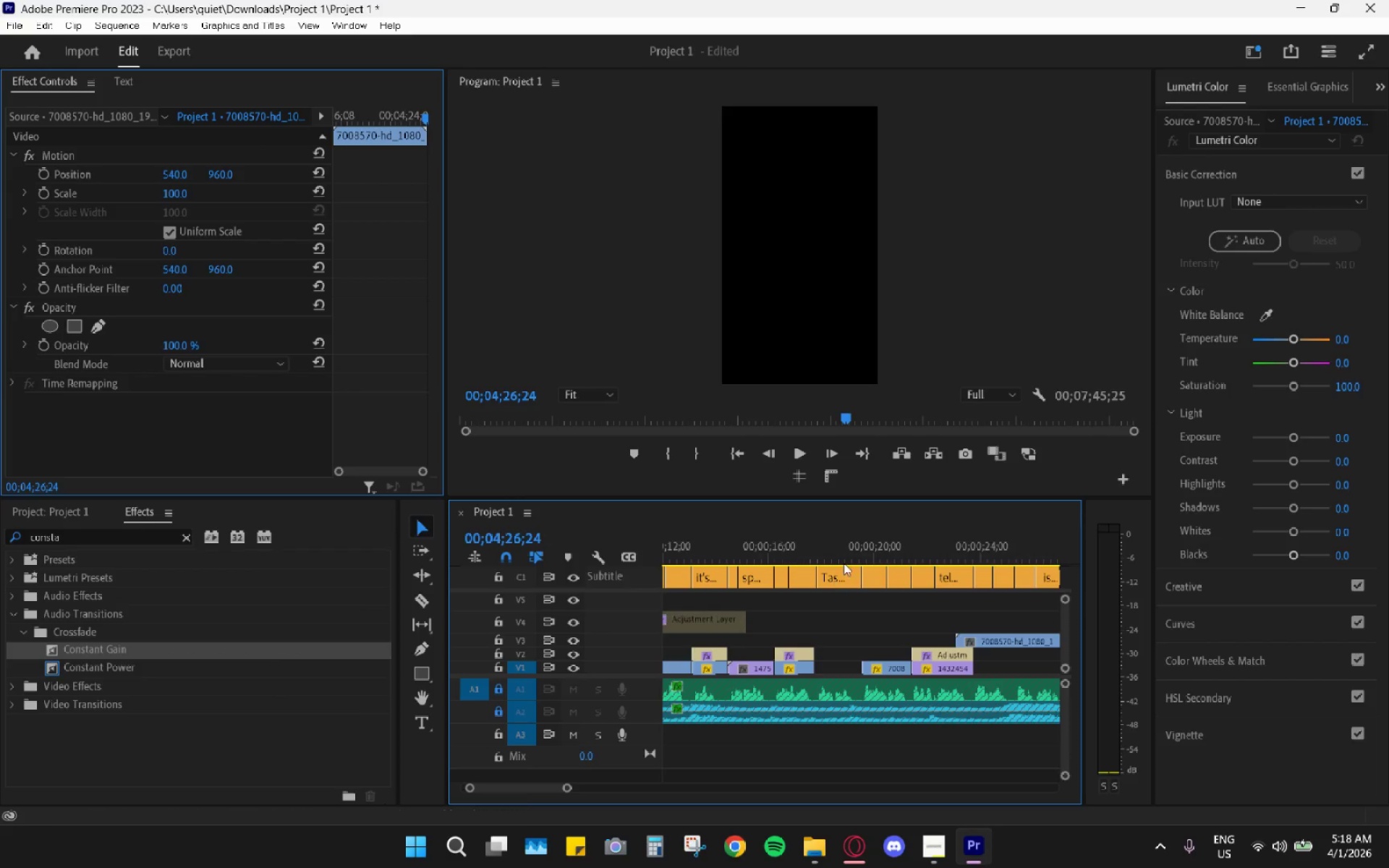 
left_click_drag(start_coordinate=[857, 548], to_coordinate=[860, 548])
 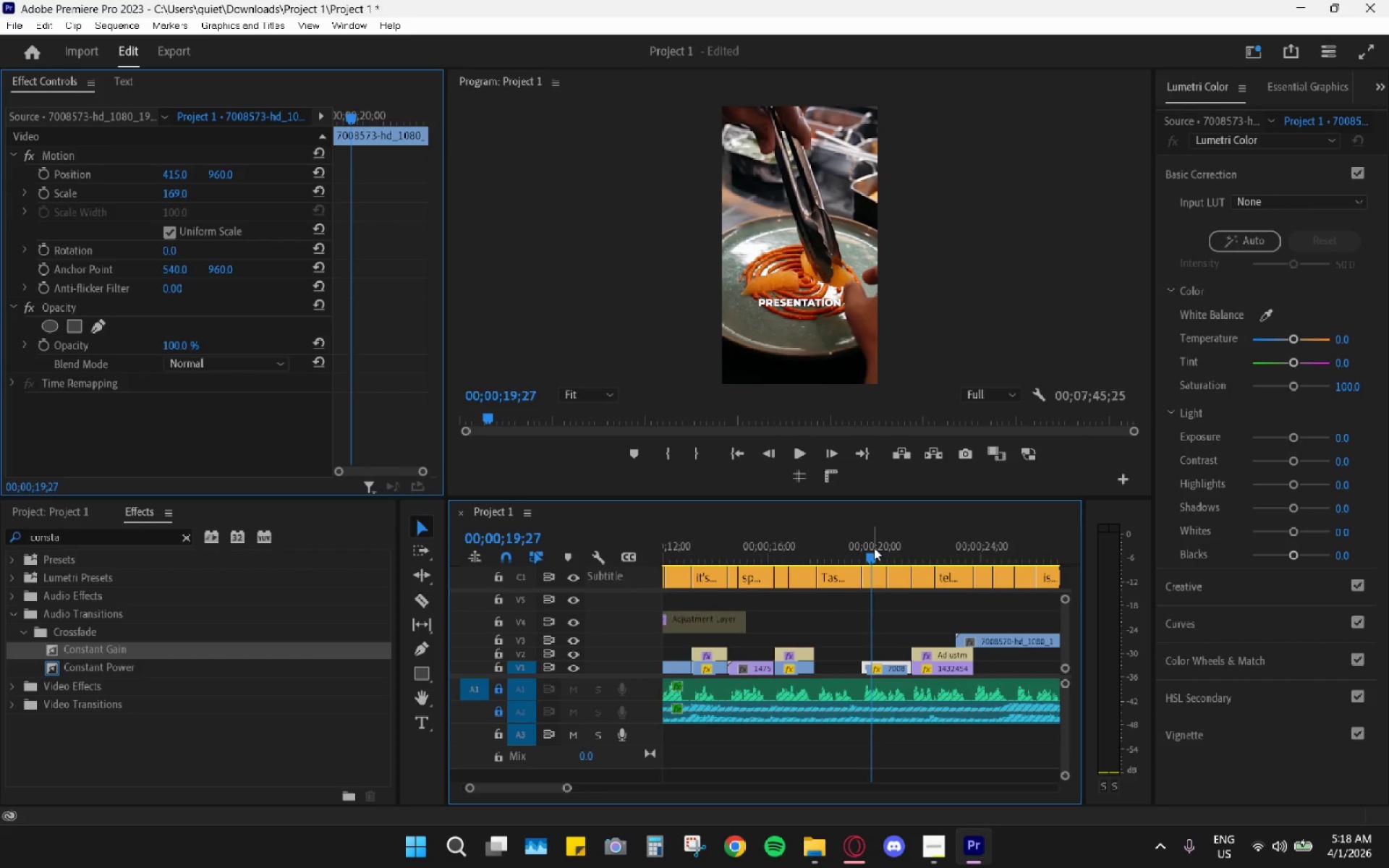 
key(Space)
 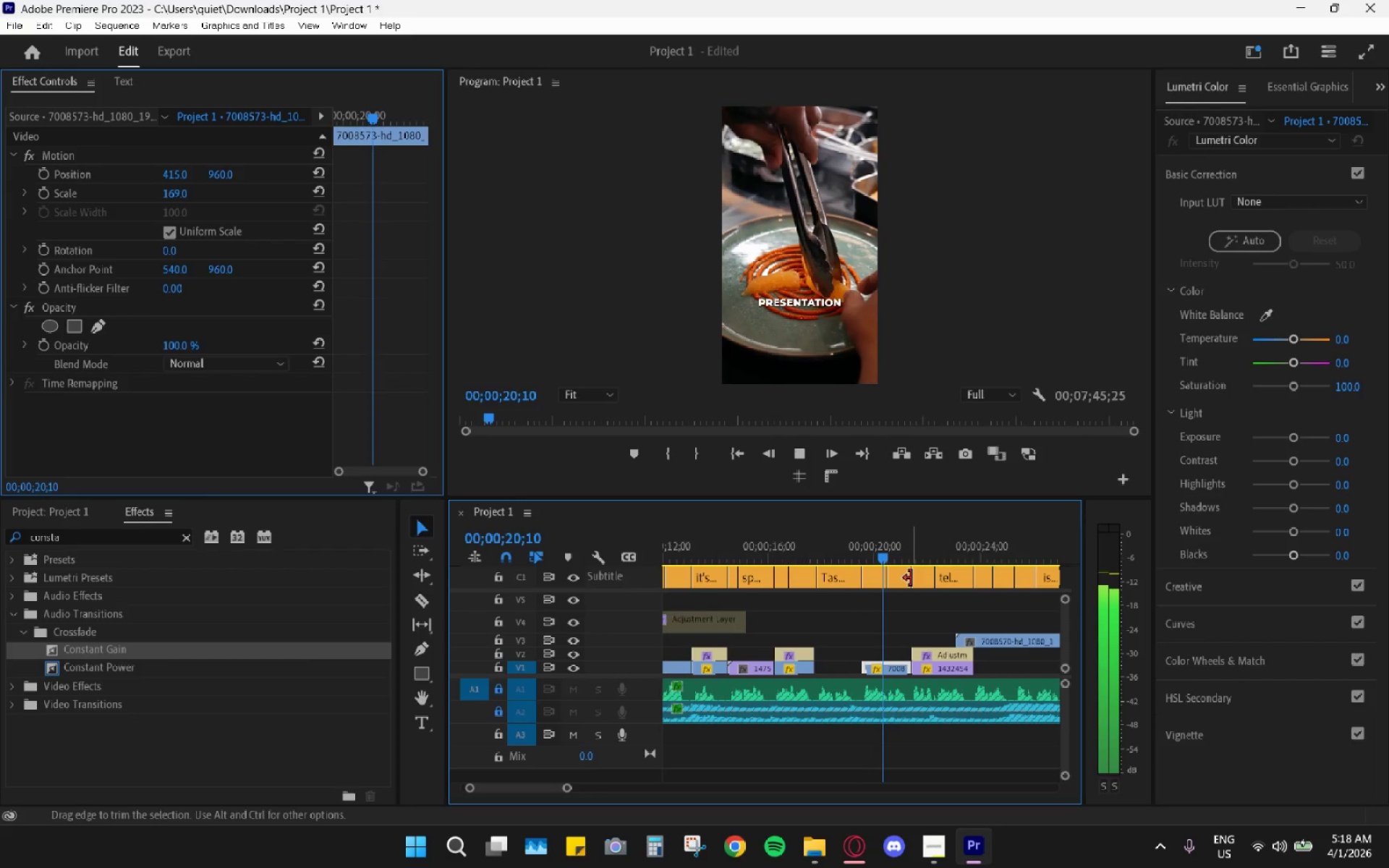 
scroll: coordinate [908, 585], scroll_direction: down, amount: 2.0
 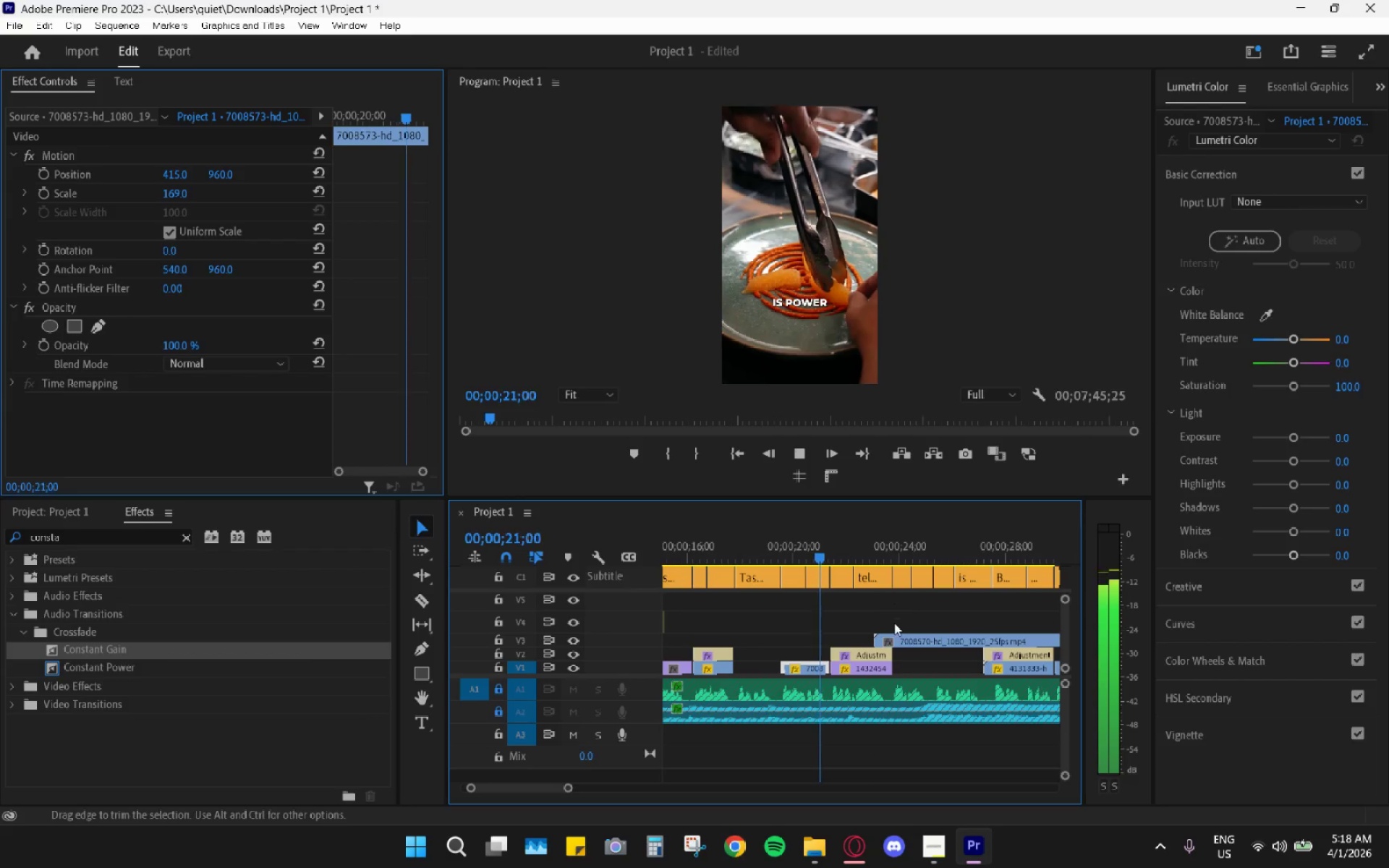 
mouse_move([916, 631])
 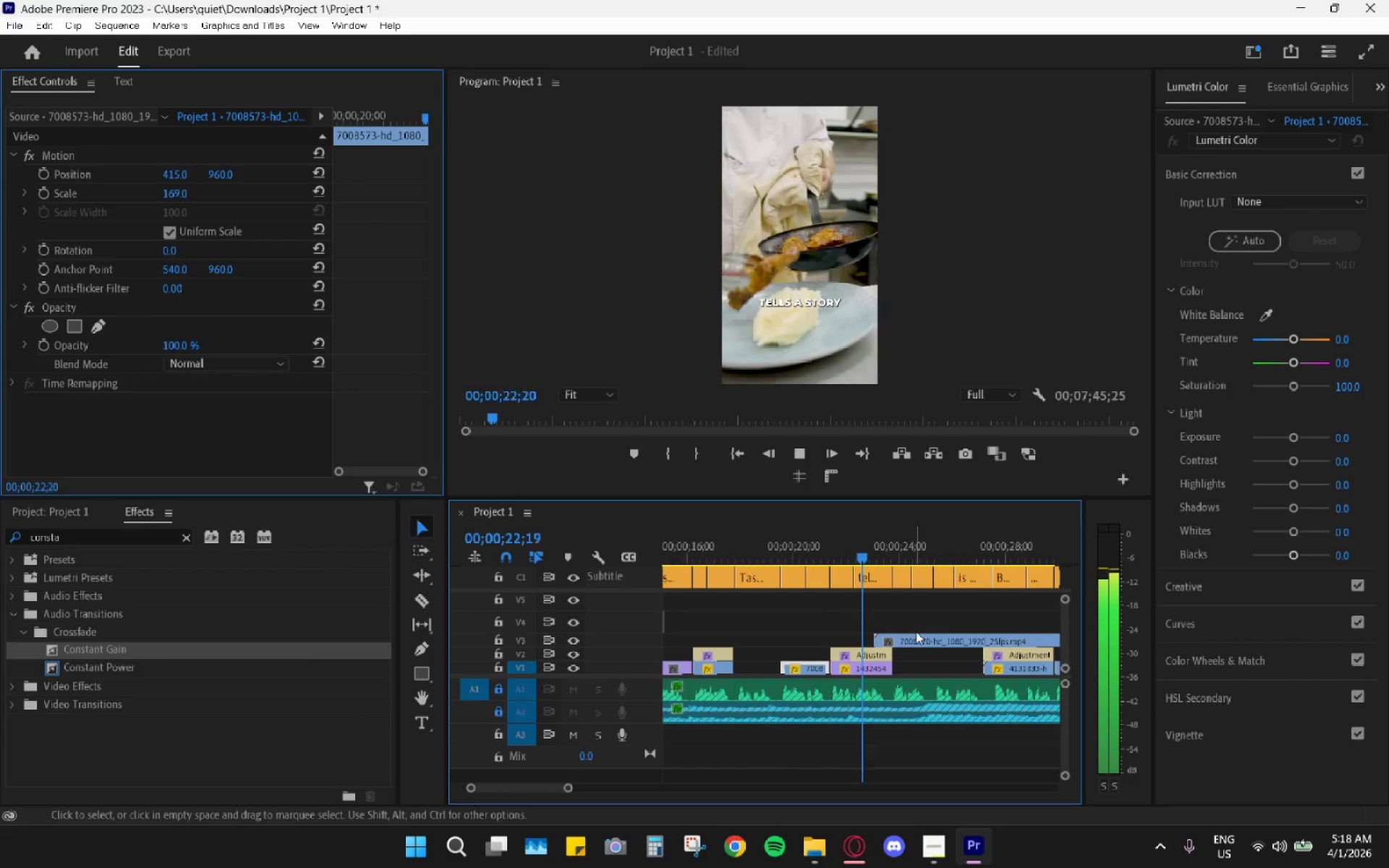 
scroll: coordinate [856, 637], scroll_direction: down, amount: 8.0
 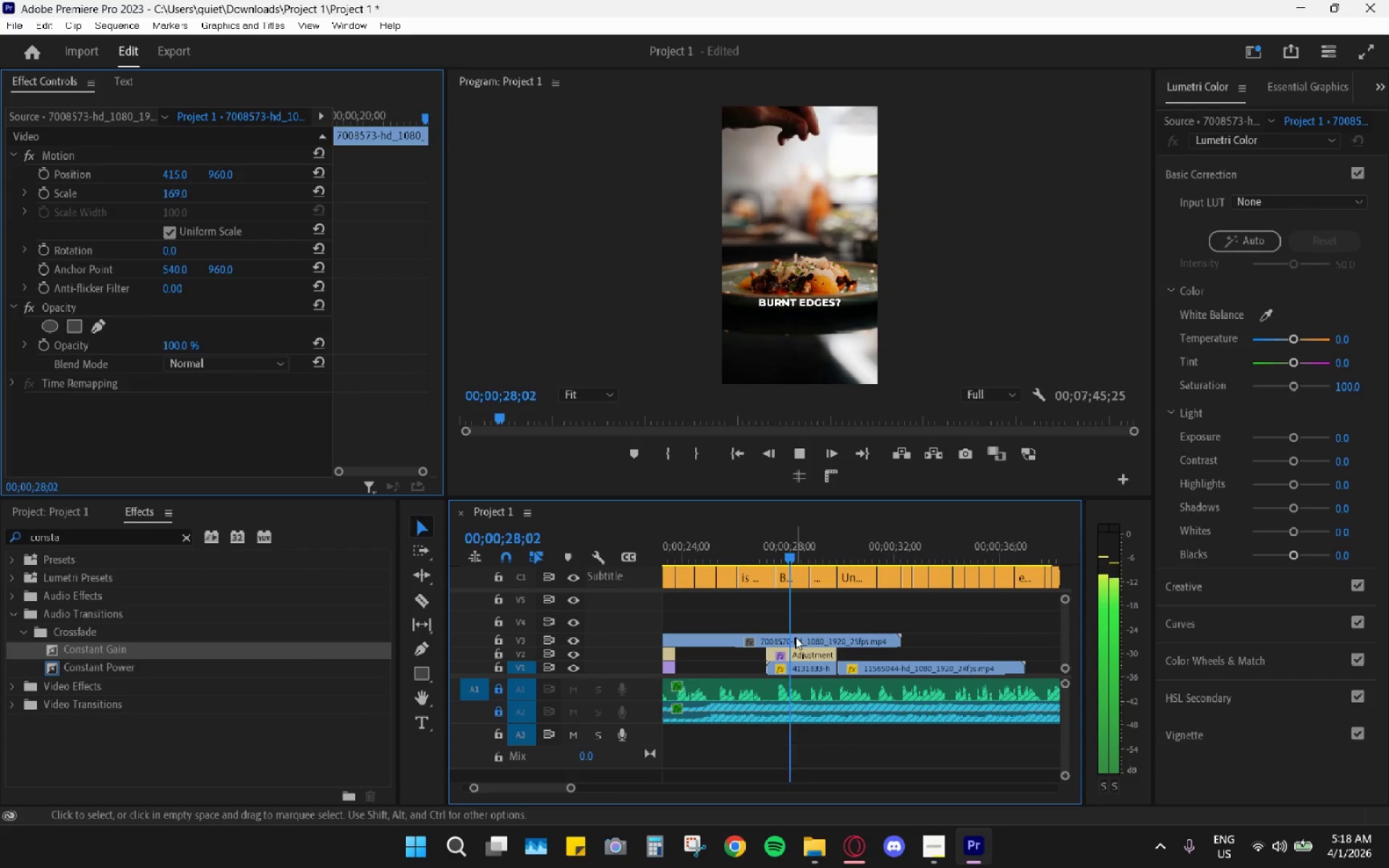 
left_click_drag(start_coordinate=[783, 637], to_coordinate=[931, 638])
 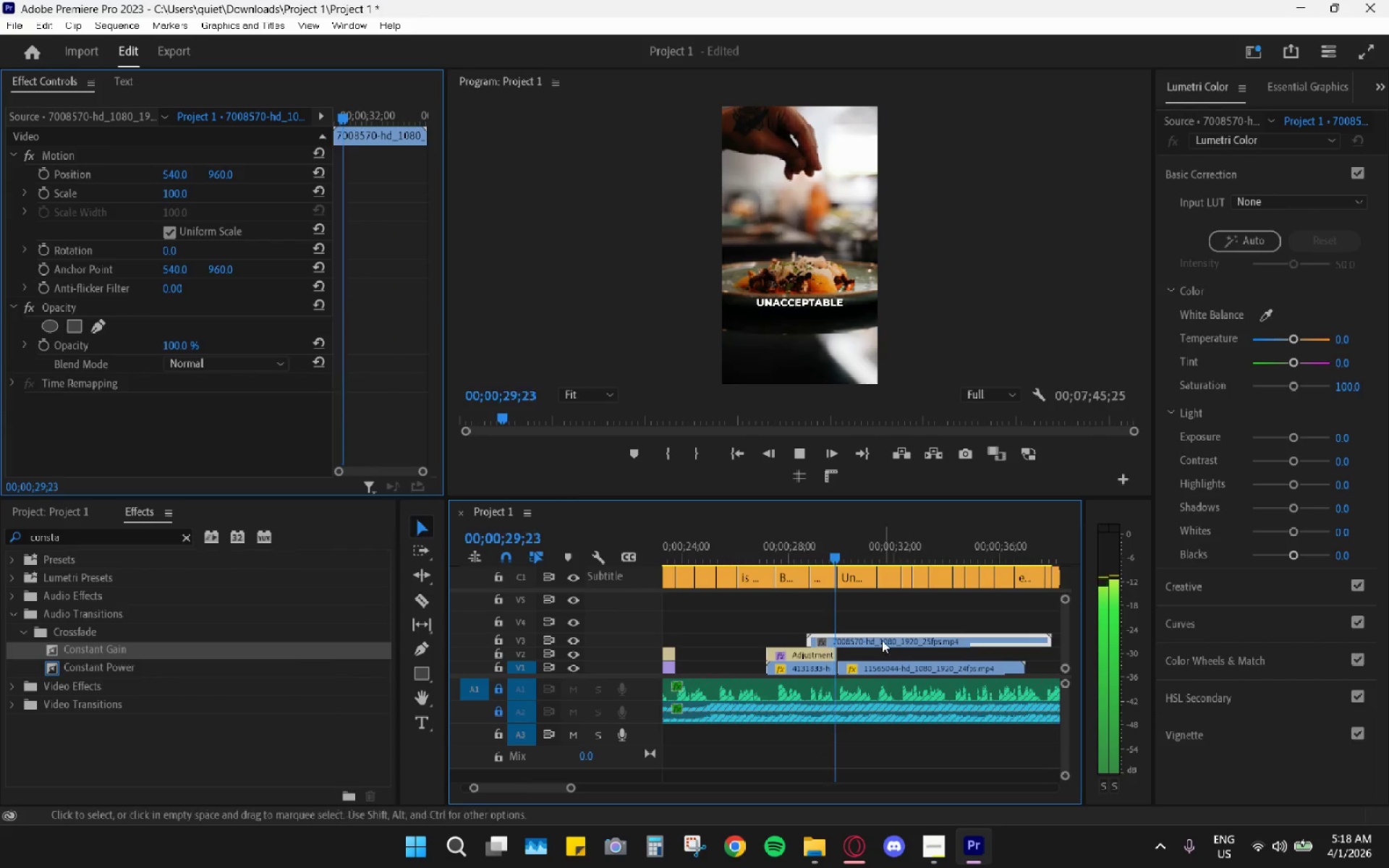 
left_click_drag(start_coordinate=[862, 637], to_coordinate=[747, 626])
 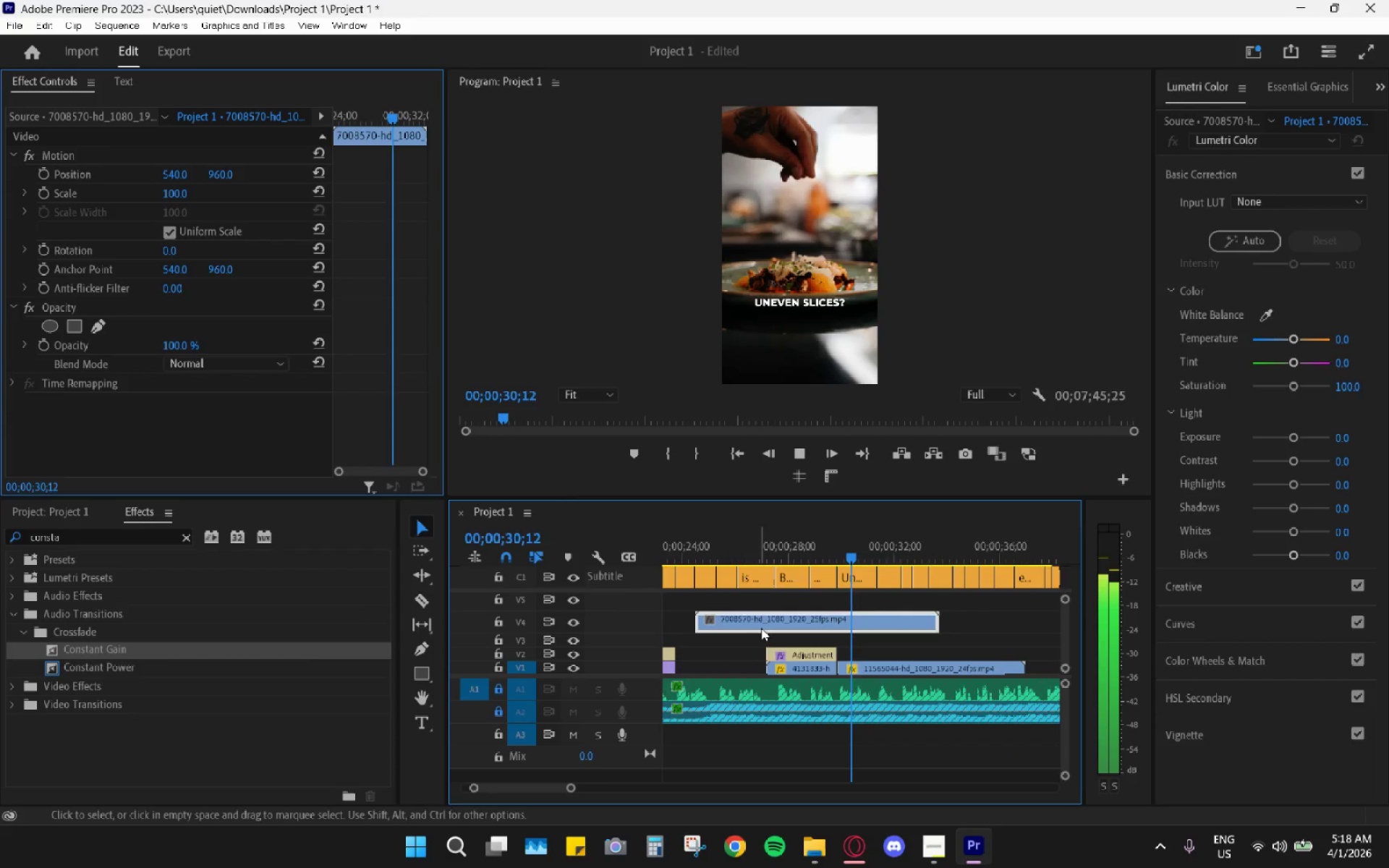 
key(Space)
 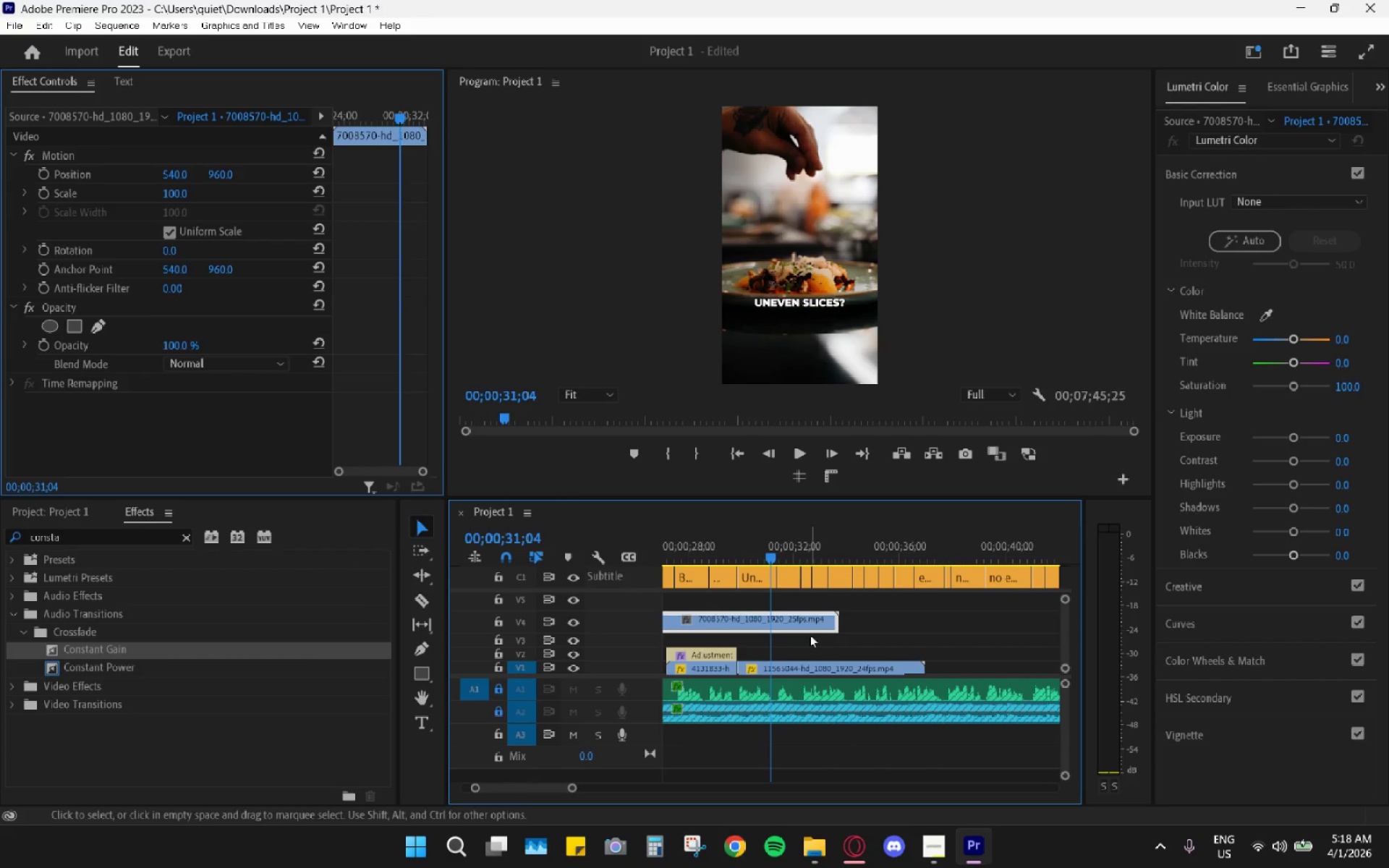 
scroll: coordinate [833, 647], scroll_direction: up, amount: 9.0
 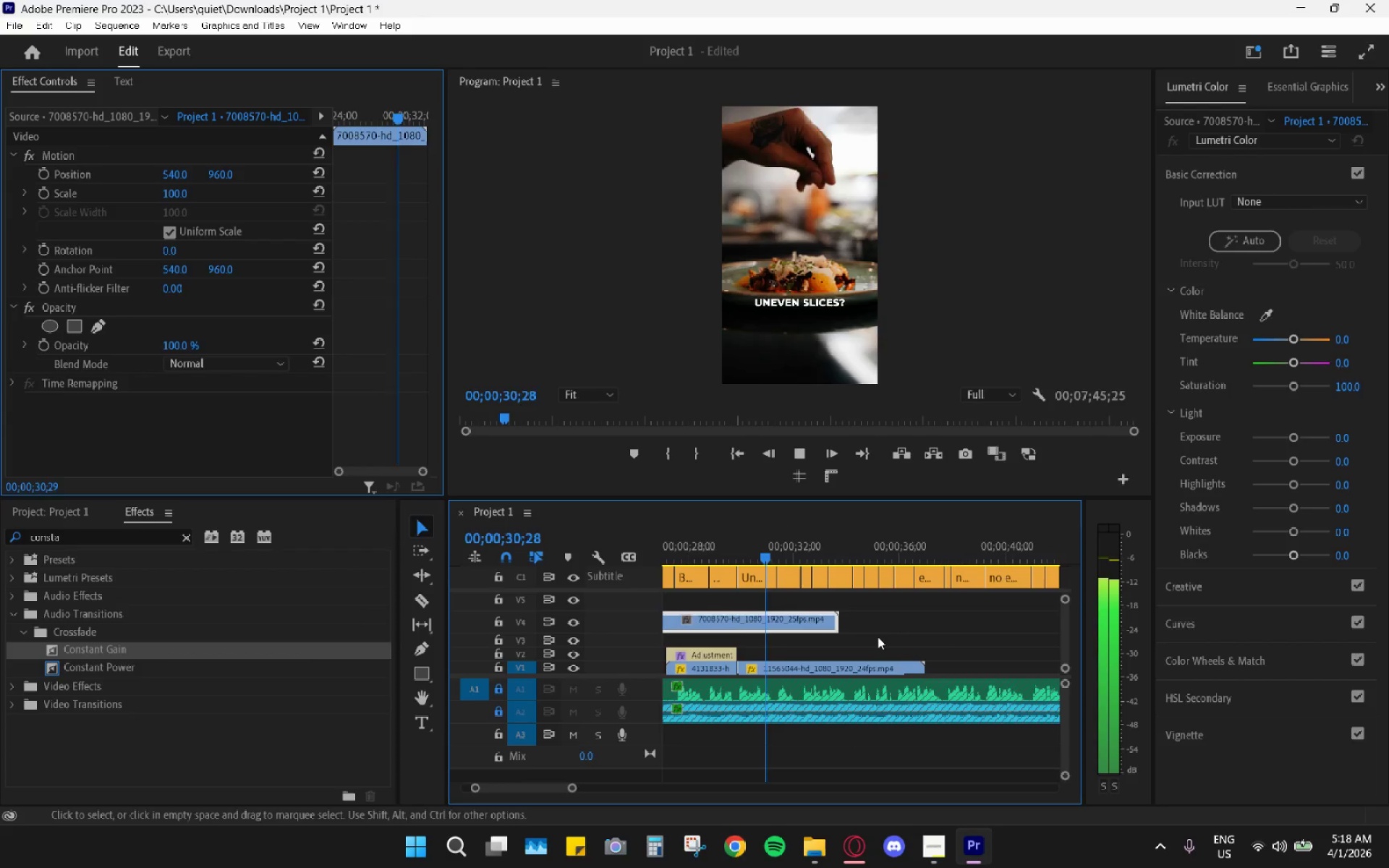 
hold_key(key=AltLeft, duration=0.75)
scroll: coordinate [794, 645], scroll_direction: down, amount: 9.0
 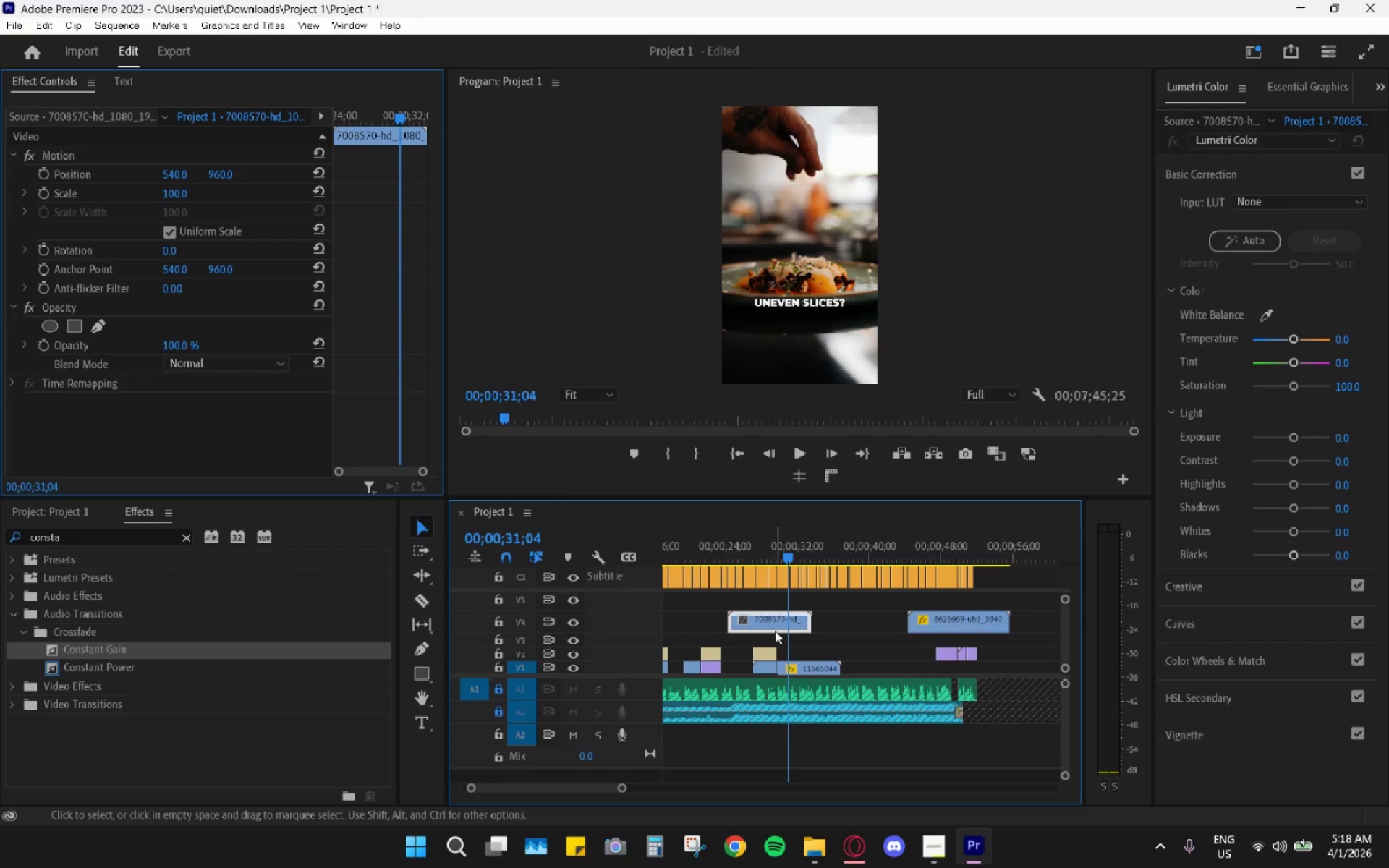 
left_click_drag(start_coordinate=[776, 628], to_coordinate=[892, 642])
 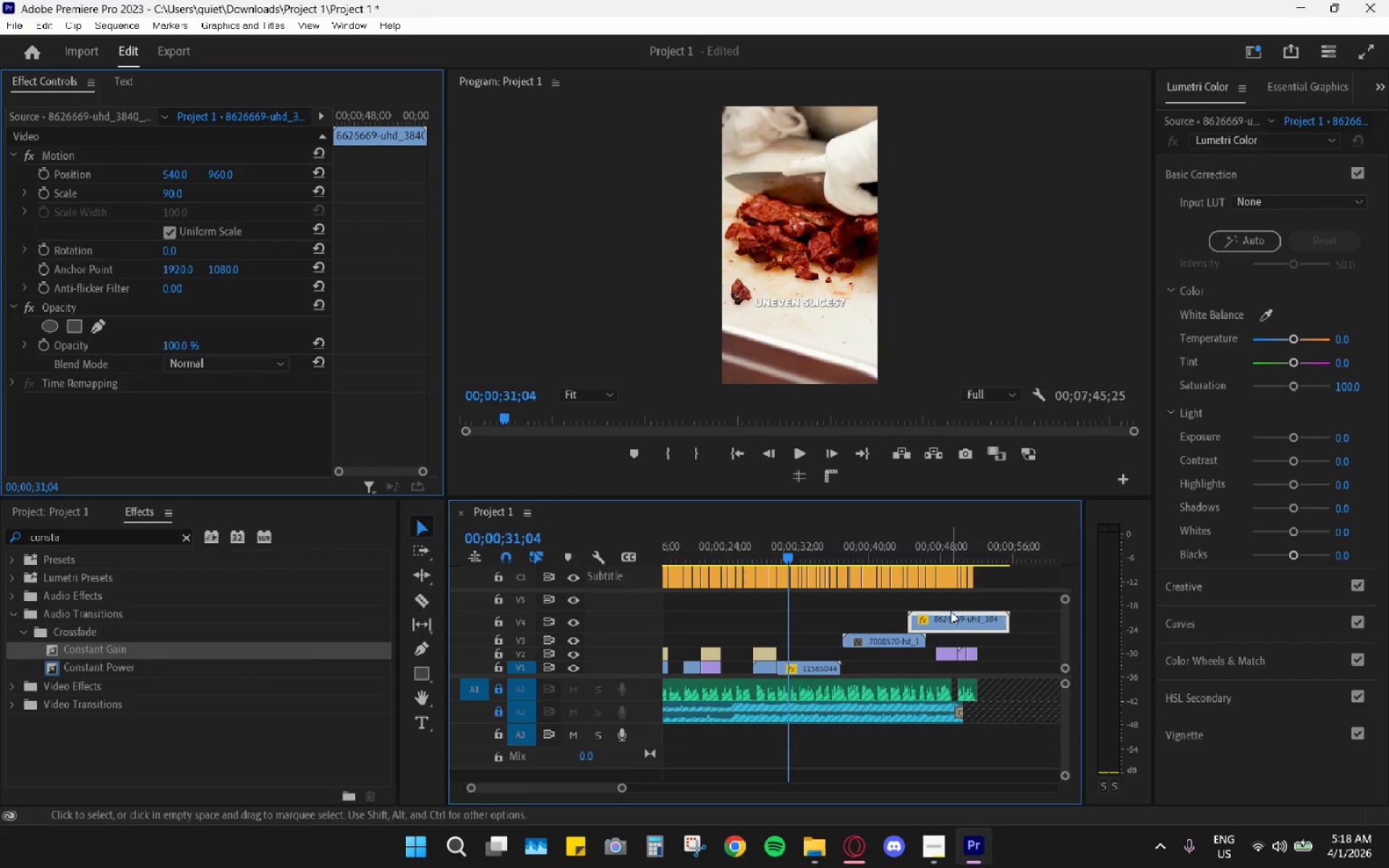 
double_click([948, 544])
 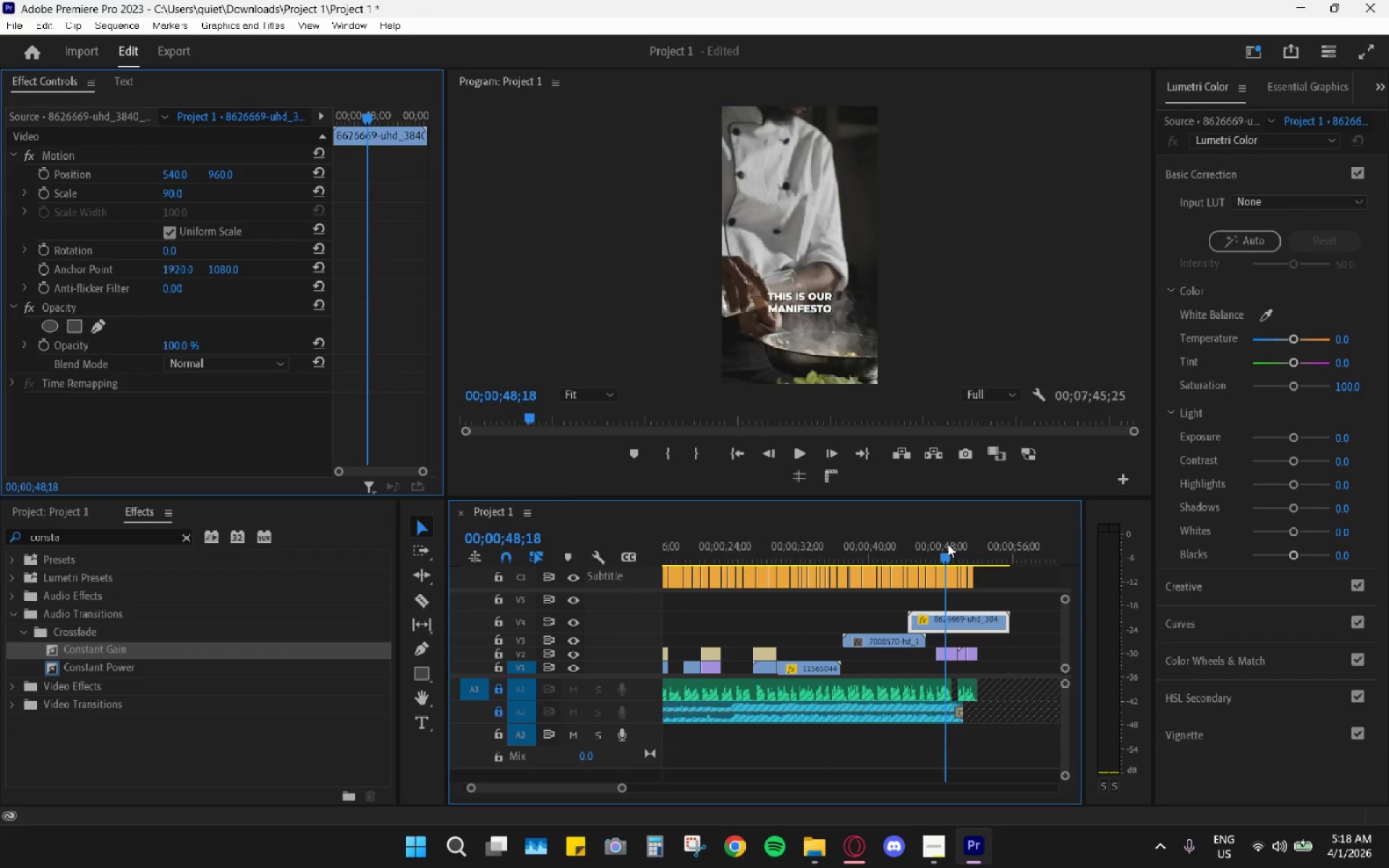 
key(Space)
 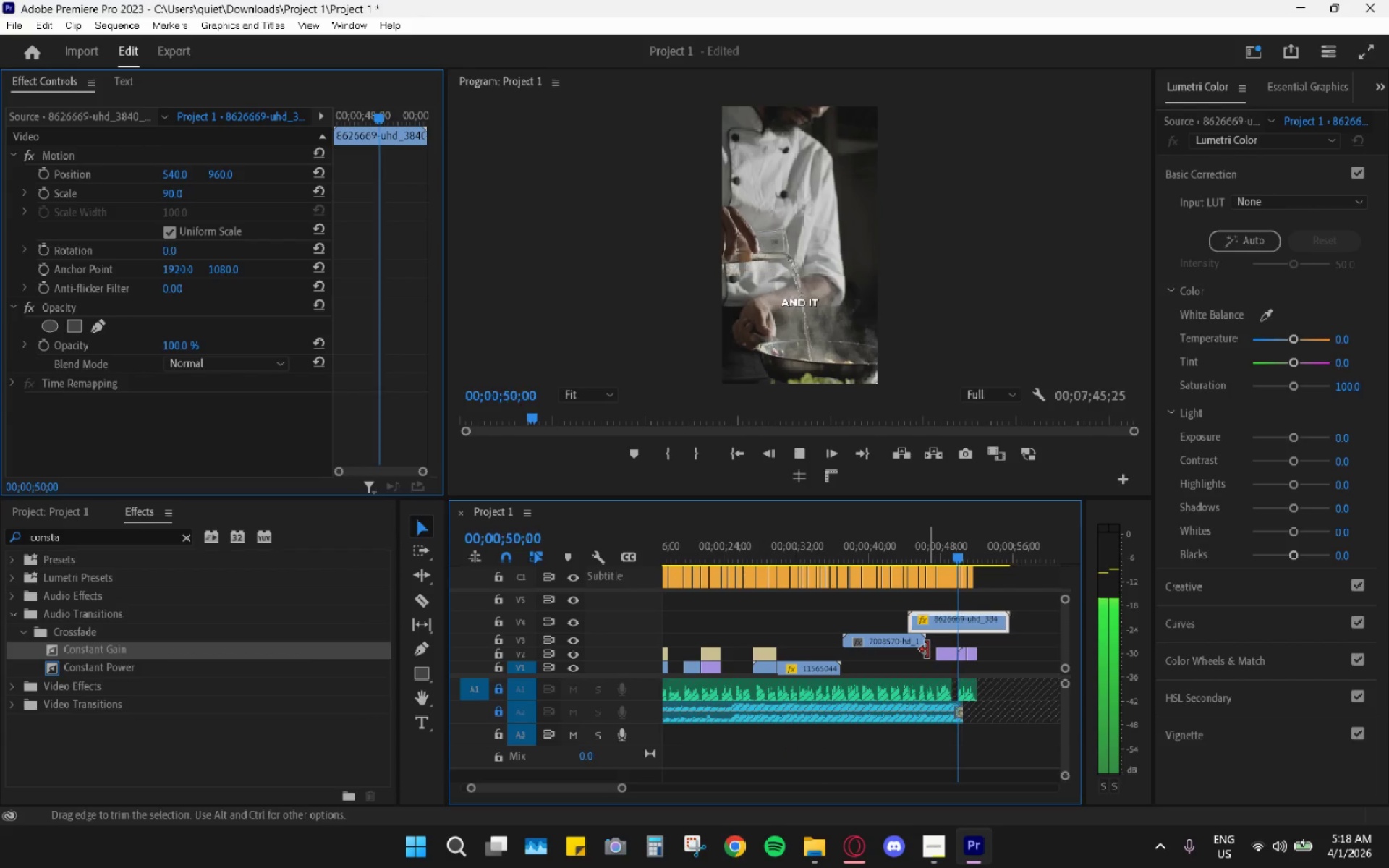 
key(Space)
 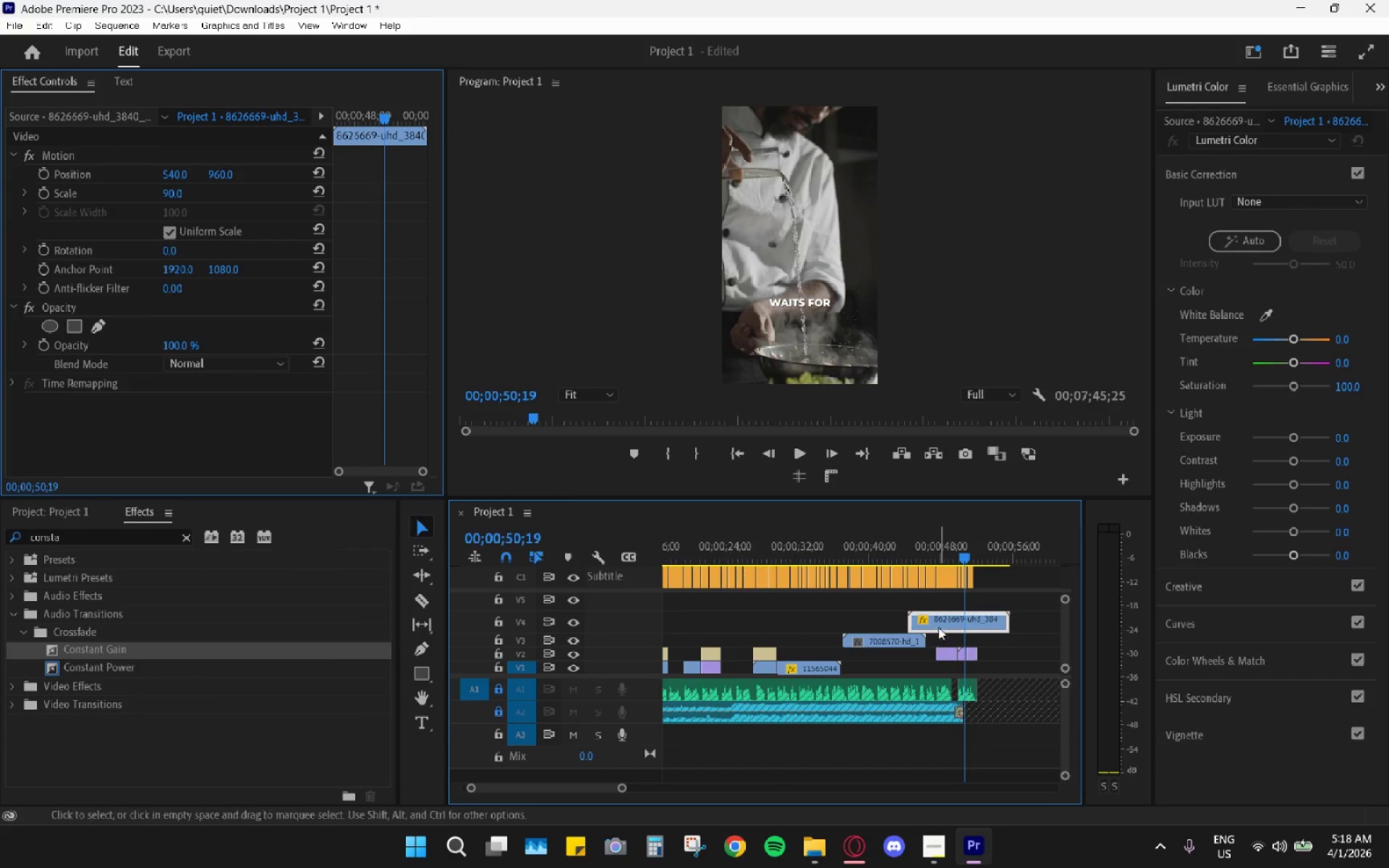 
left_click_drag(start_coordinate=[935, 624], to_coordinate=[859, 619])
 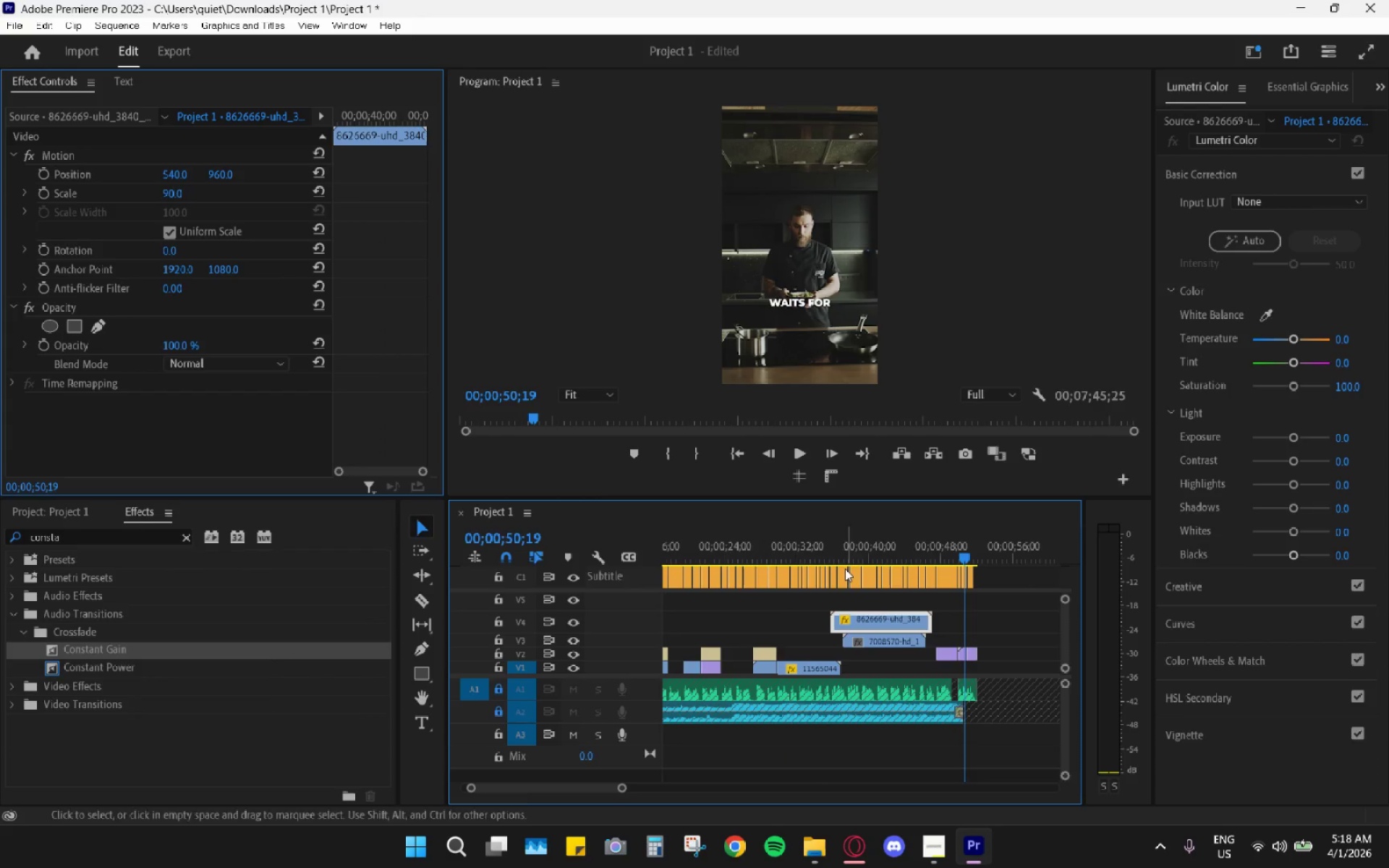 
left_click([841, 542])
 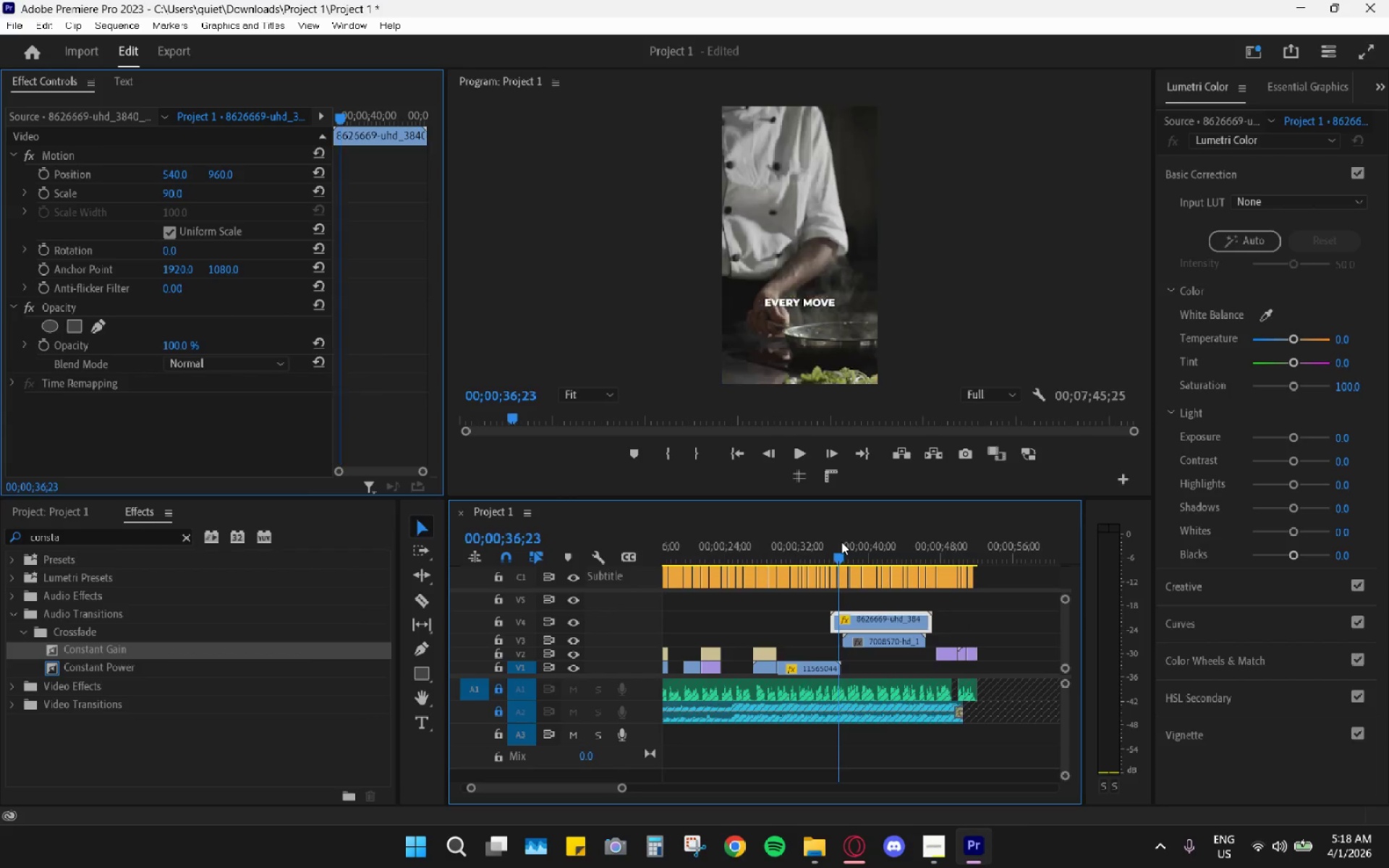 
key(Space)
 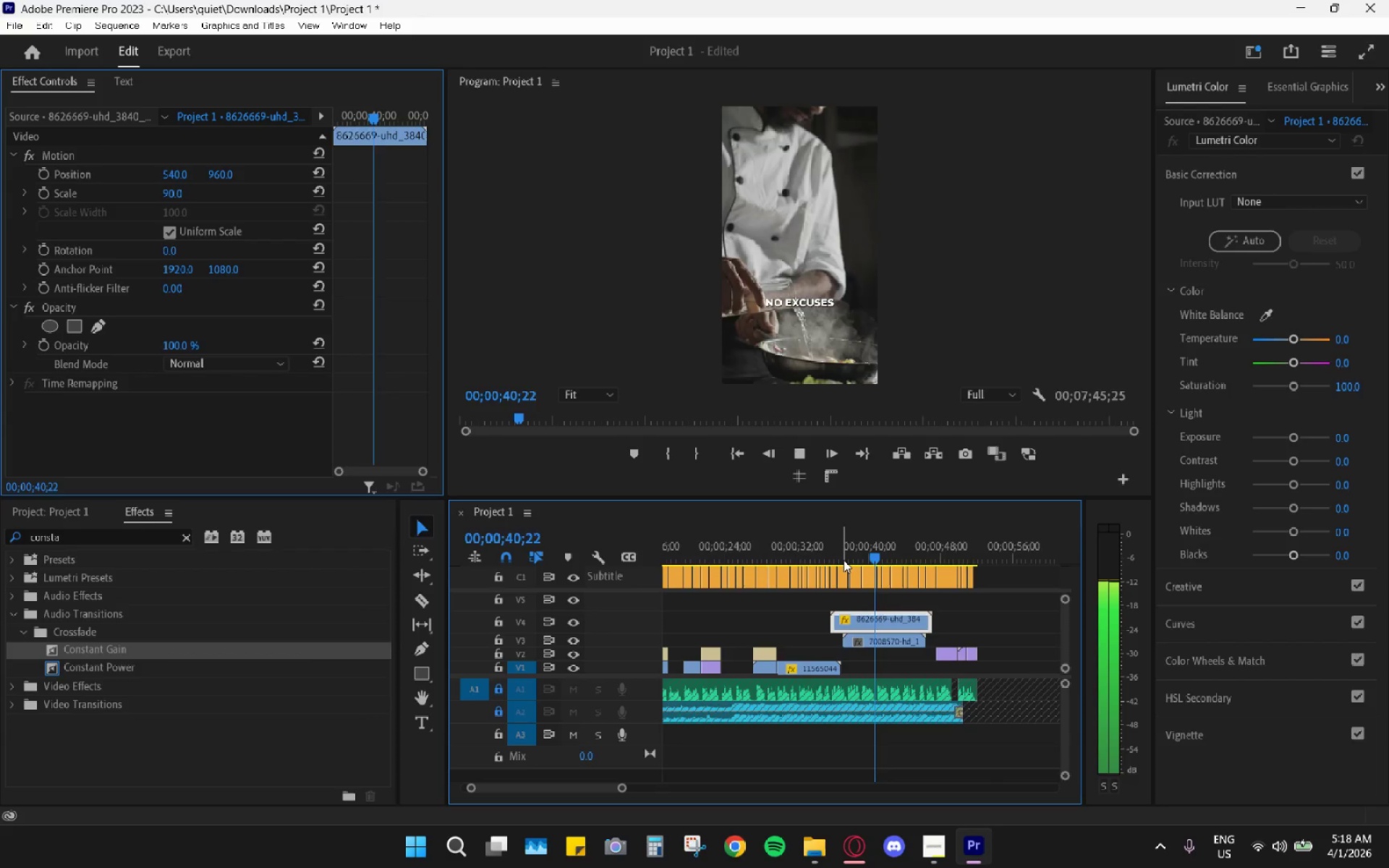 
wait(9.19)
 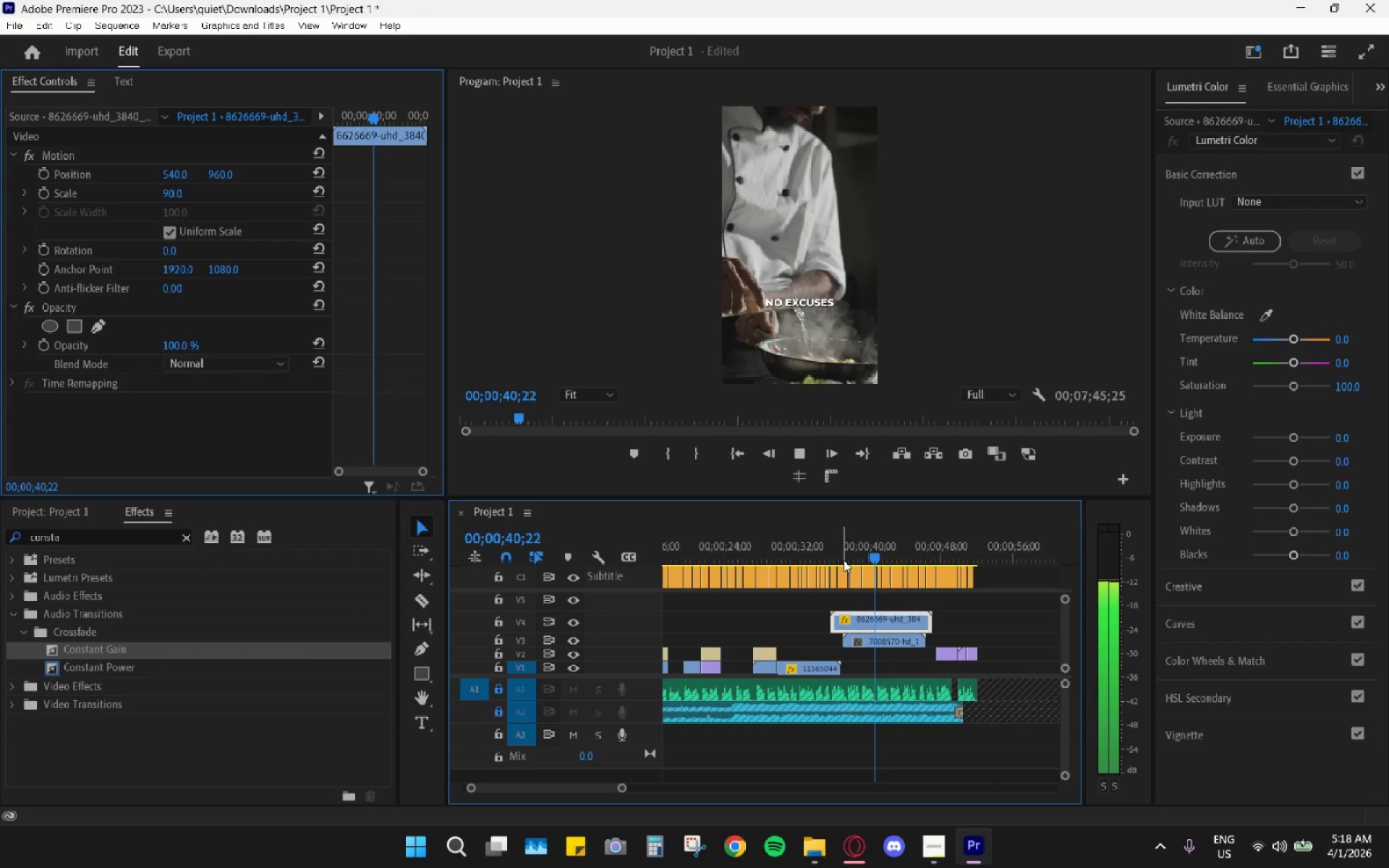 
left_click([890, 616])
 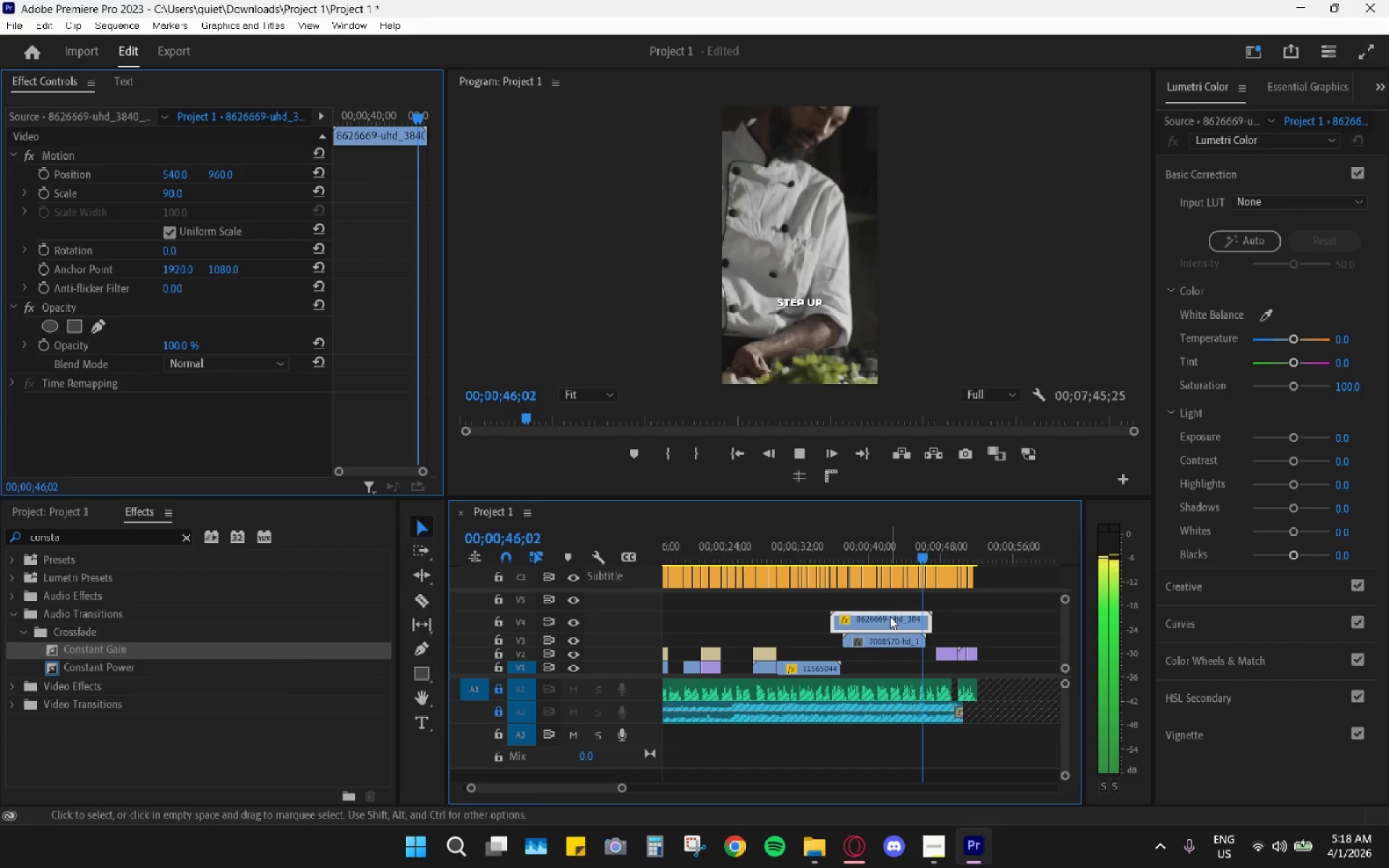 
key(Shift+E)
 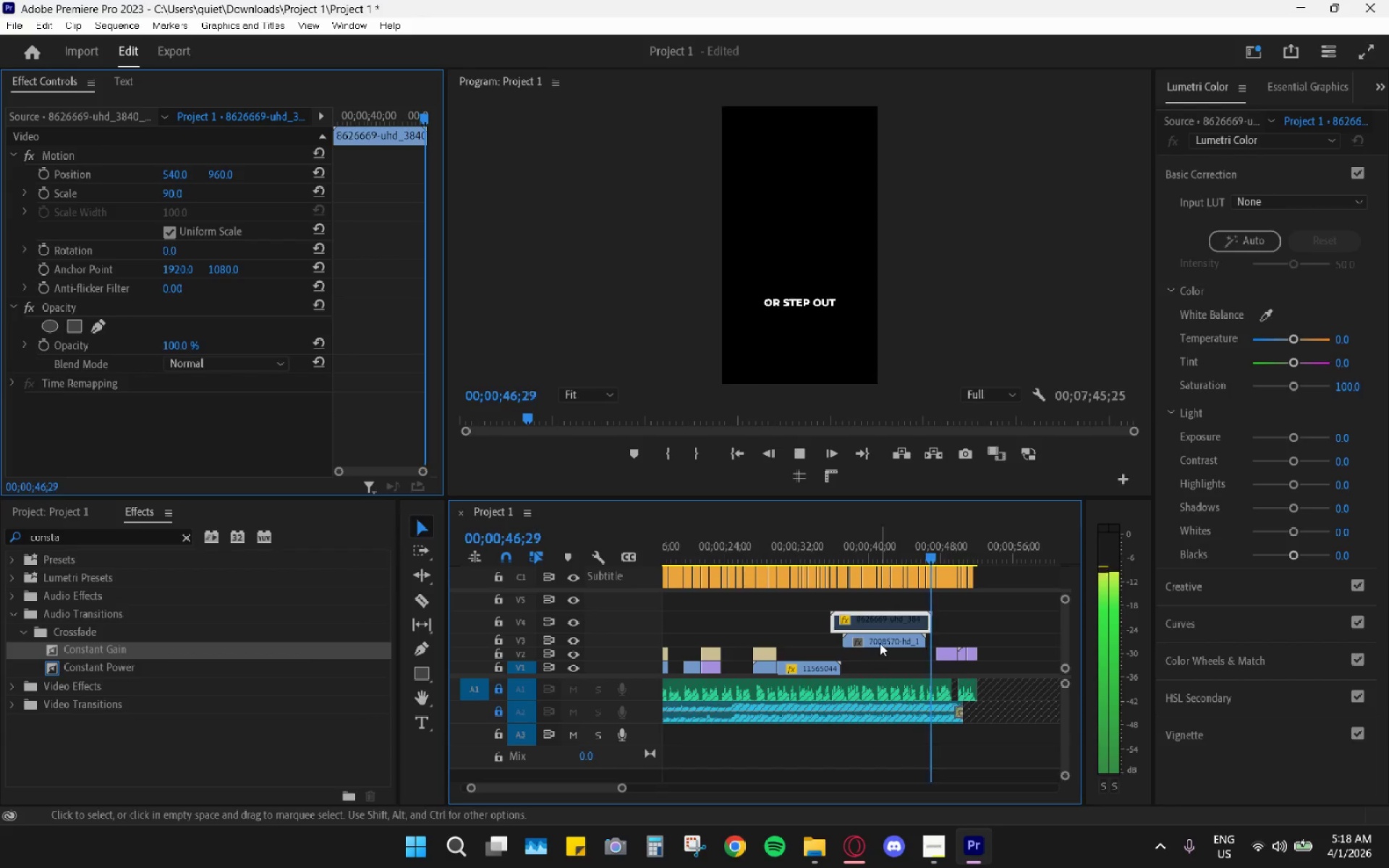 
left_click_drag(start_coordinate=[883, 642], to_coordinate=[925, 642])
 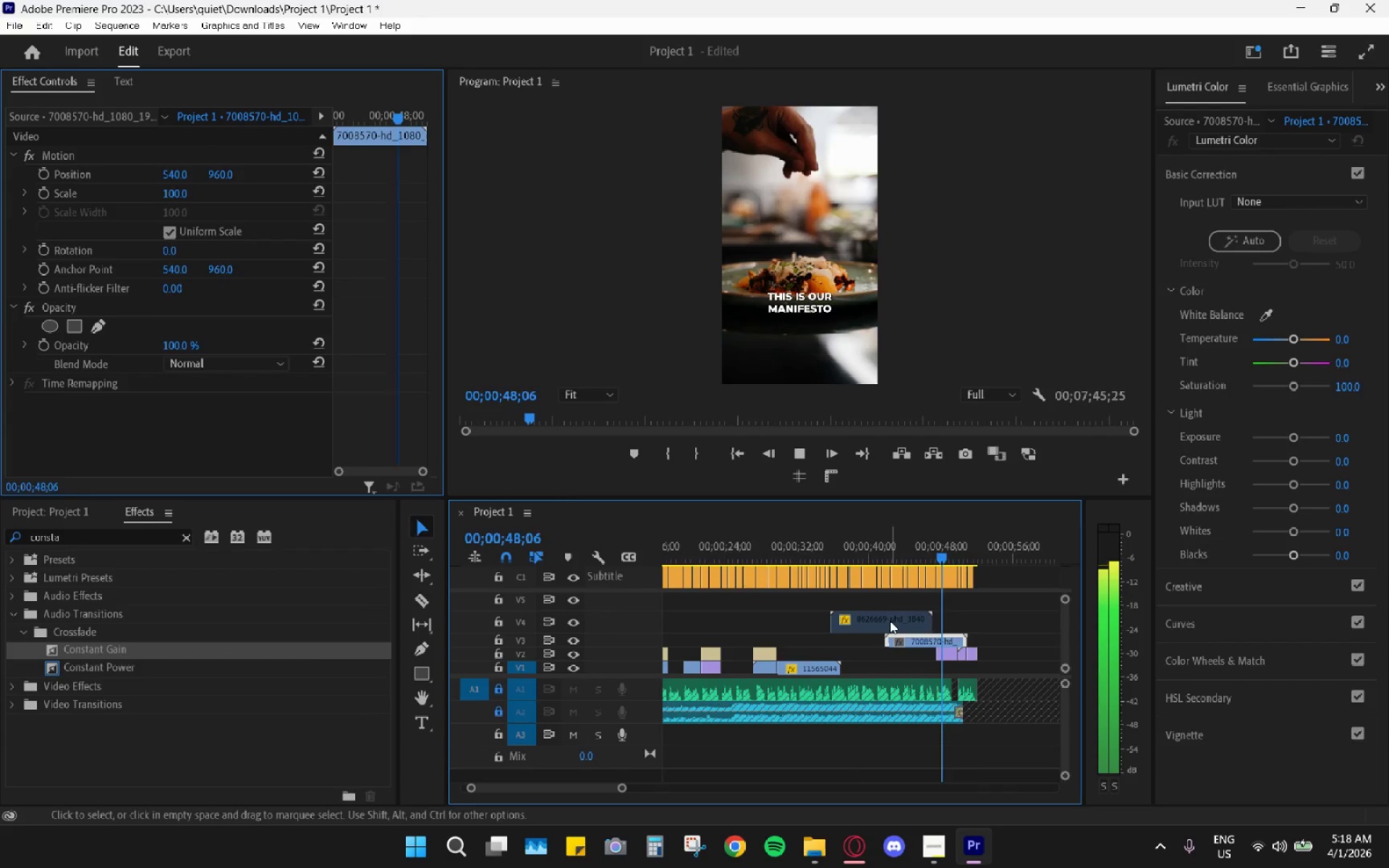 
left_click([888, 619])
 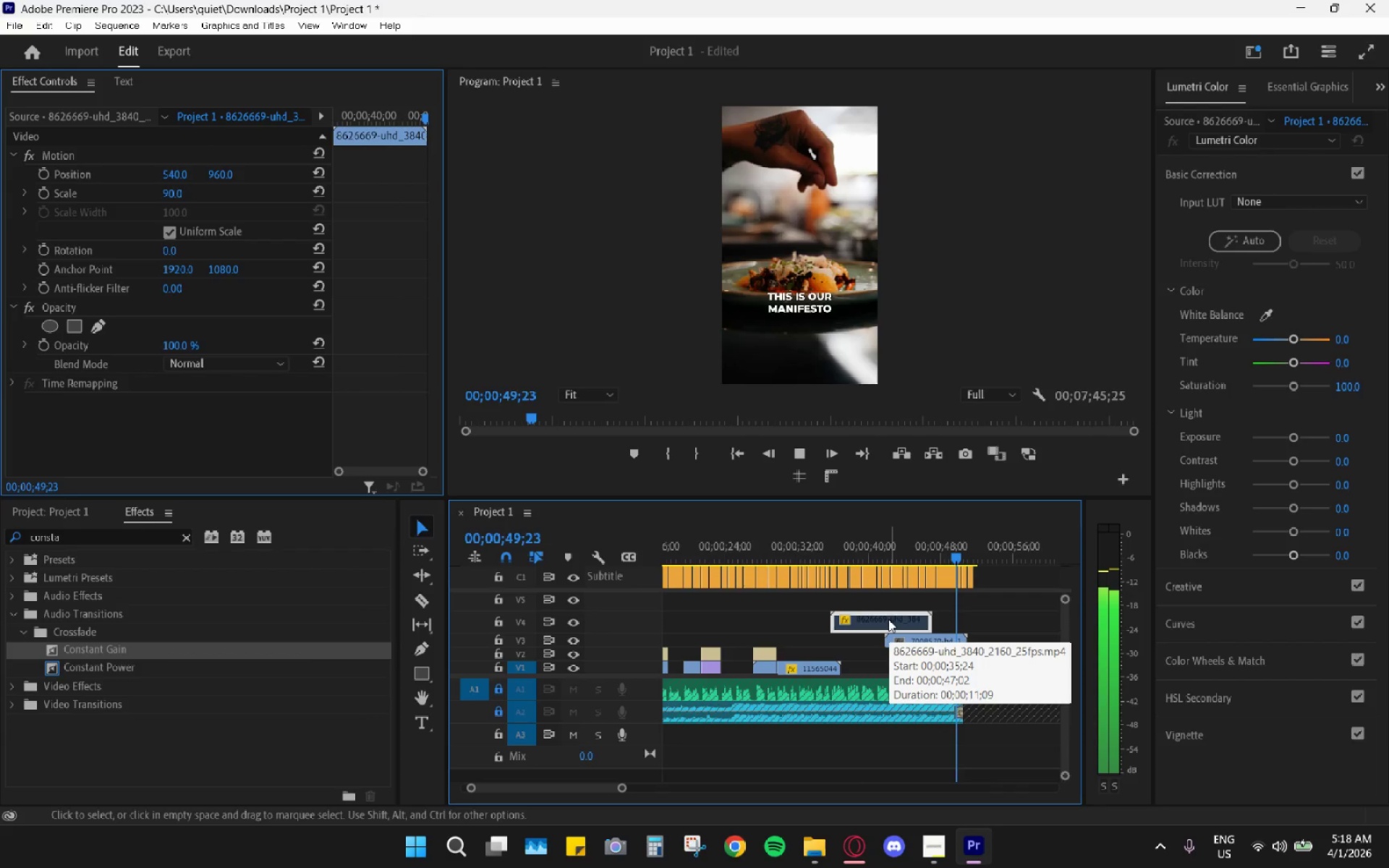 
key(Space)
 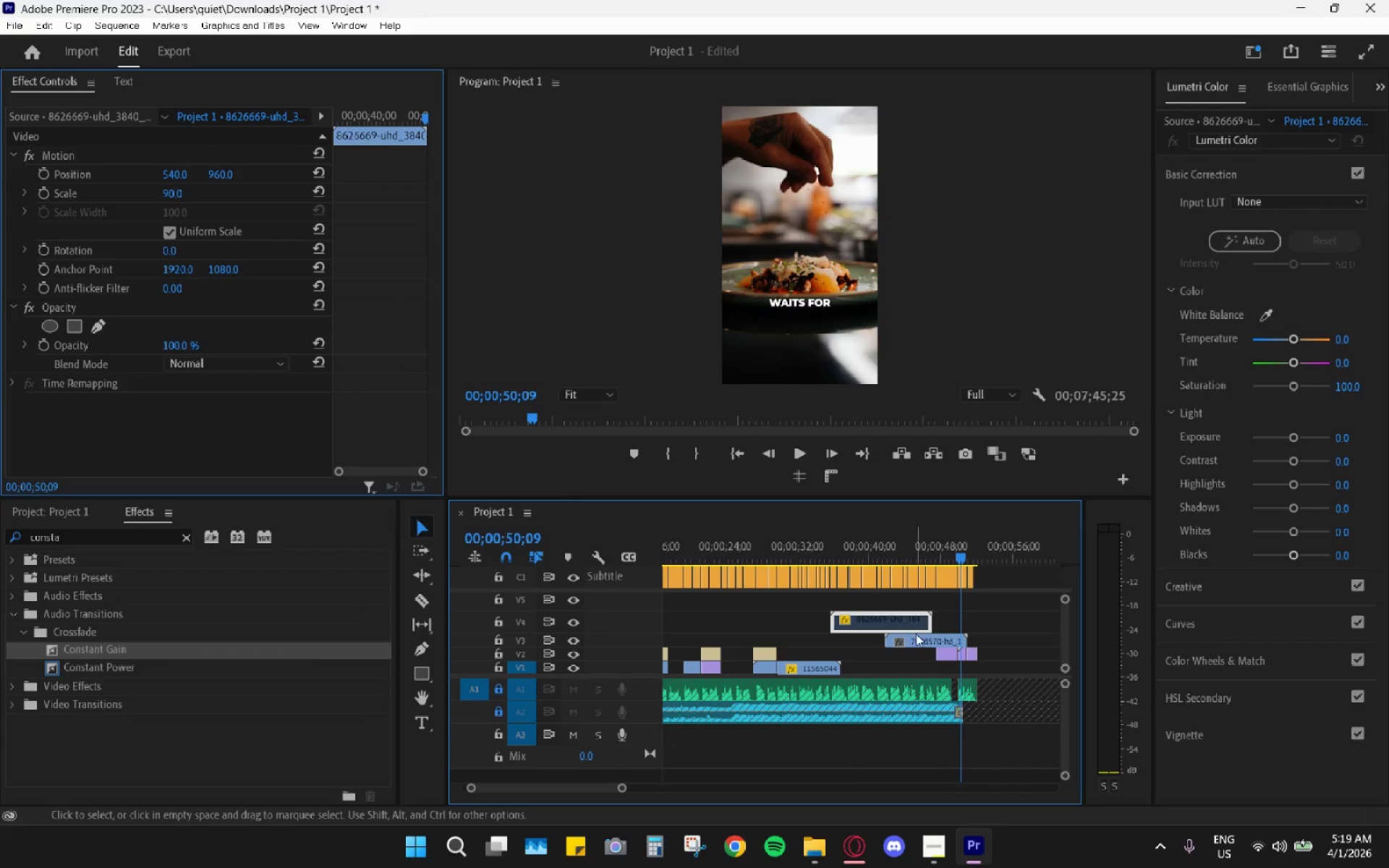 
left_click([924, 637])
 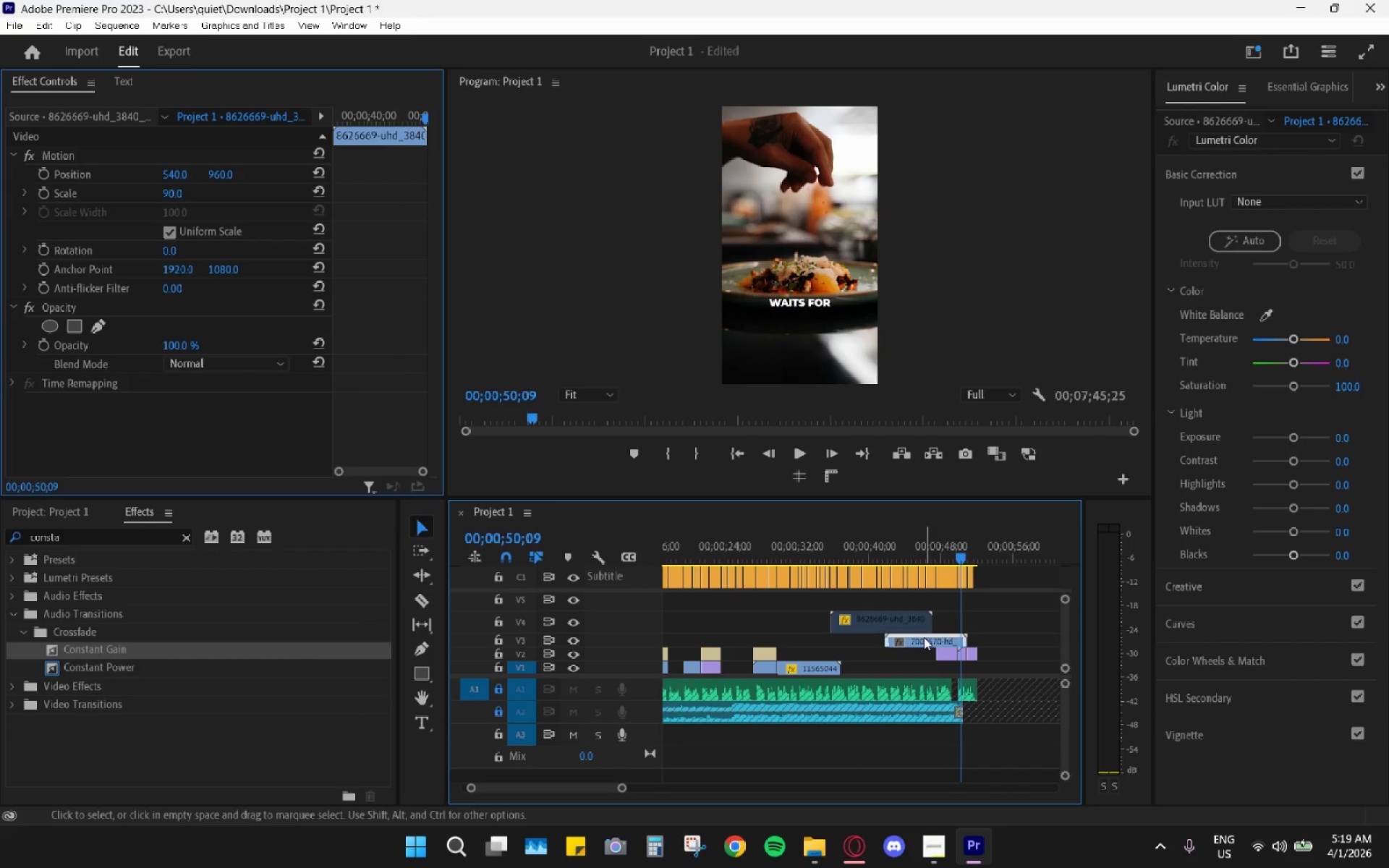 
key(Shift+ShiftLeft)
 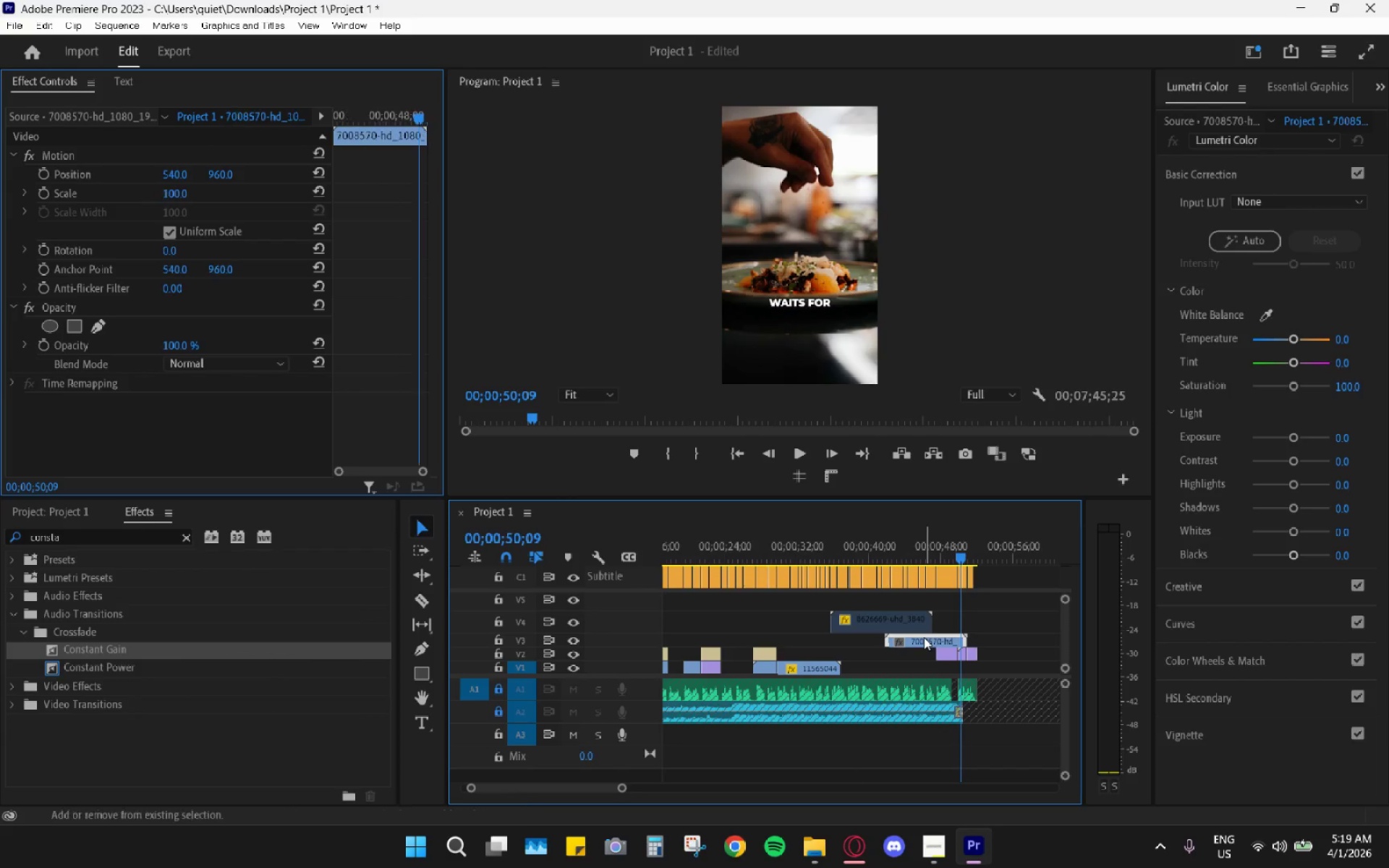 
key(Shift+E)
 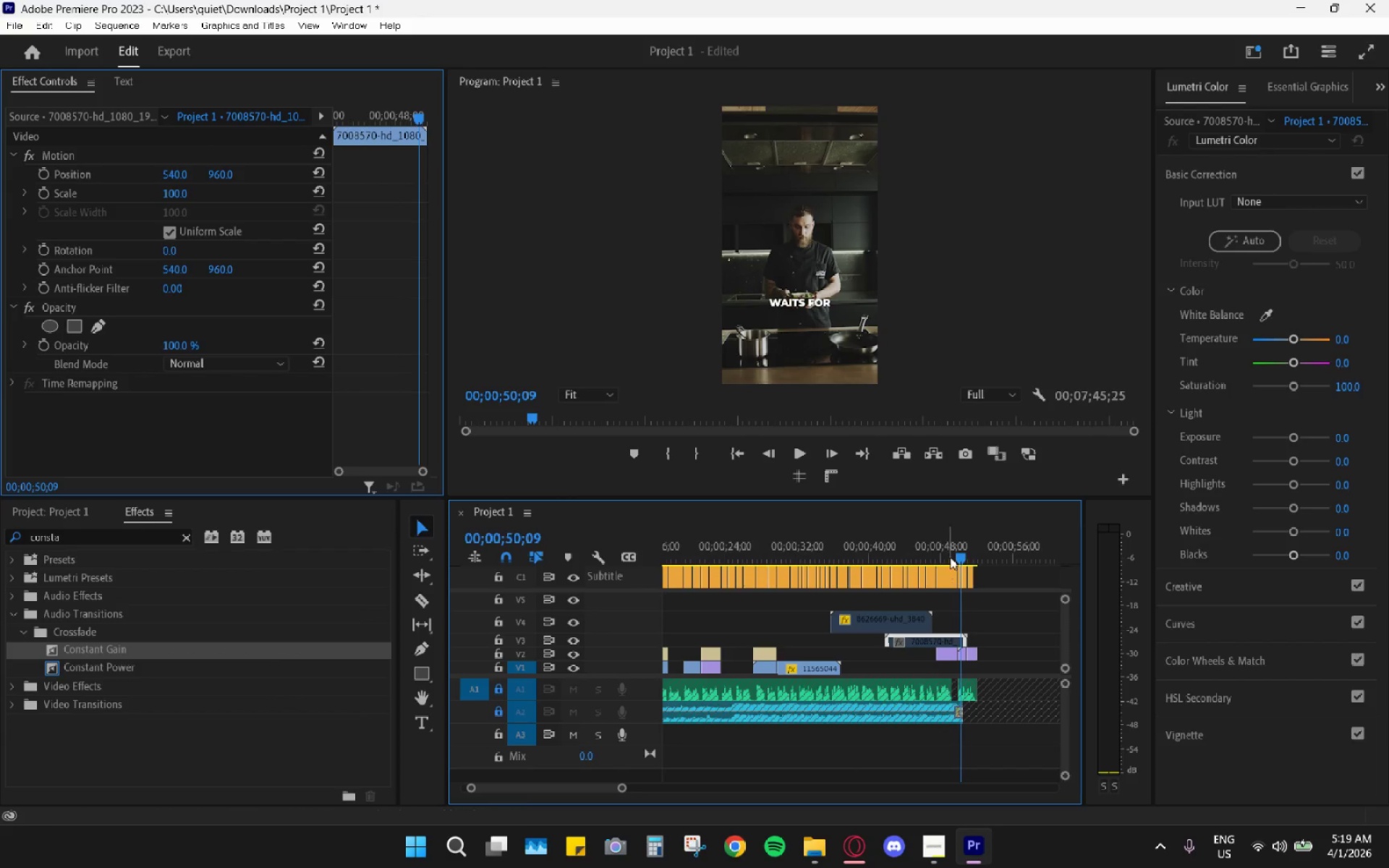 
left_click_drag(start_coordinate=[946, 549], to_coordinate=[938, 548])
 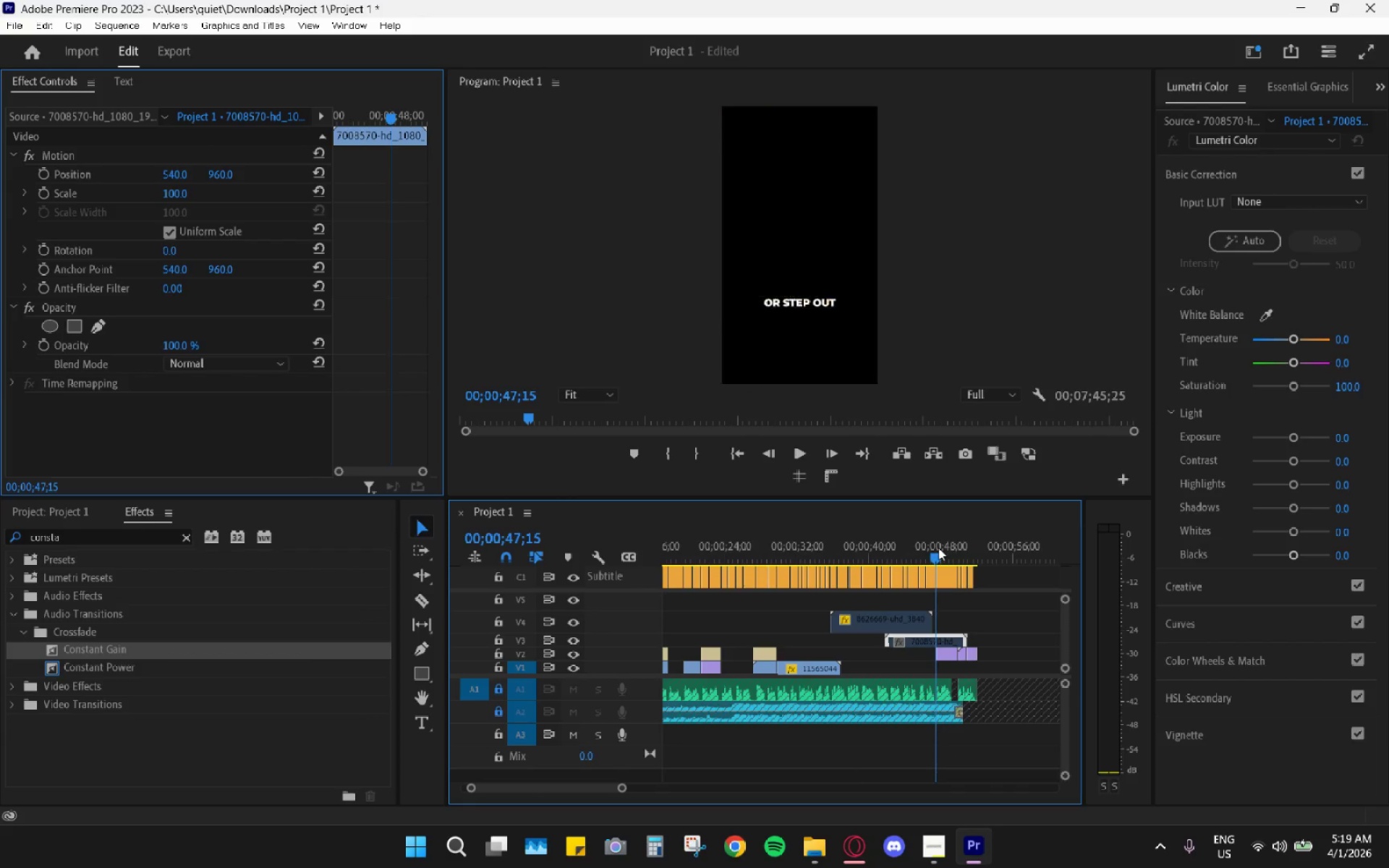 
key(Space)
 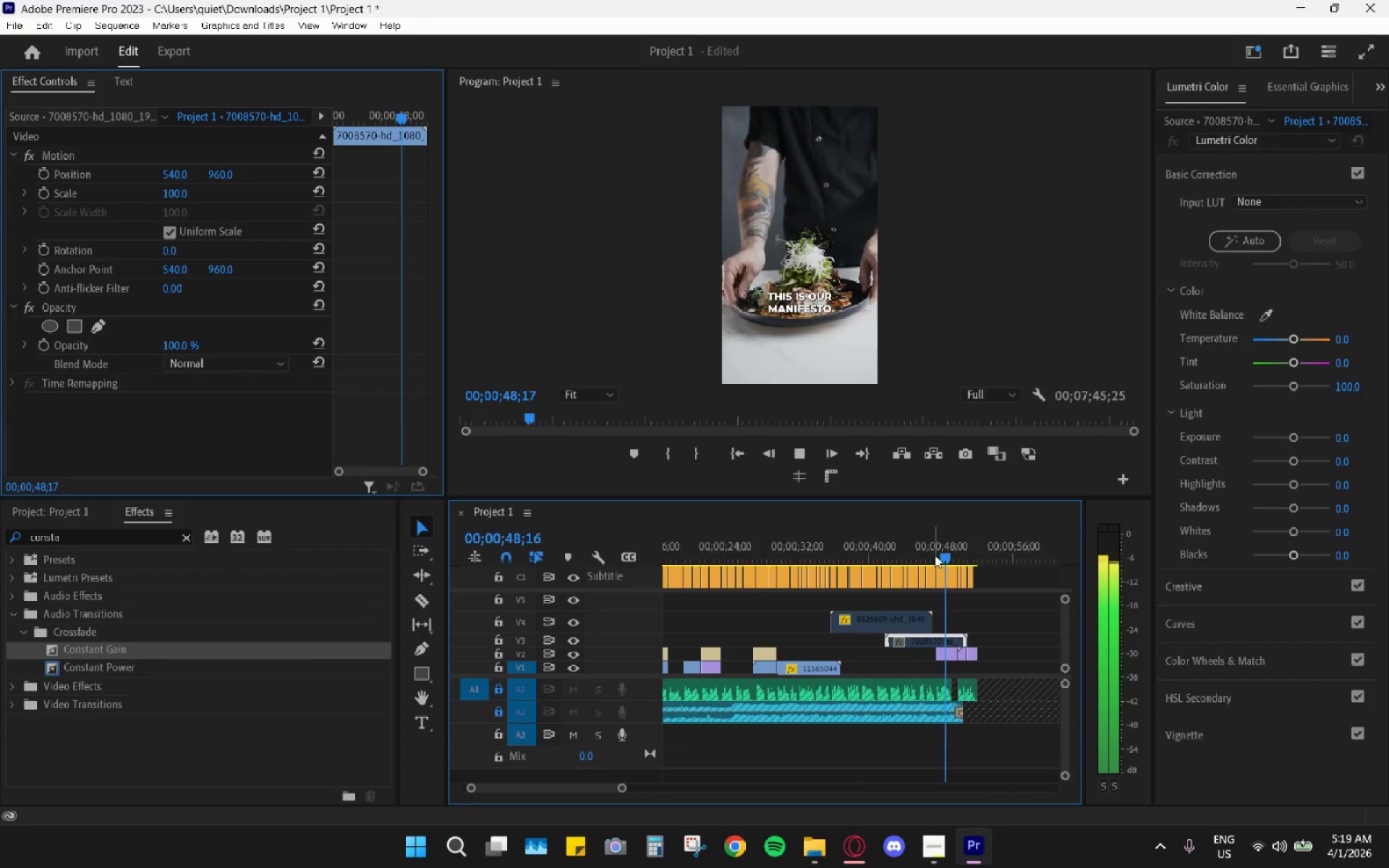 
key(Space)
 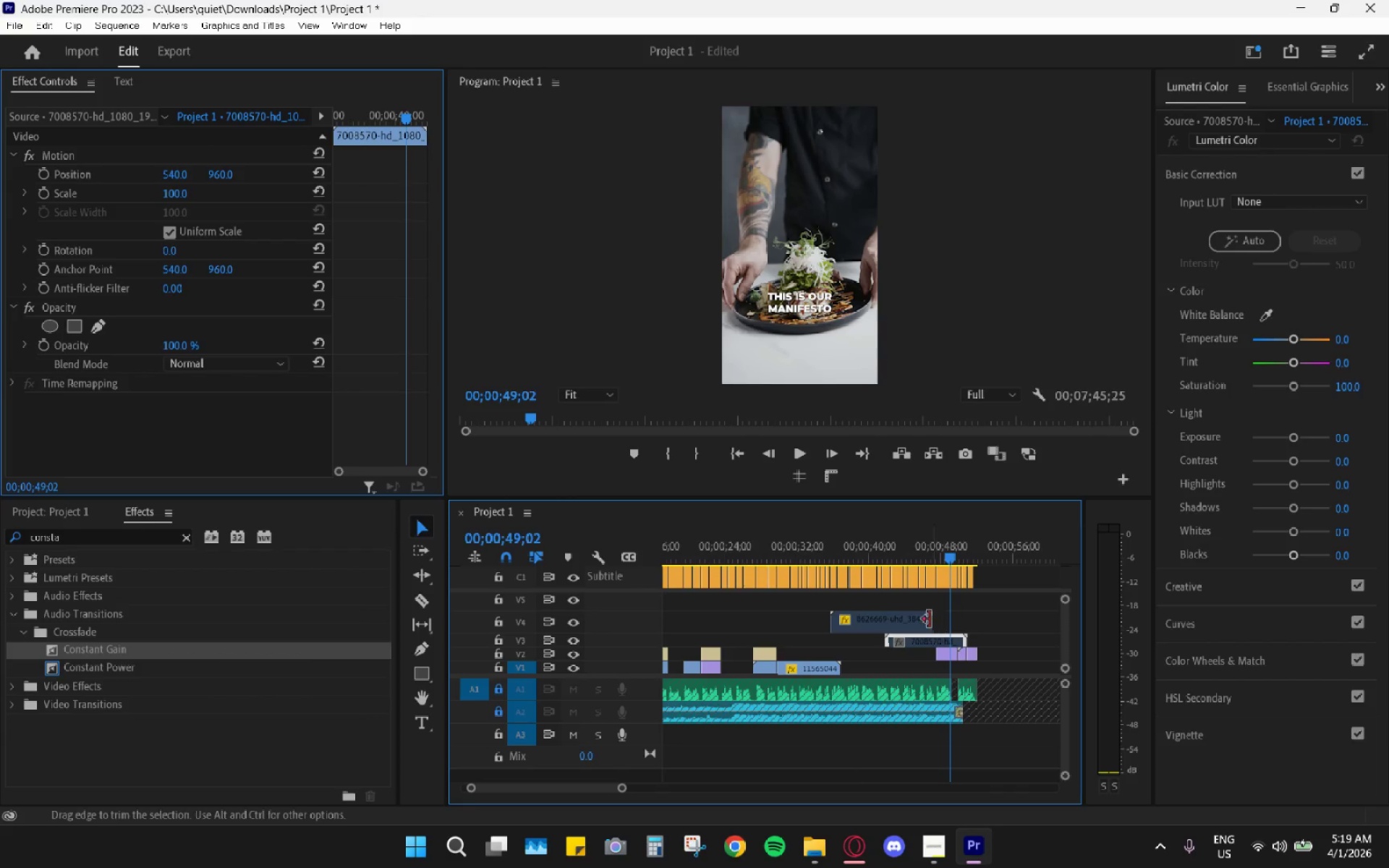 
left_click([922, 638])
 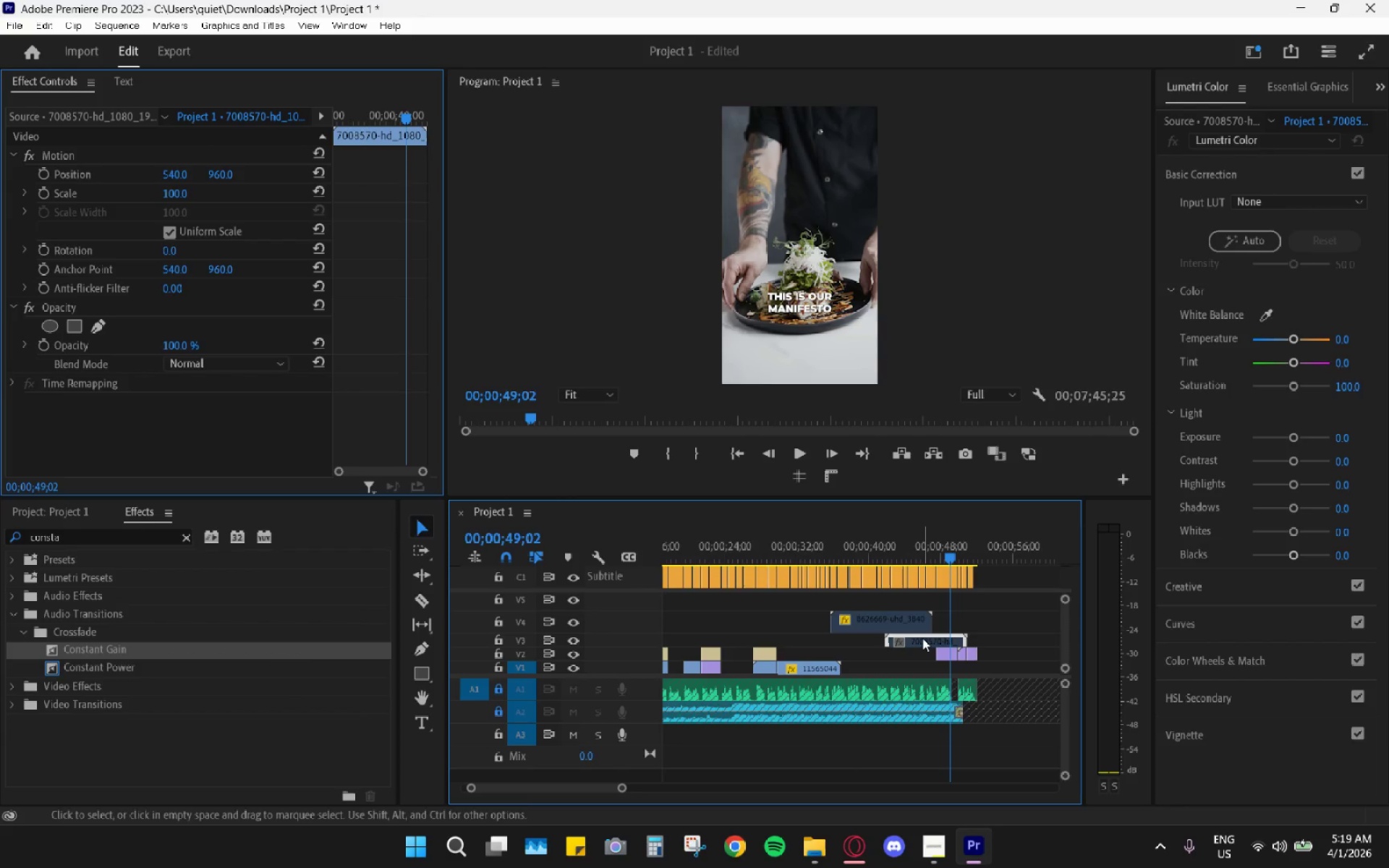 
key(Shift+E)
 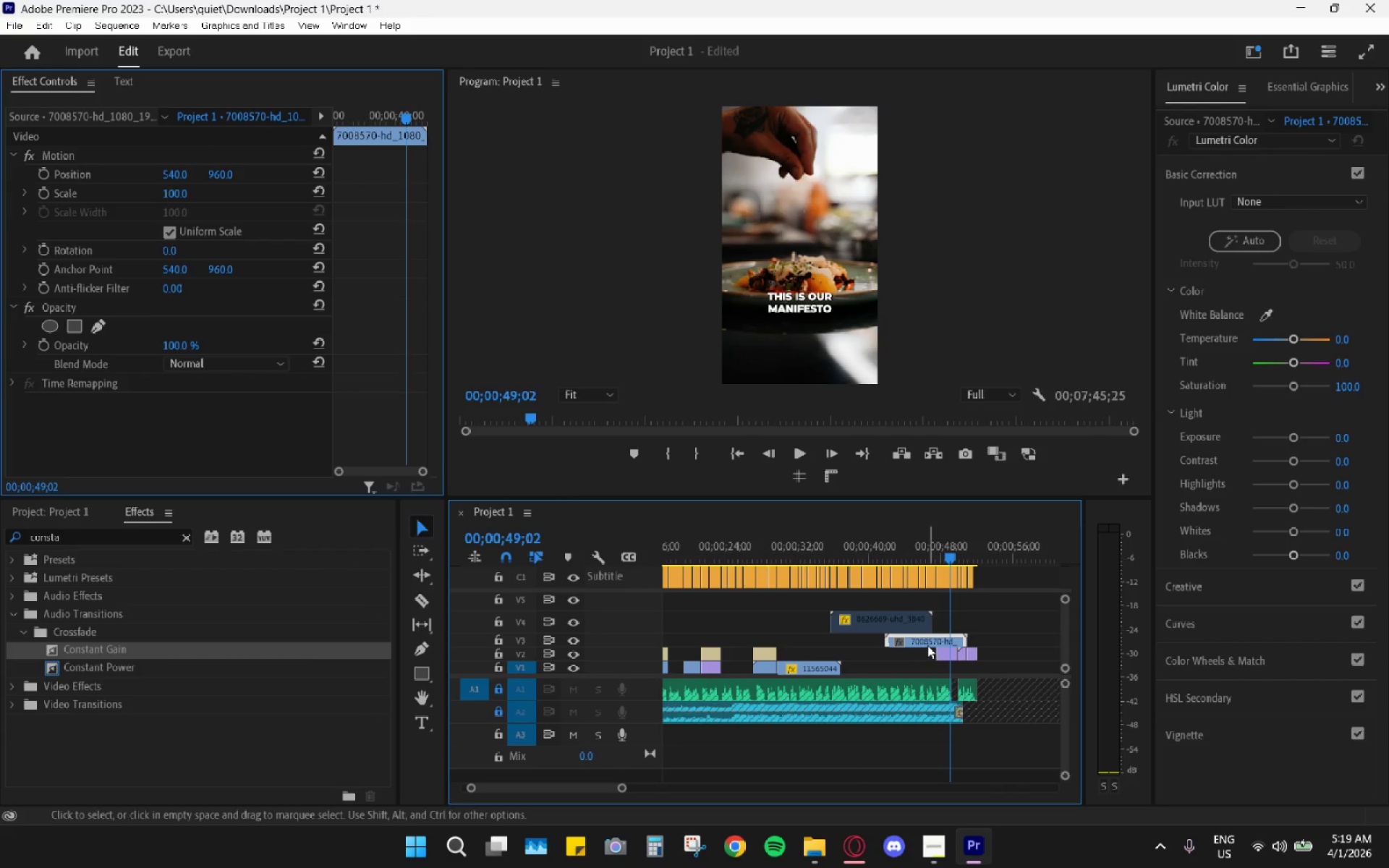 
left_click_drag(start_coordinate=[931, 642], to_coordinate=[946, 639])
 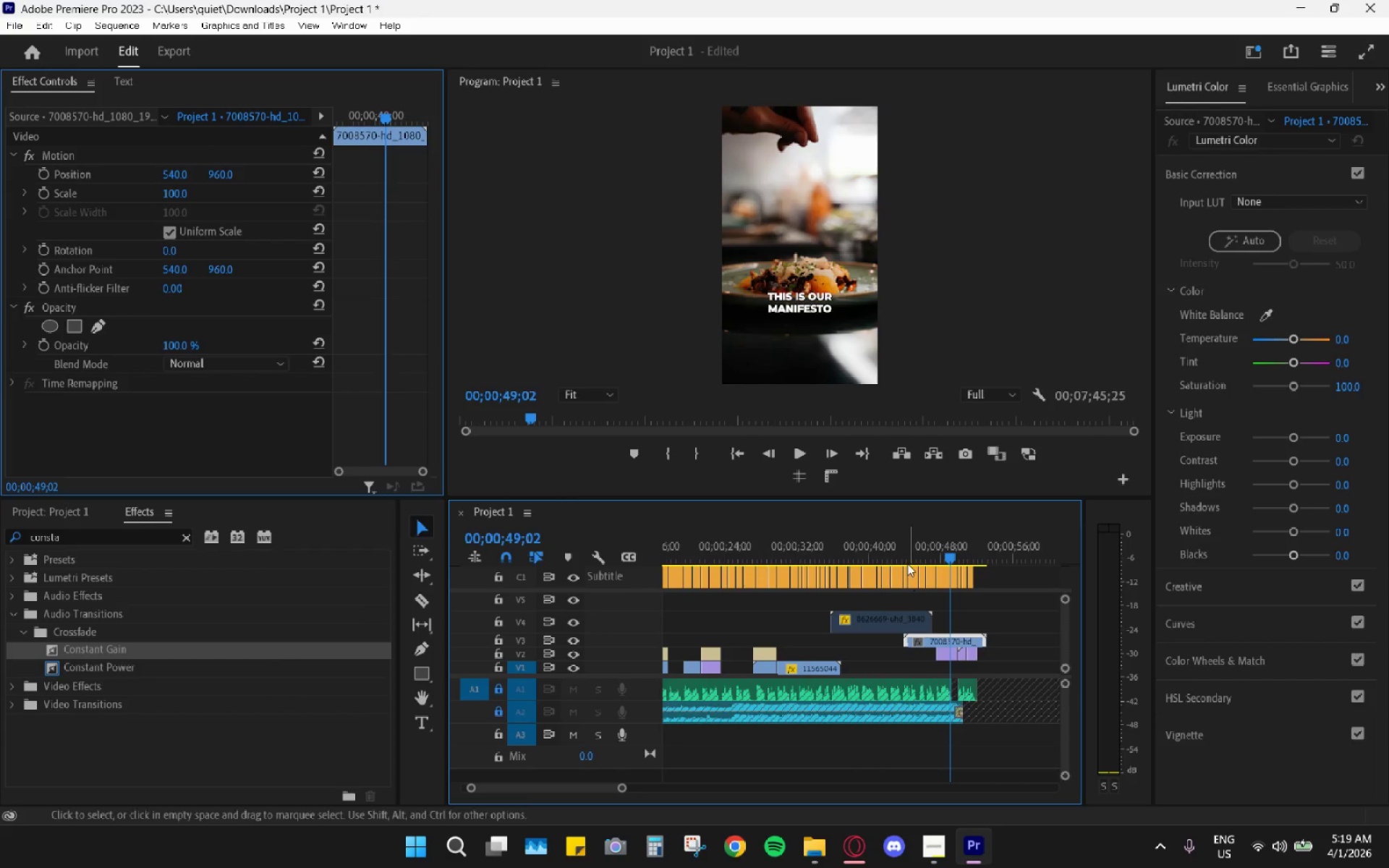 
left_click([912, 550])
 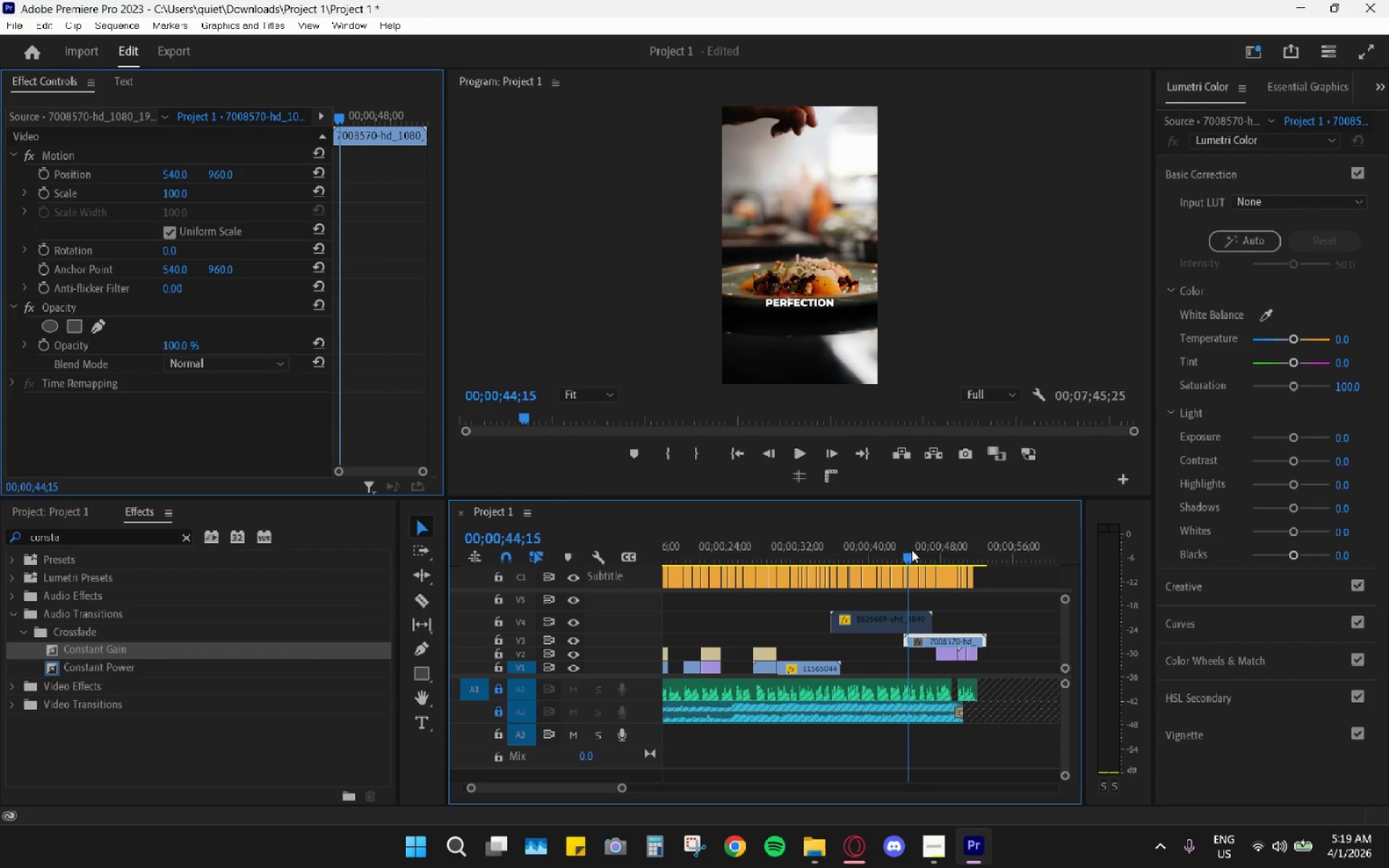 
key(Space)
 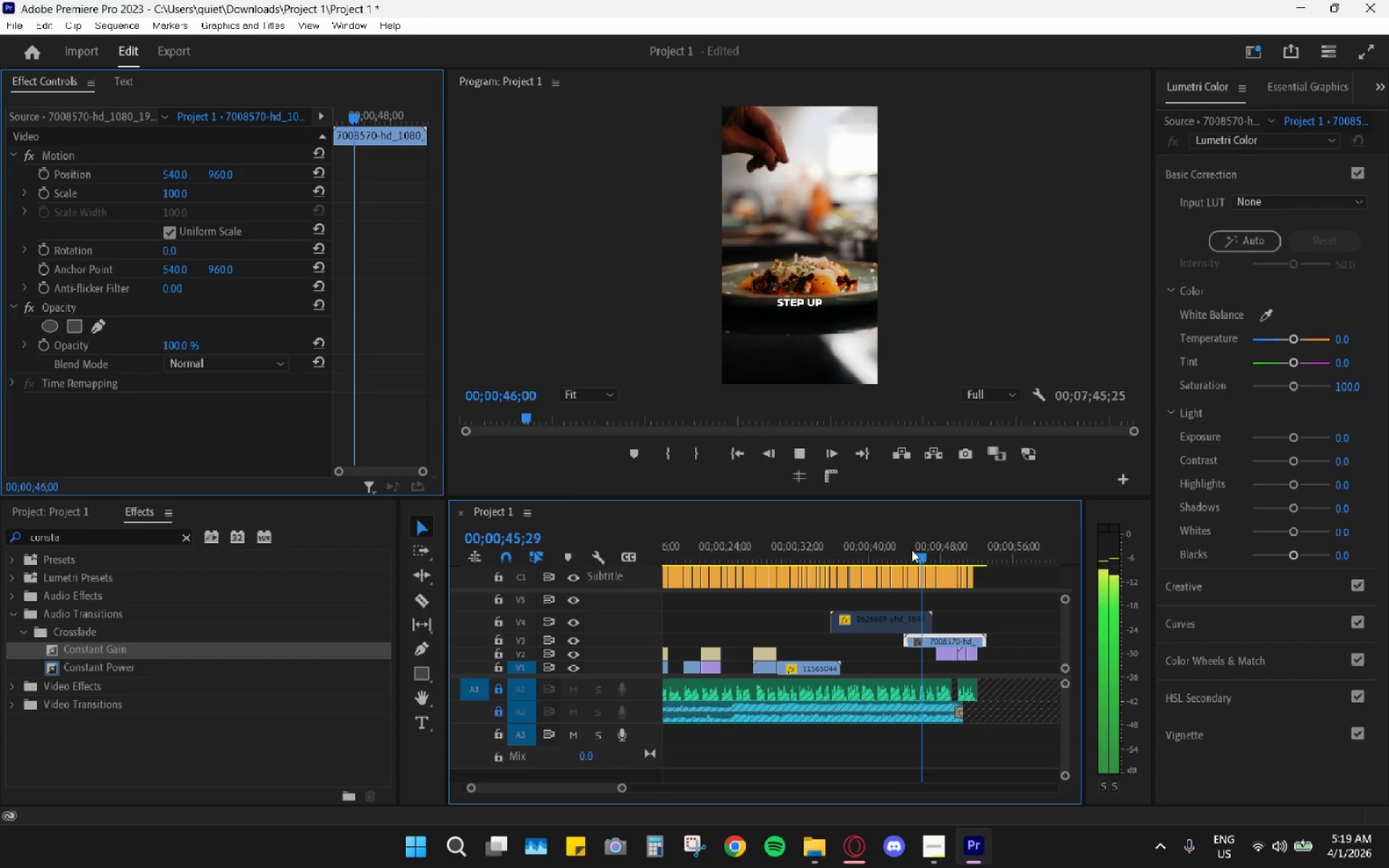 
key(Space)
 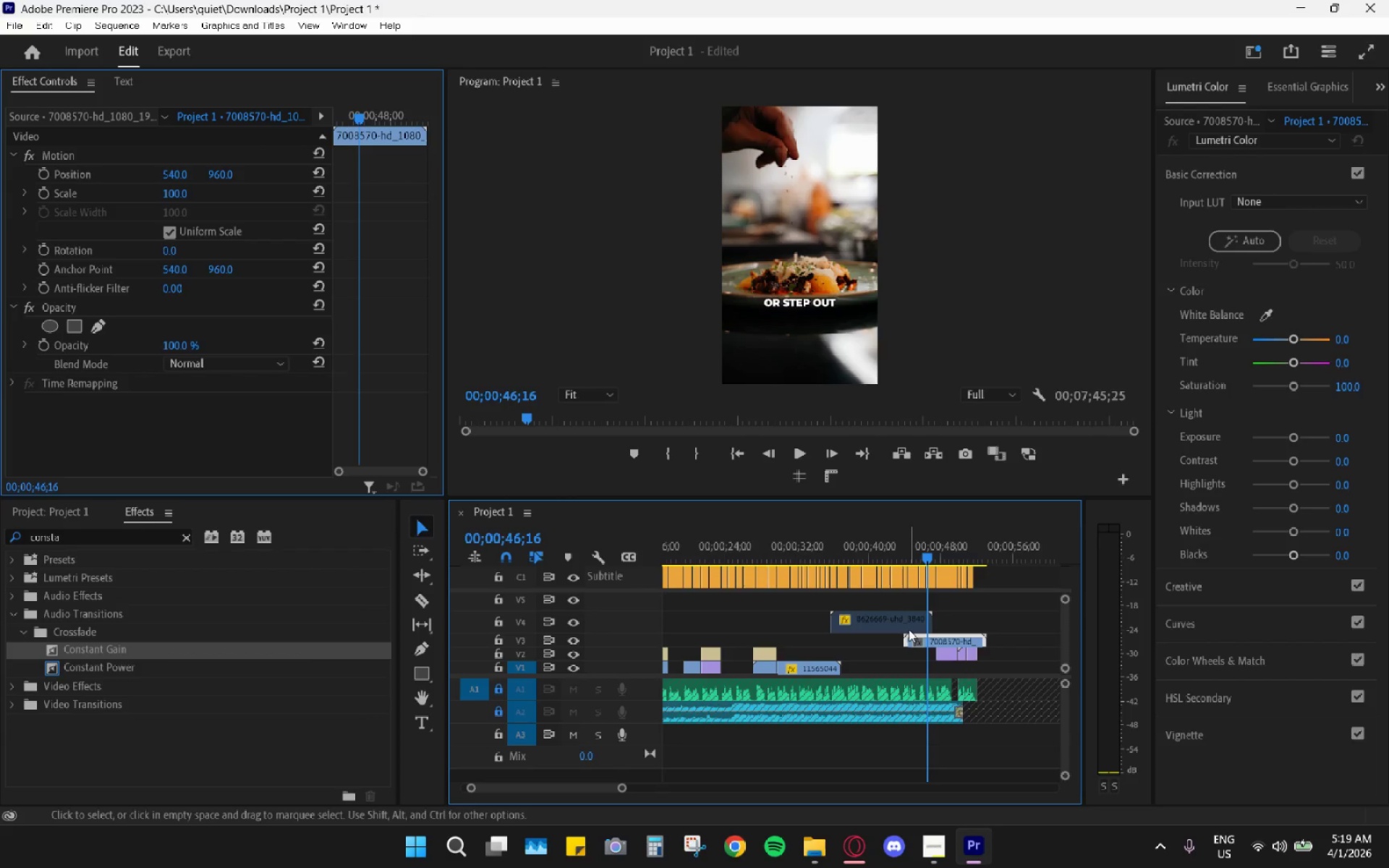 
left_click([893, 617])
 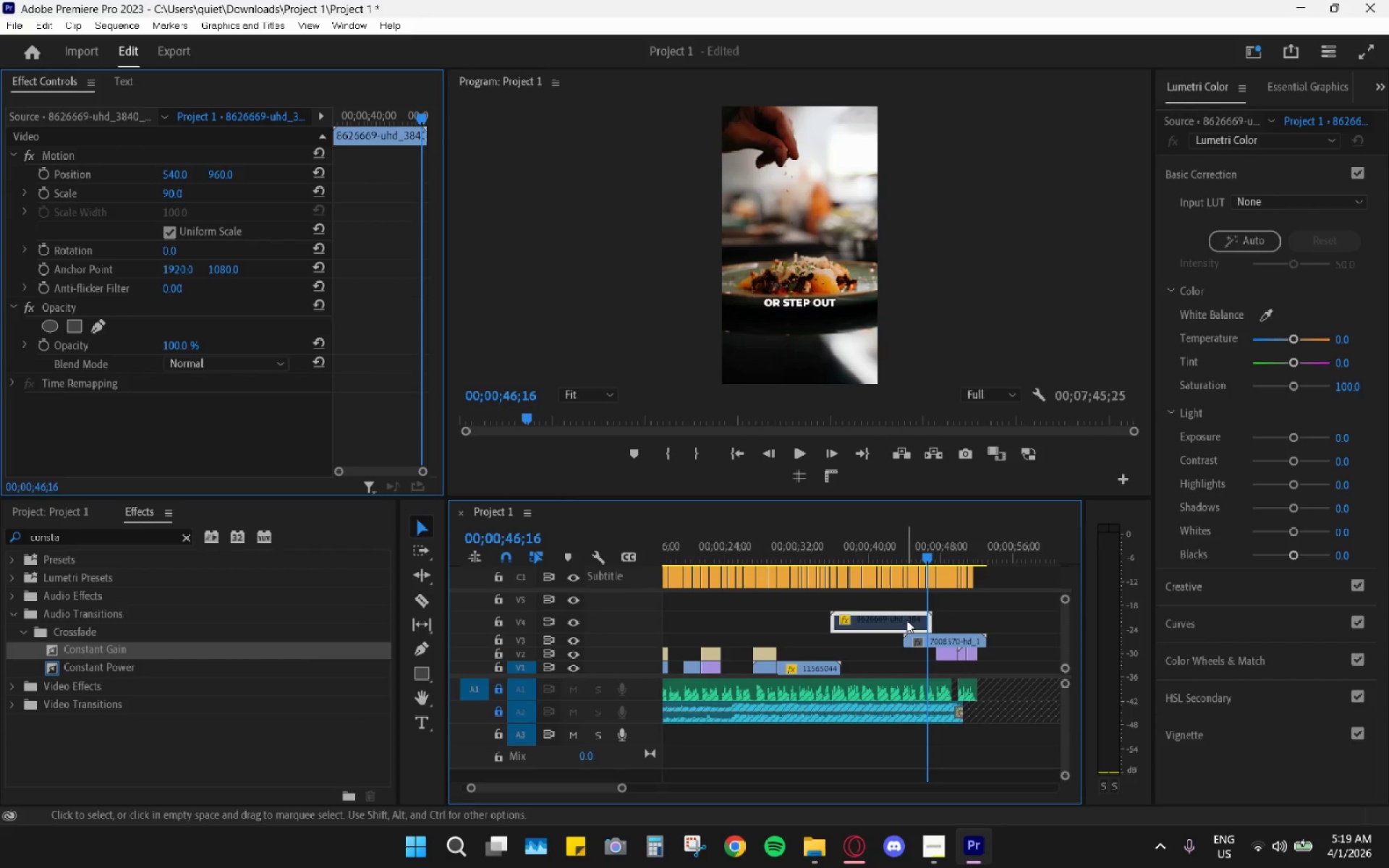 
left_click_drag(start_coordinate=[919, 620], to_coordinate=[922, 620])
 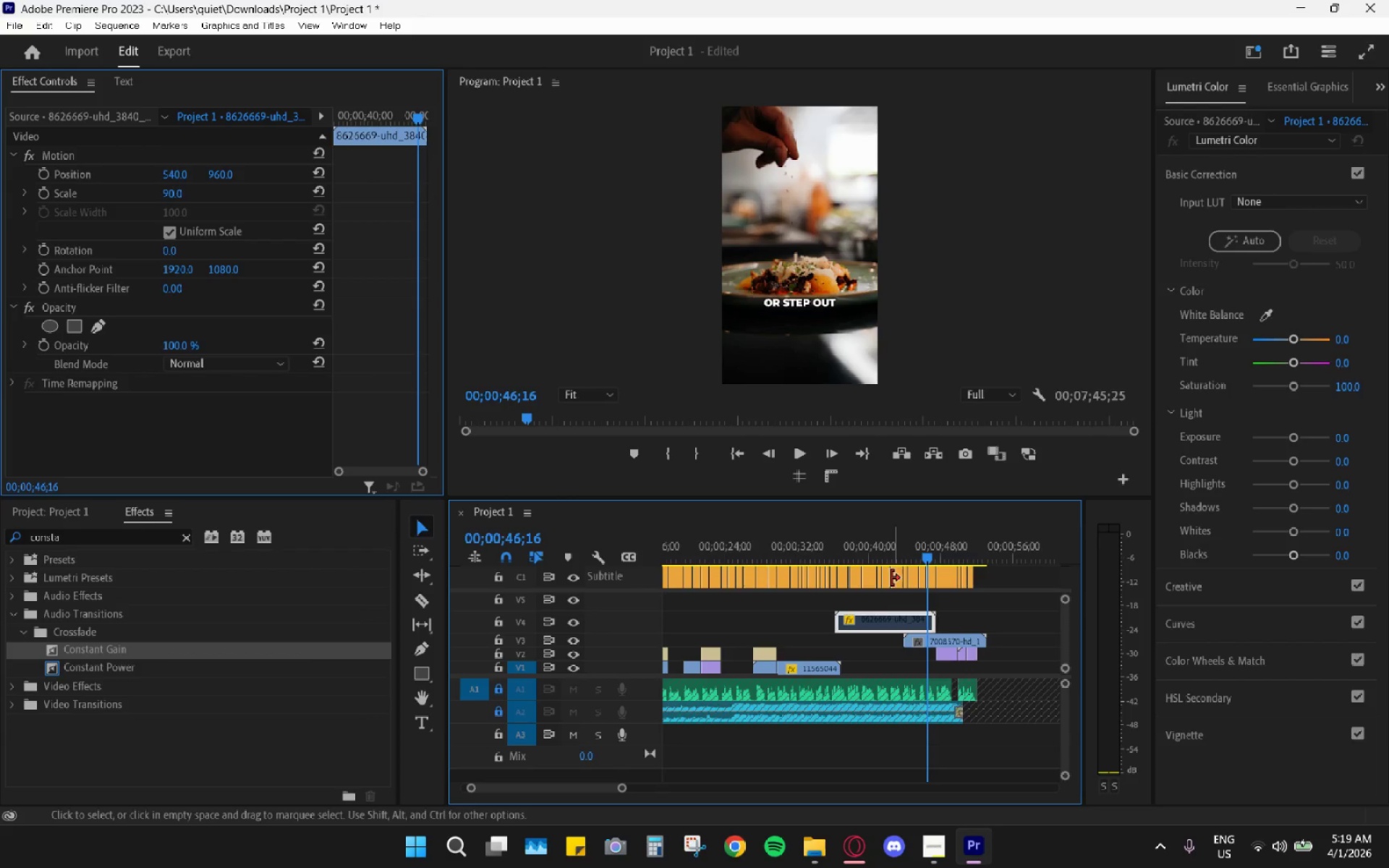 
key(Space)
 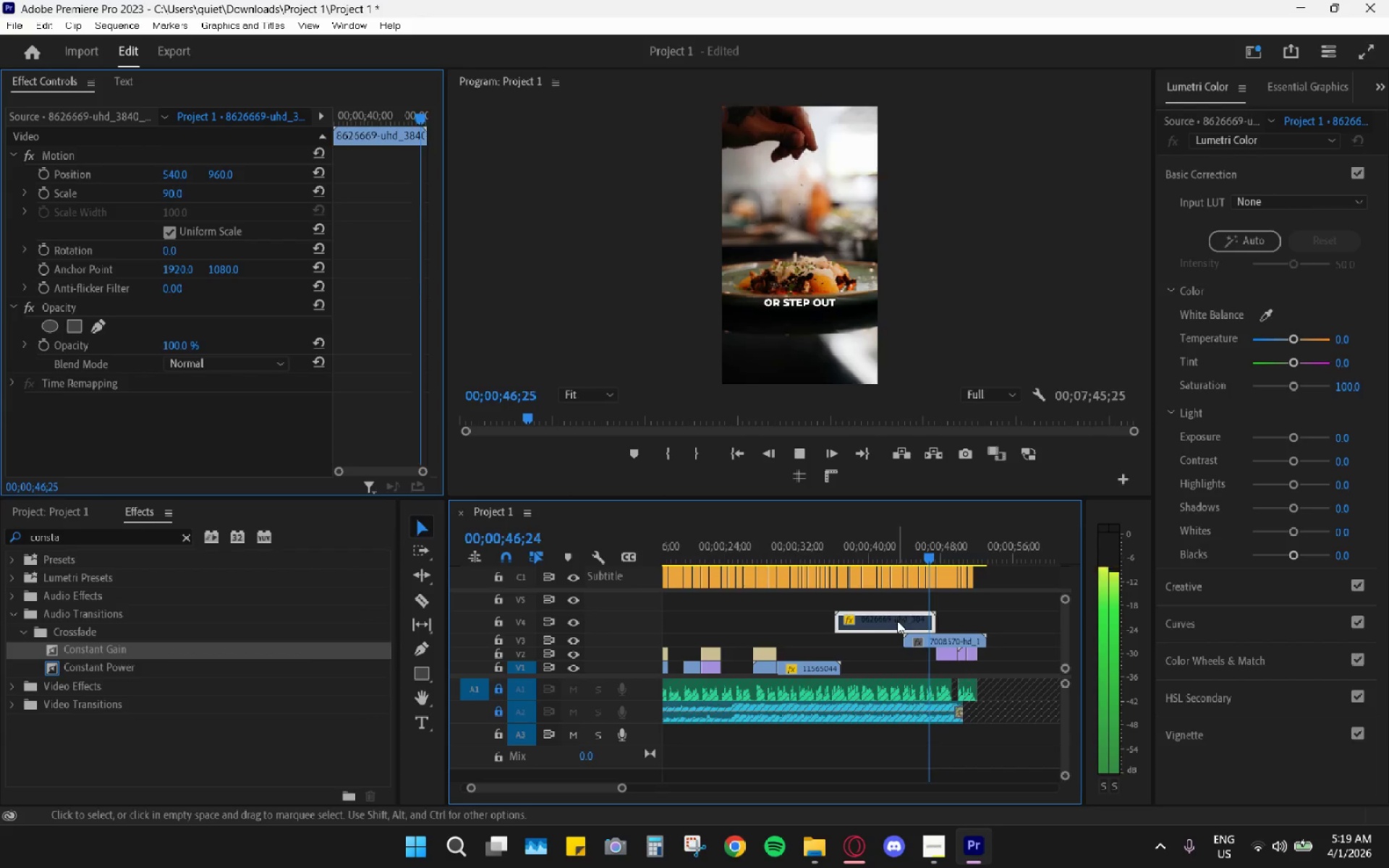 
key(Shift+E)
 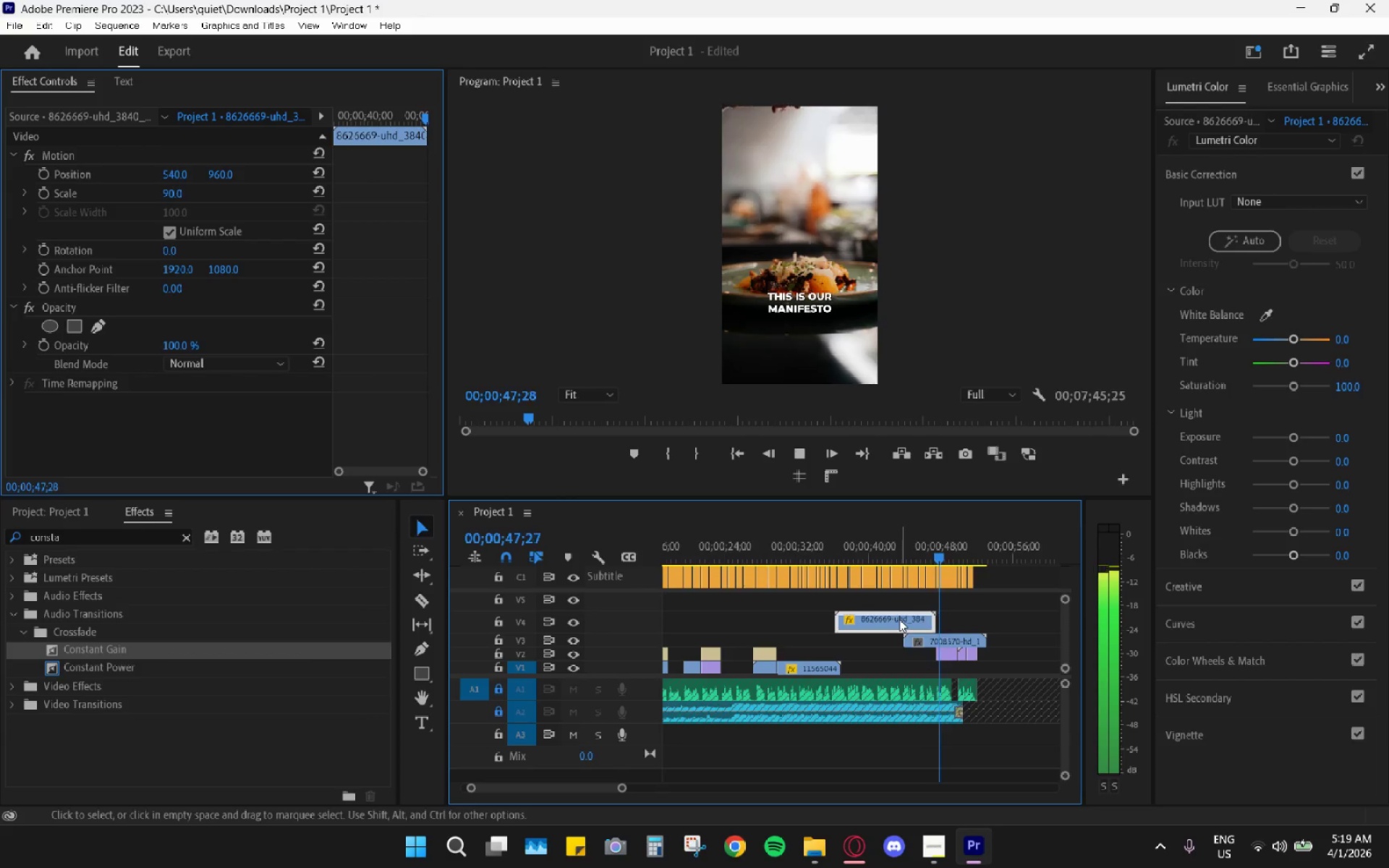 
key(Space)
 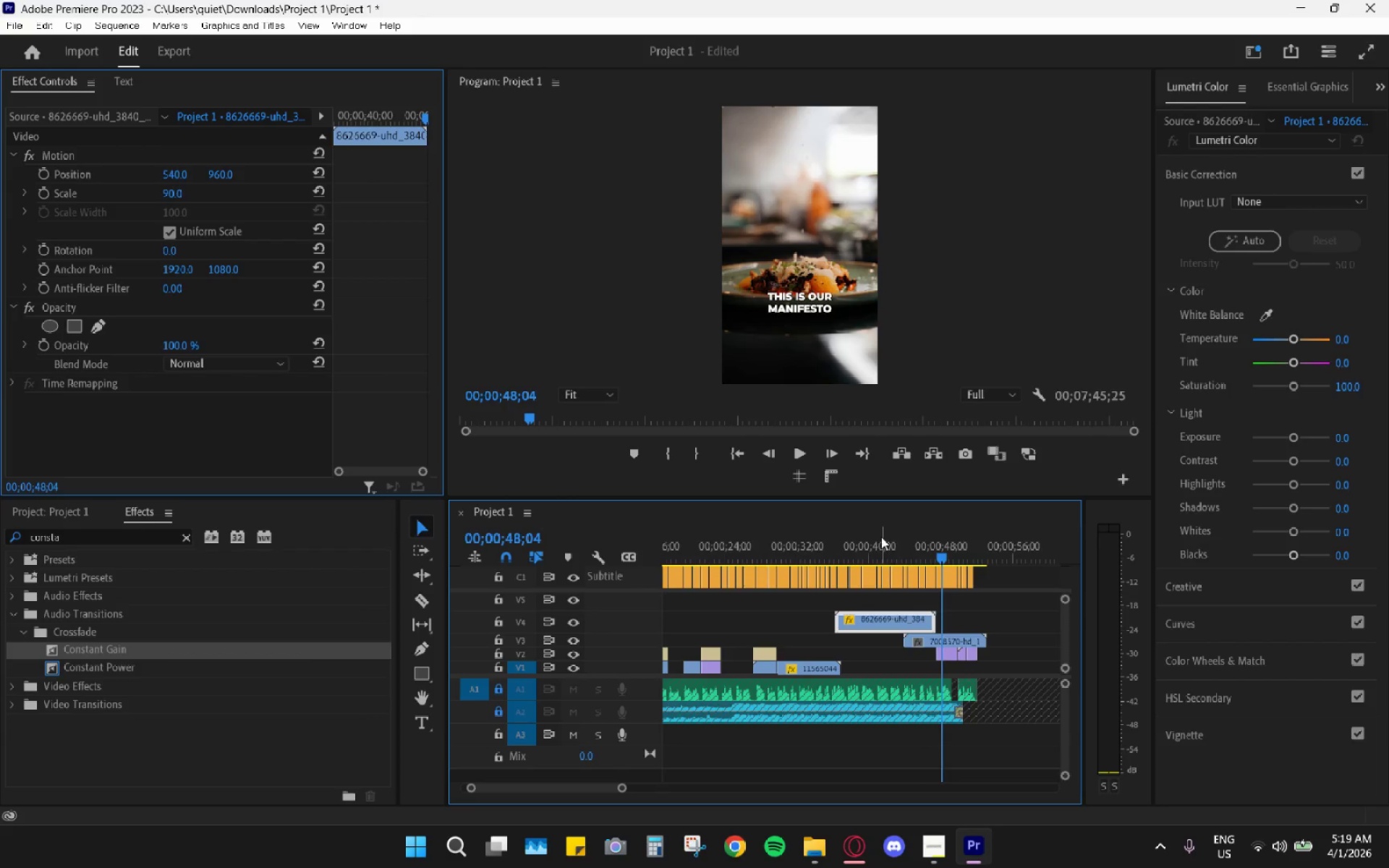 
left_click_drag(start_coordinate=[881, 537], to_coordinate=[859, 539])
 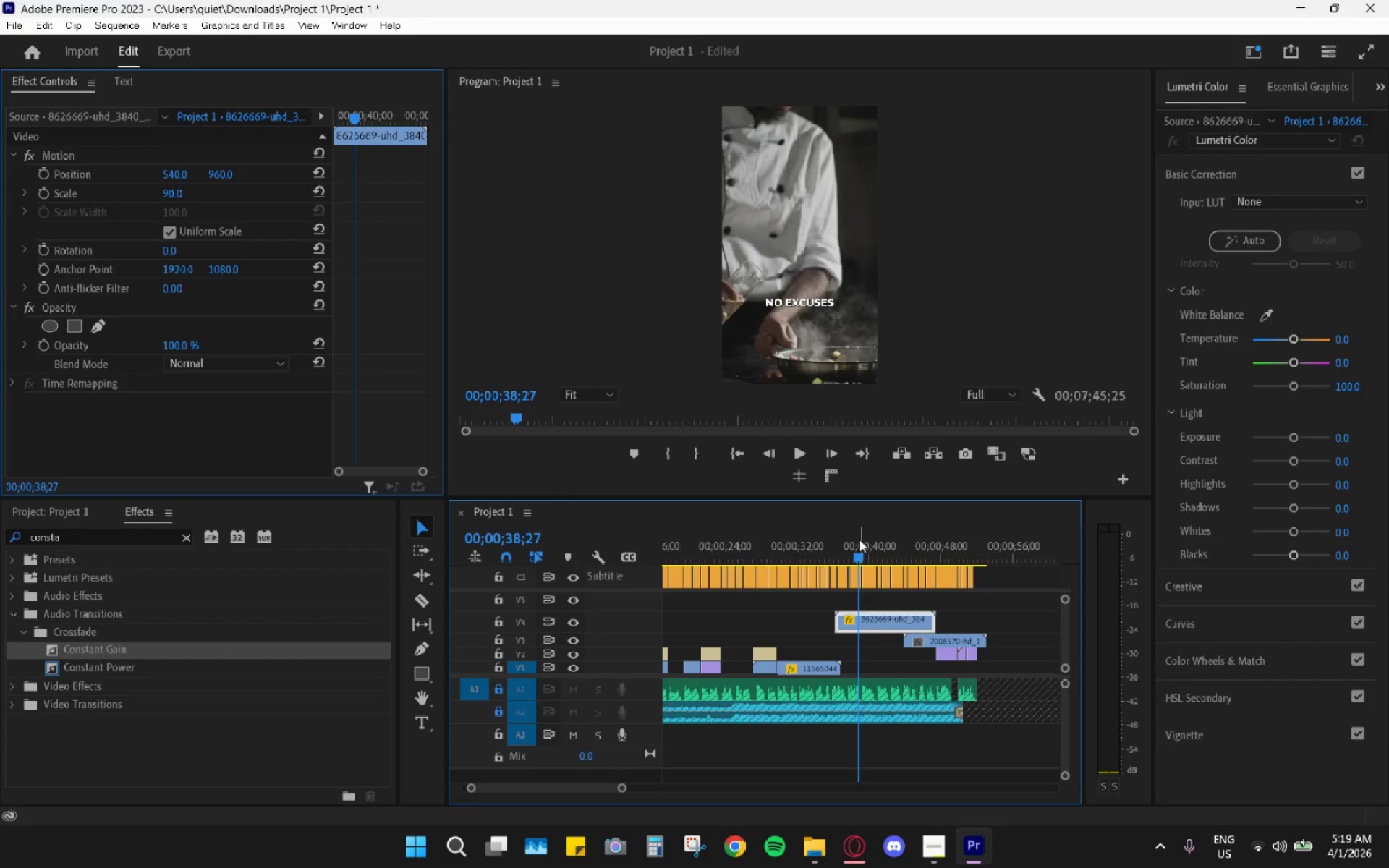 
key(Space)
 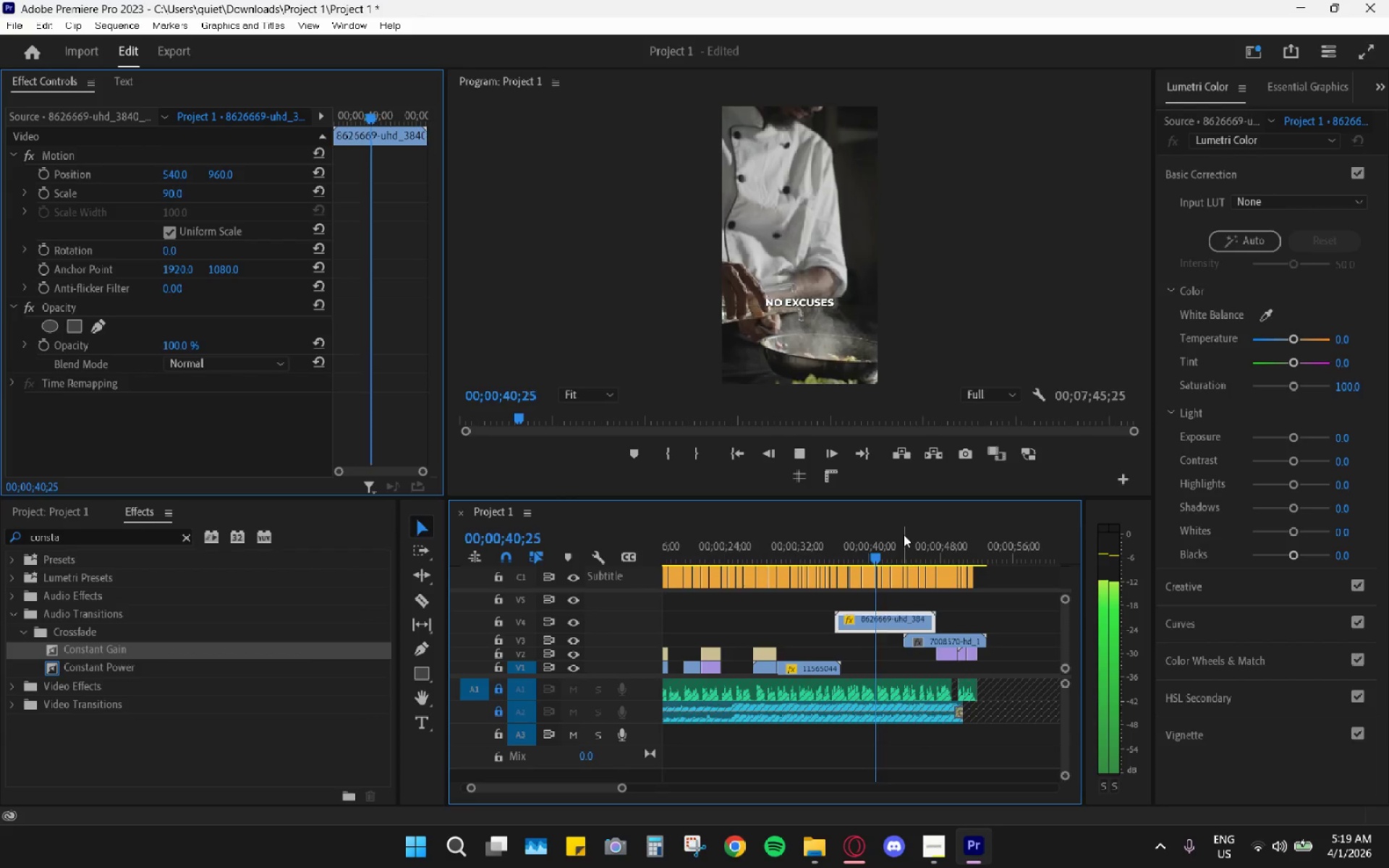 
key(Space)
 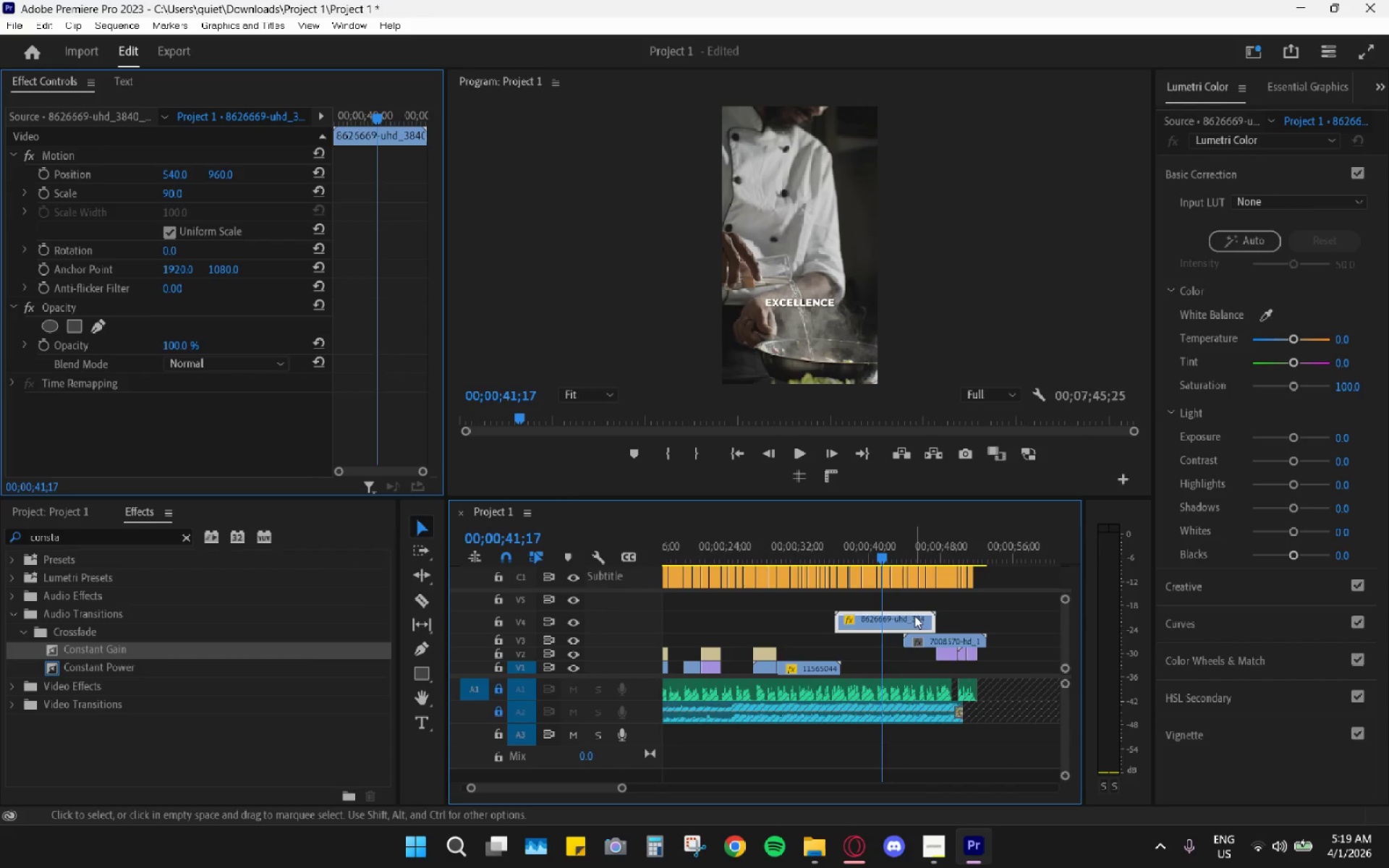 
left_click_drag(start_coordinate=[913, 619], to_coordinate=[930, 618])
 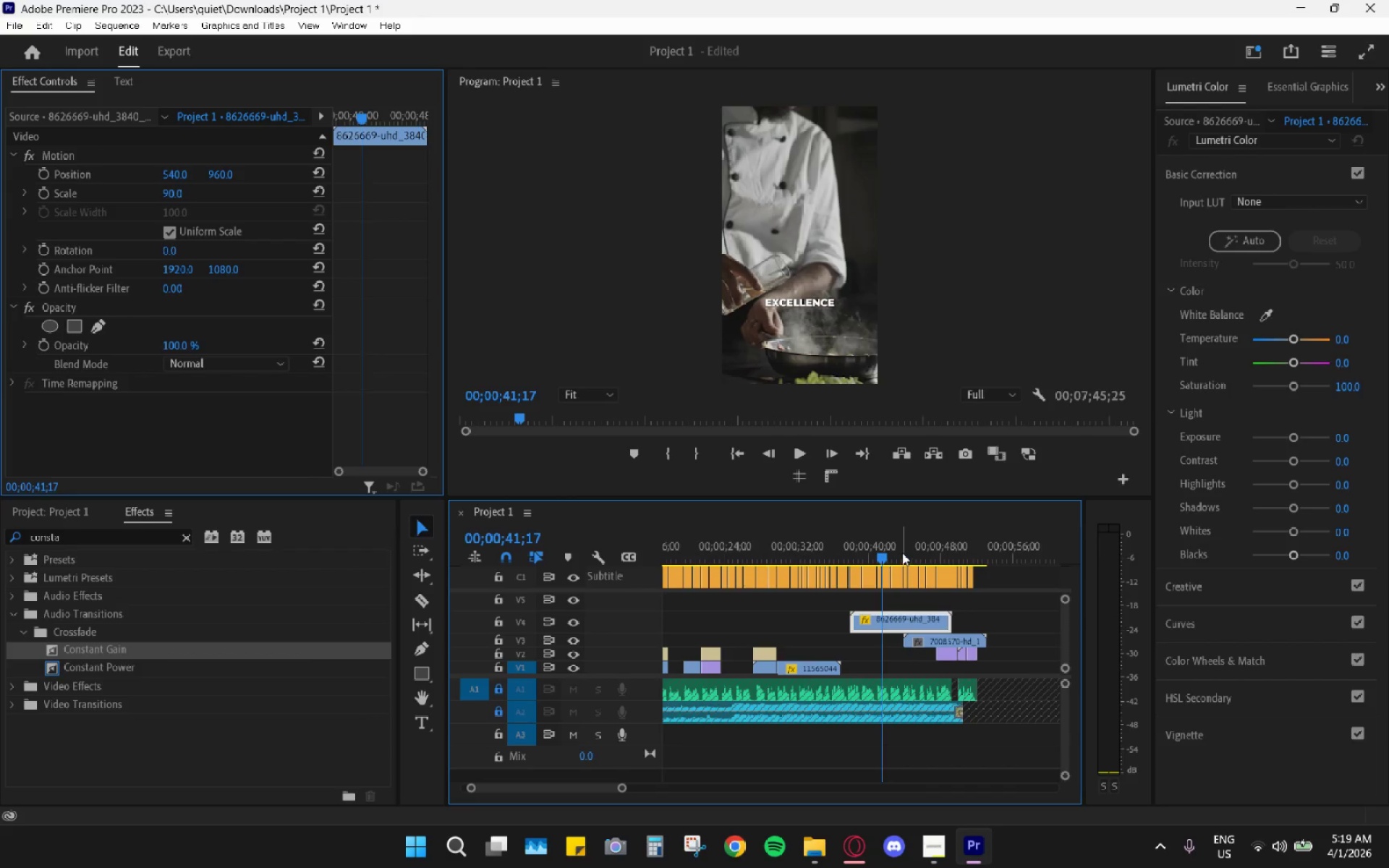 
key(Space)
 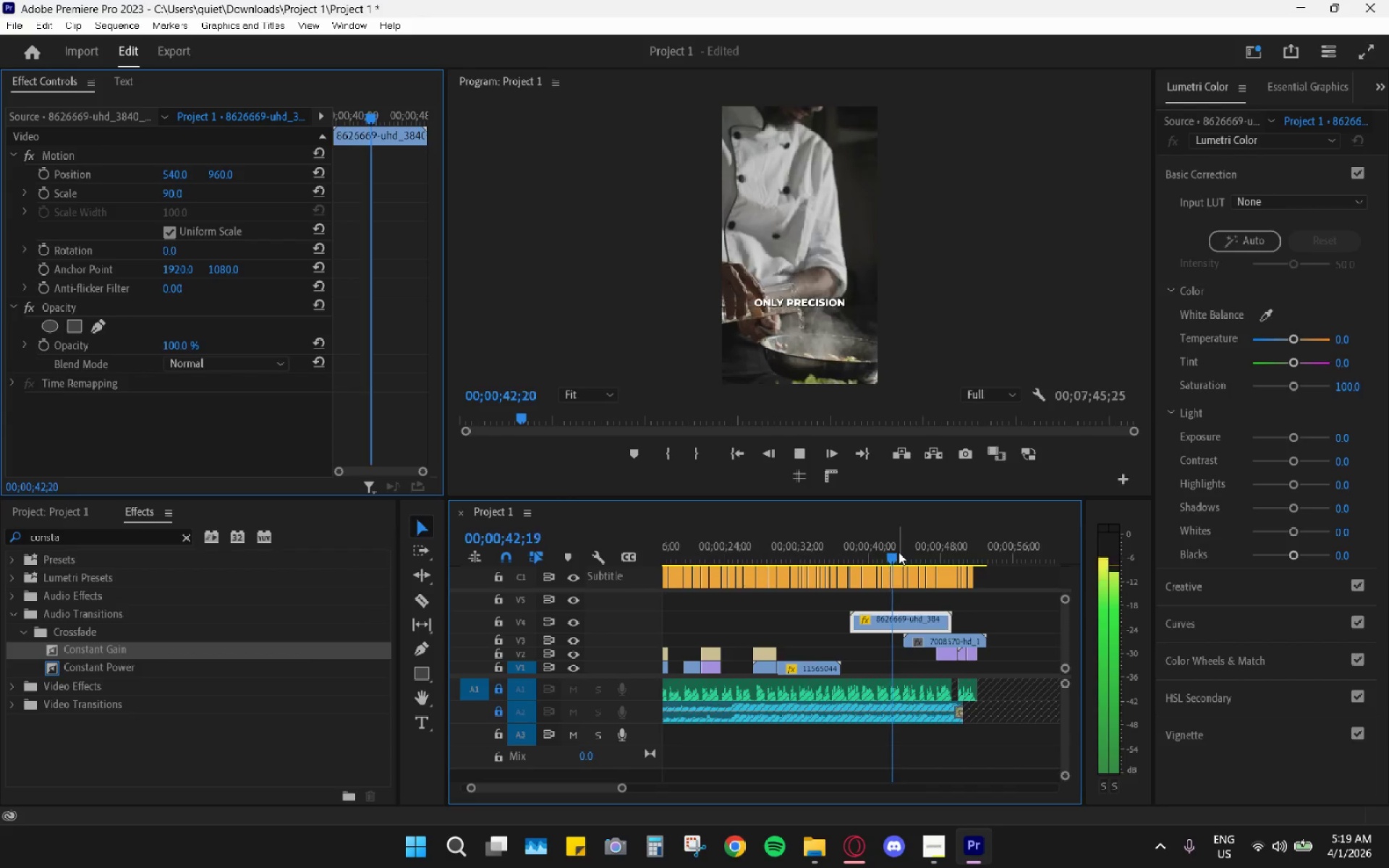 
key(Space)
 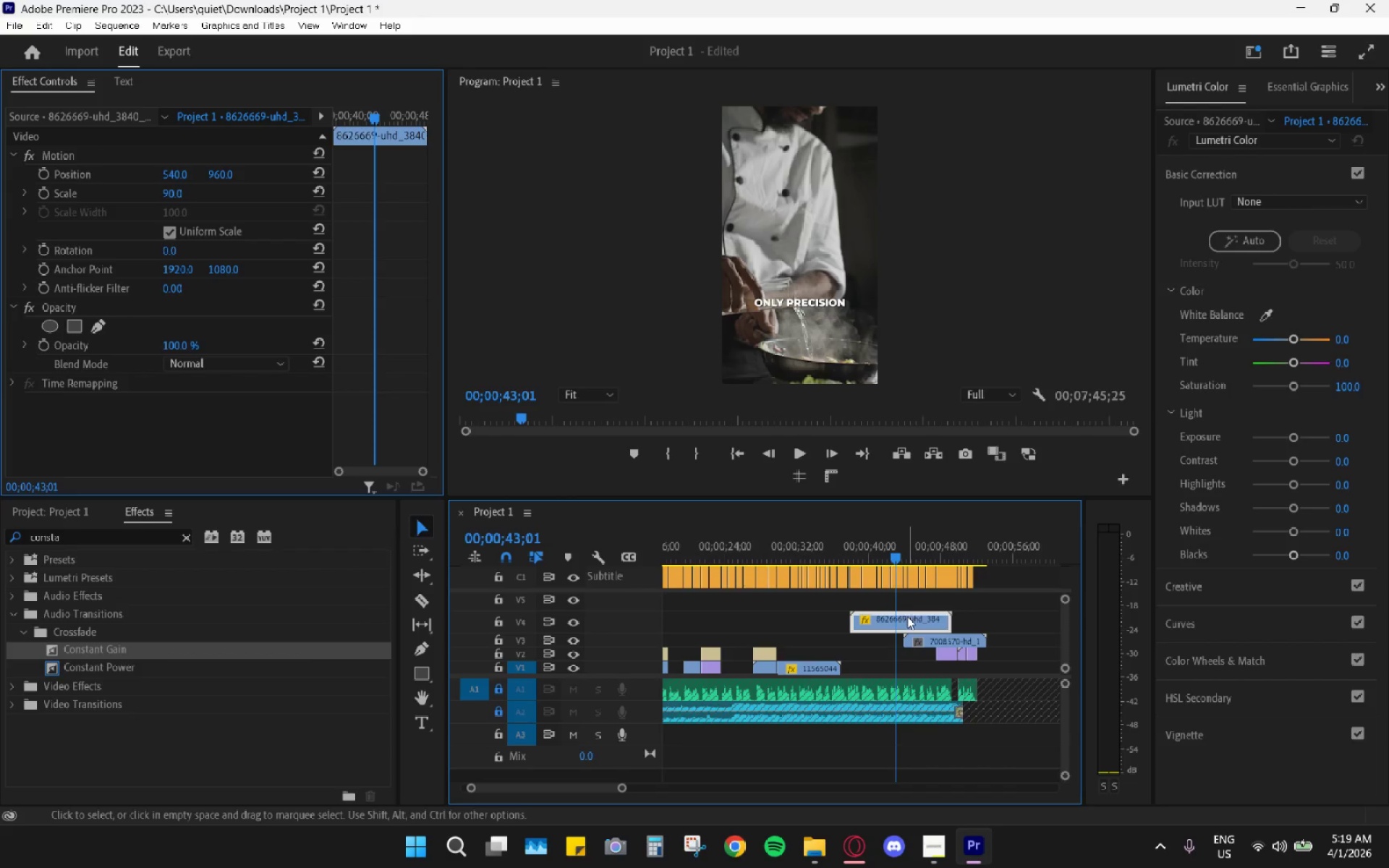 
left_click_drag(start_coordinate=[908, 618], to_coordinate=[935, 618])
 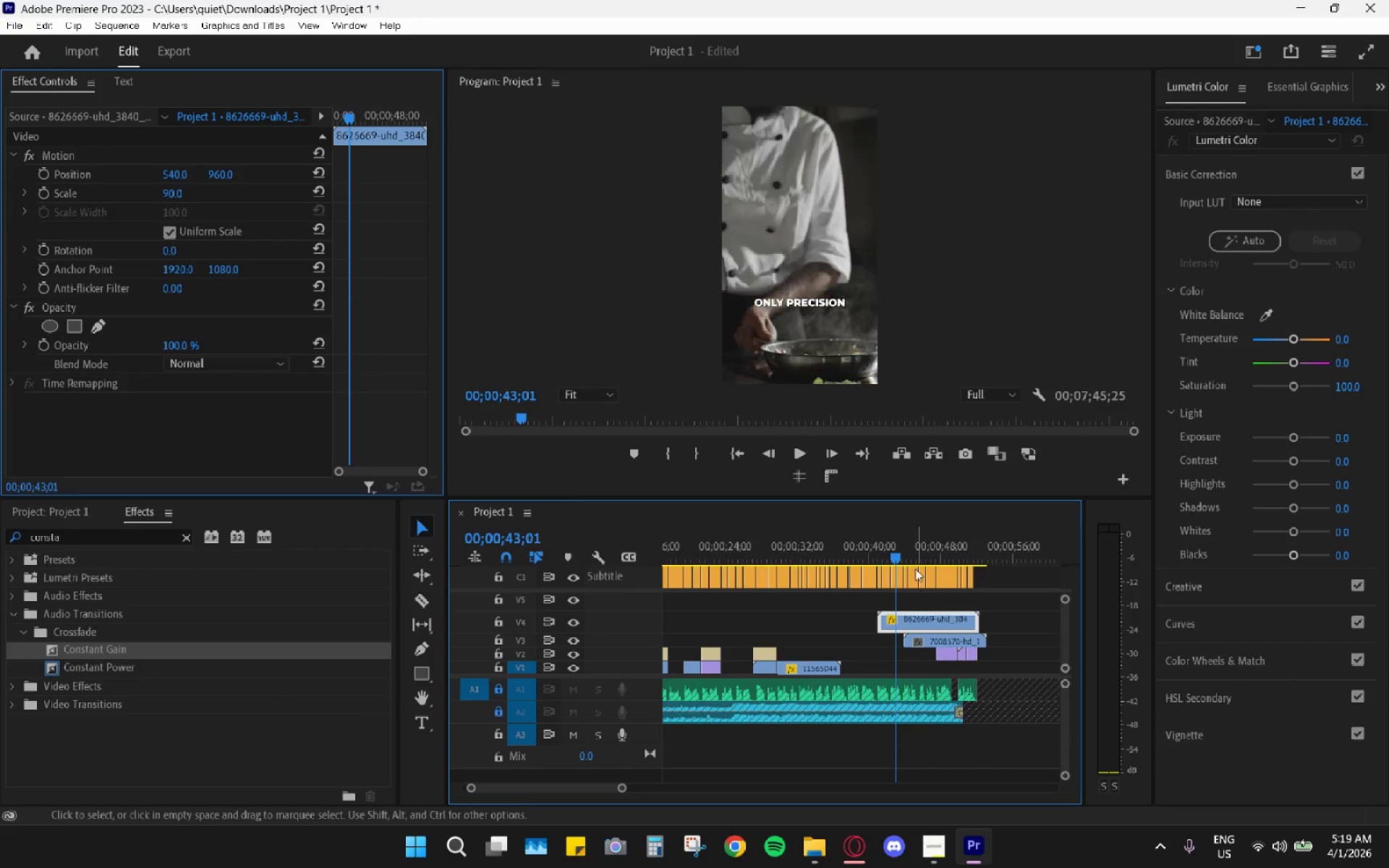 
left_click([913, 551])
 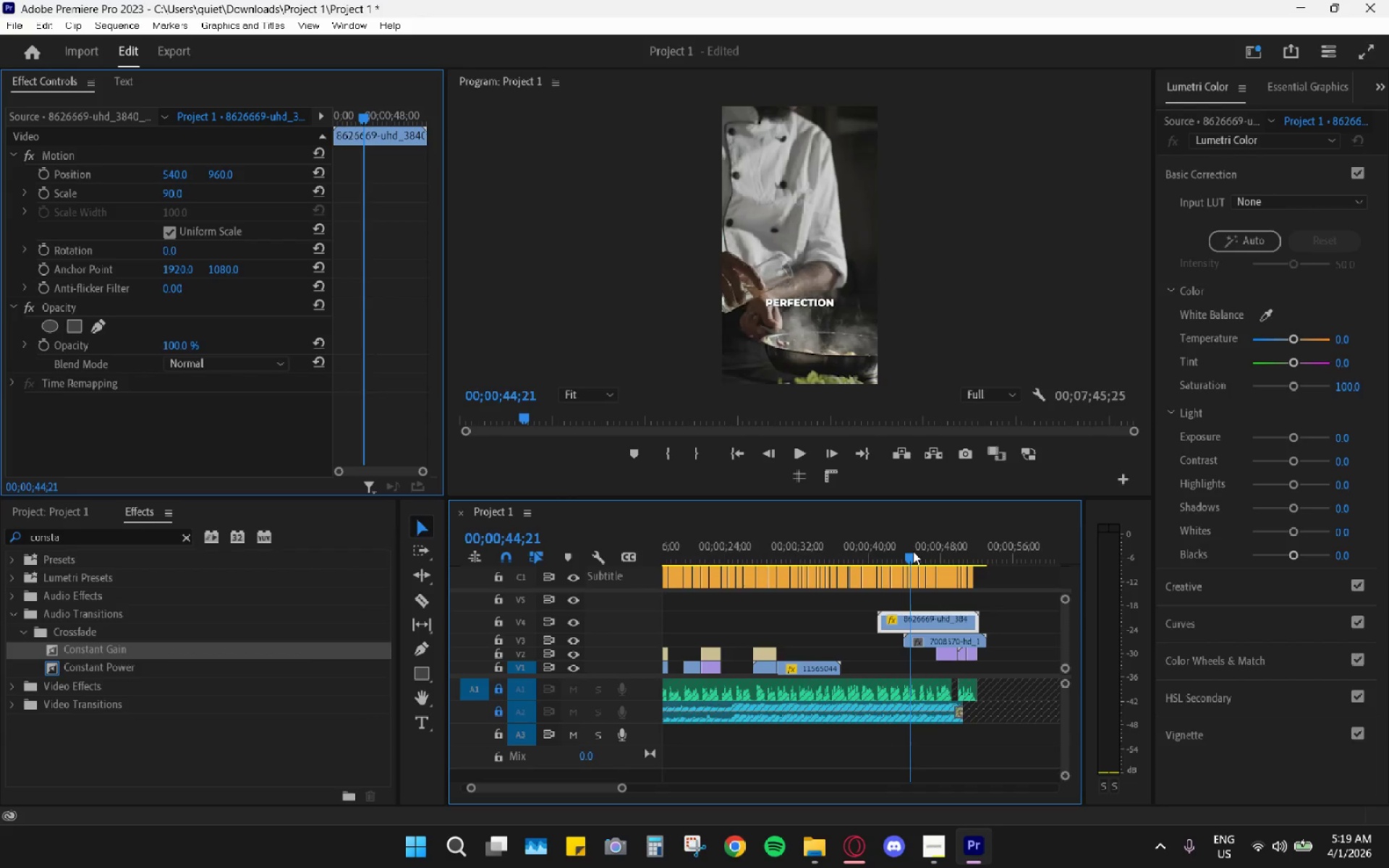 
key(Space)
 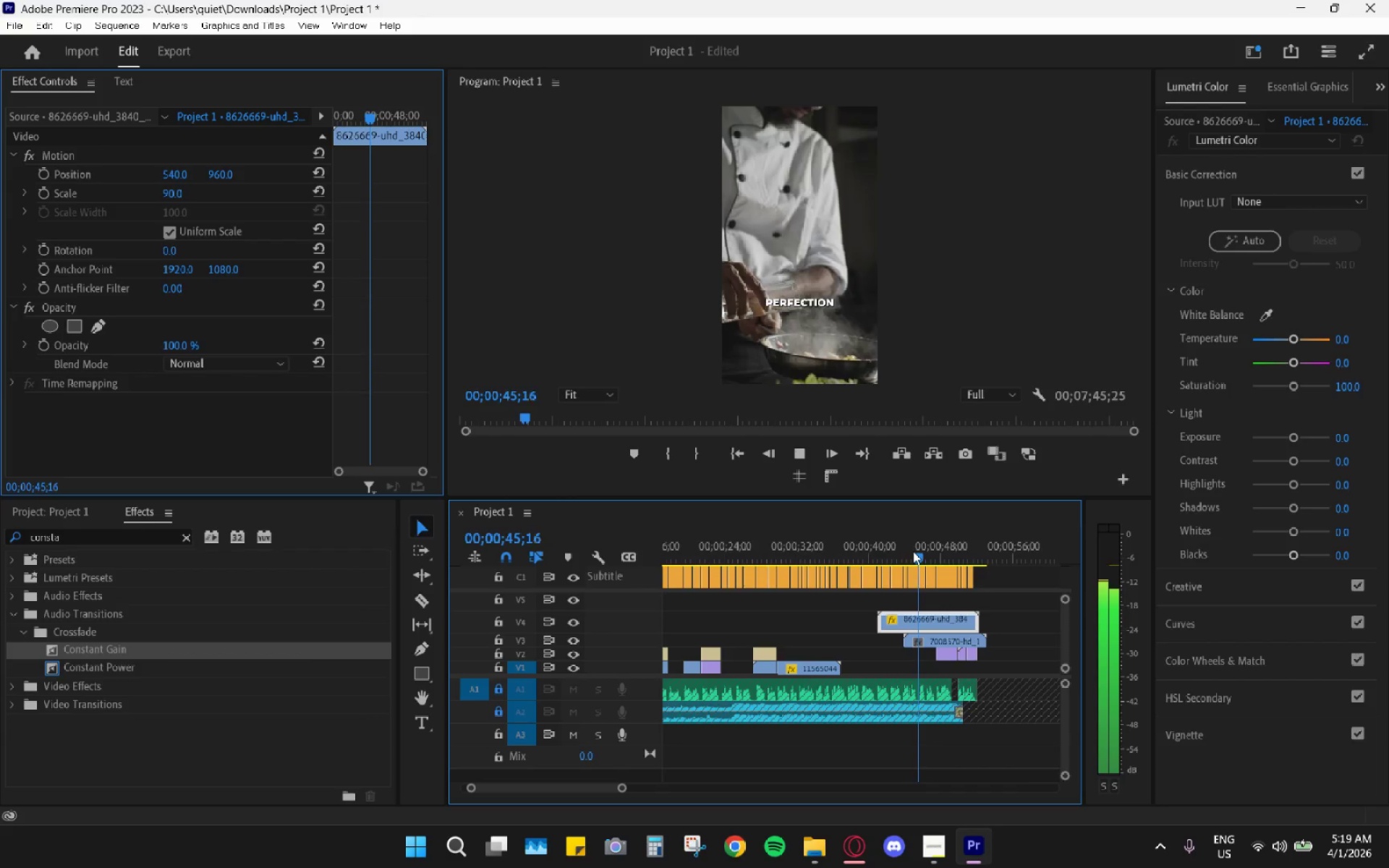 
key(Space)
 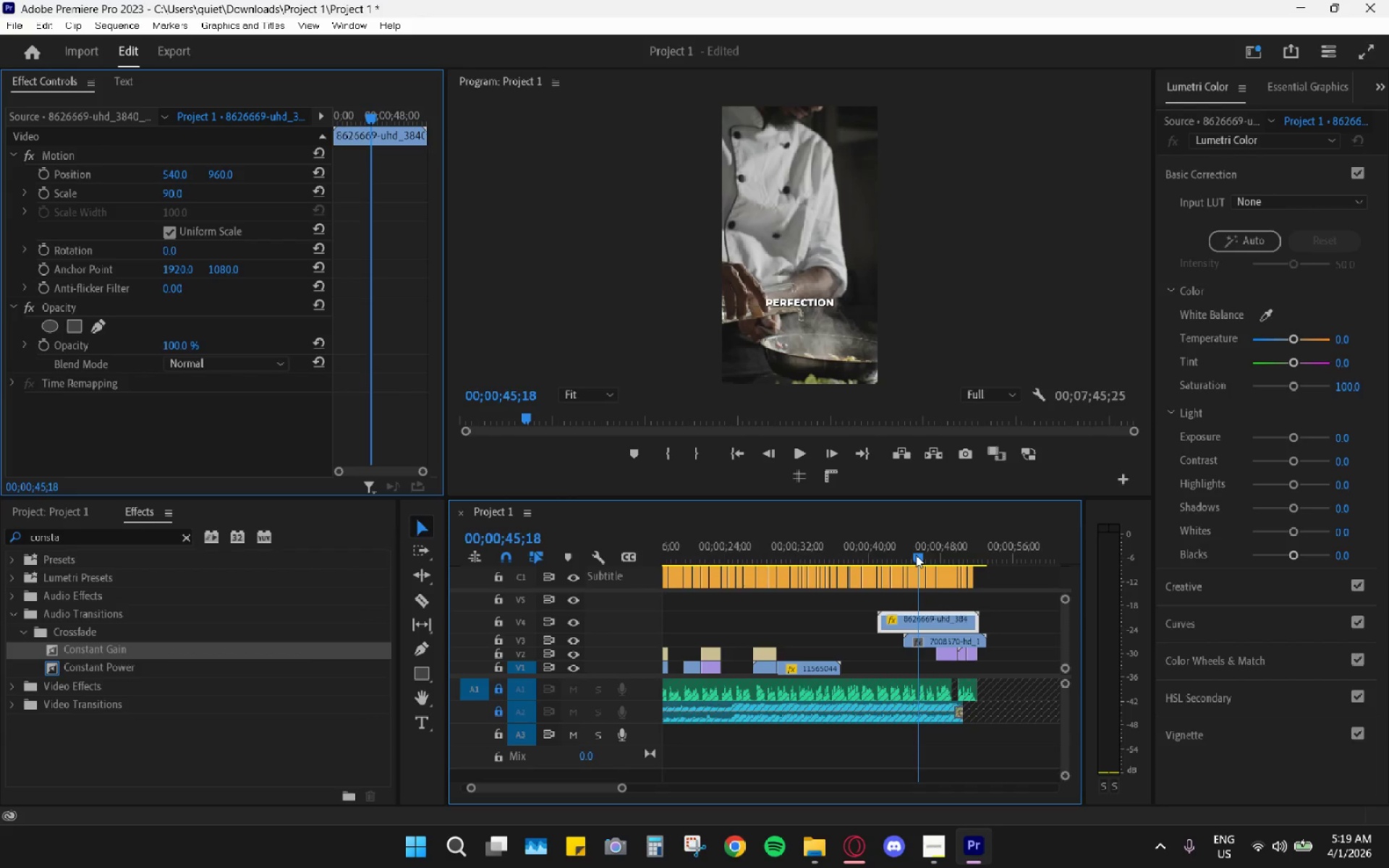 
key(C)
 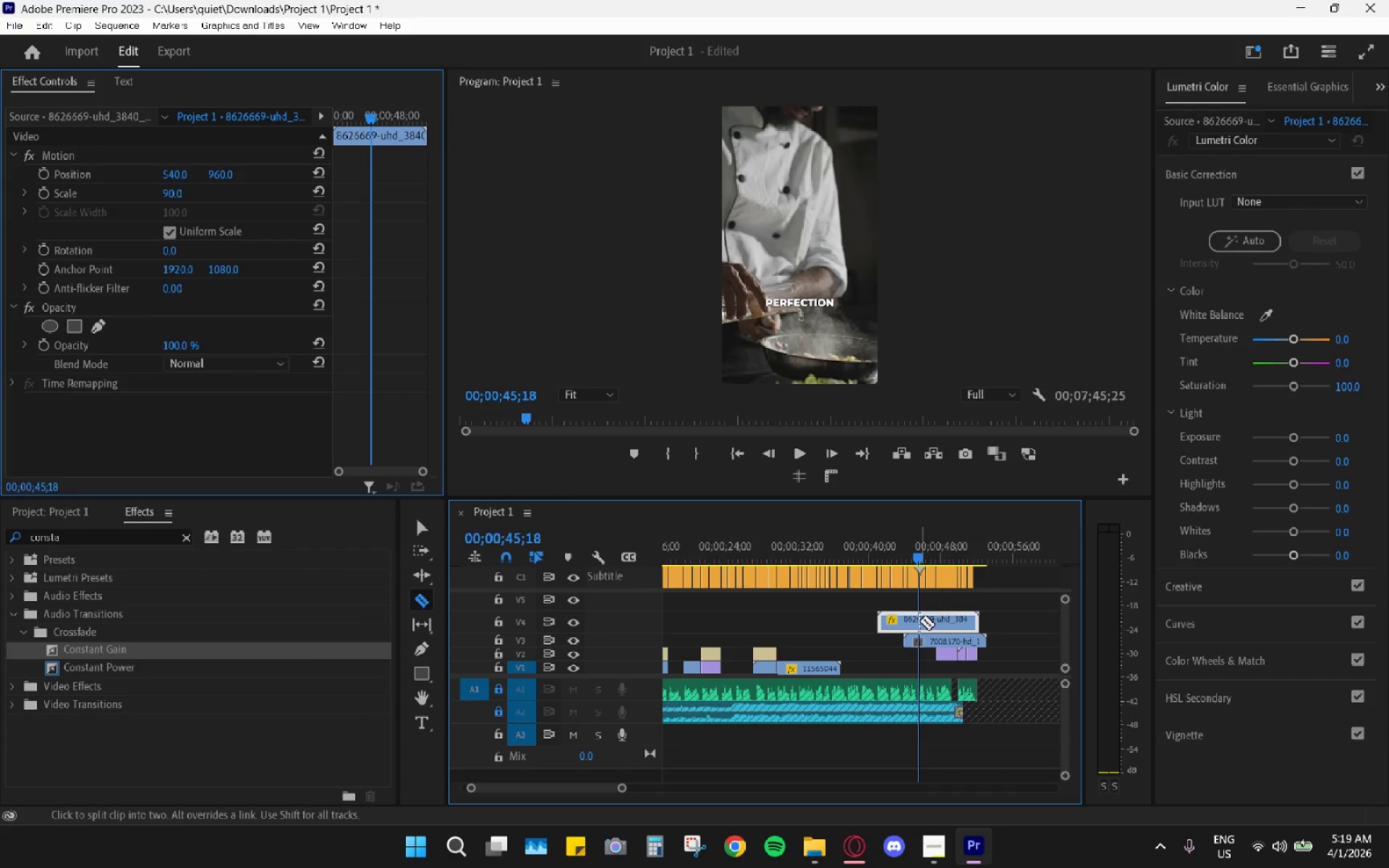 
left_click([919, 620])
 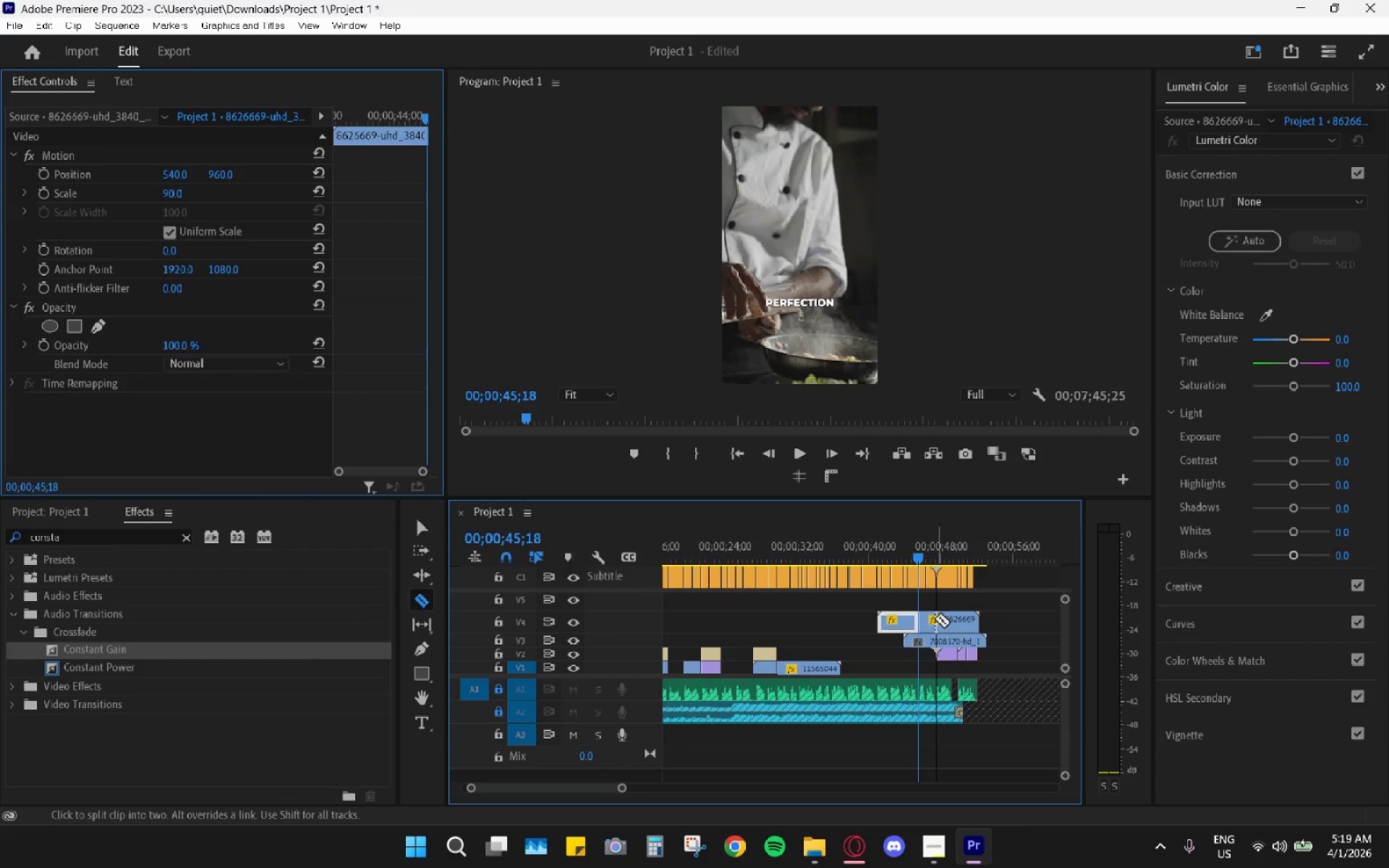 
key(H)
 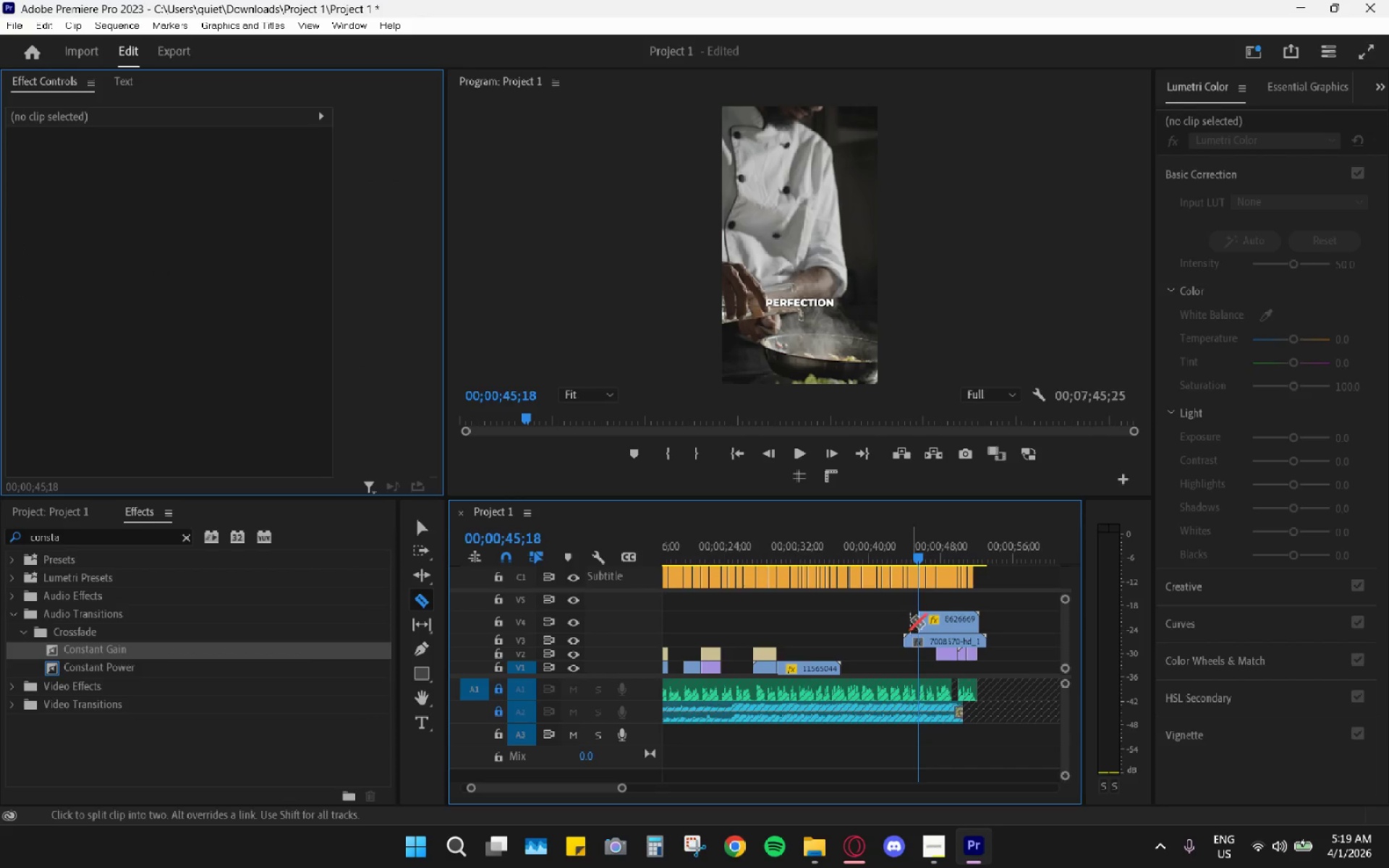 
key(Space)
 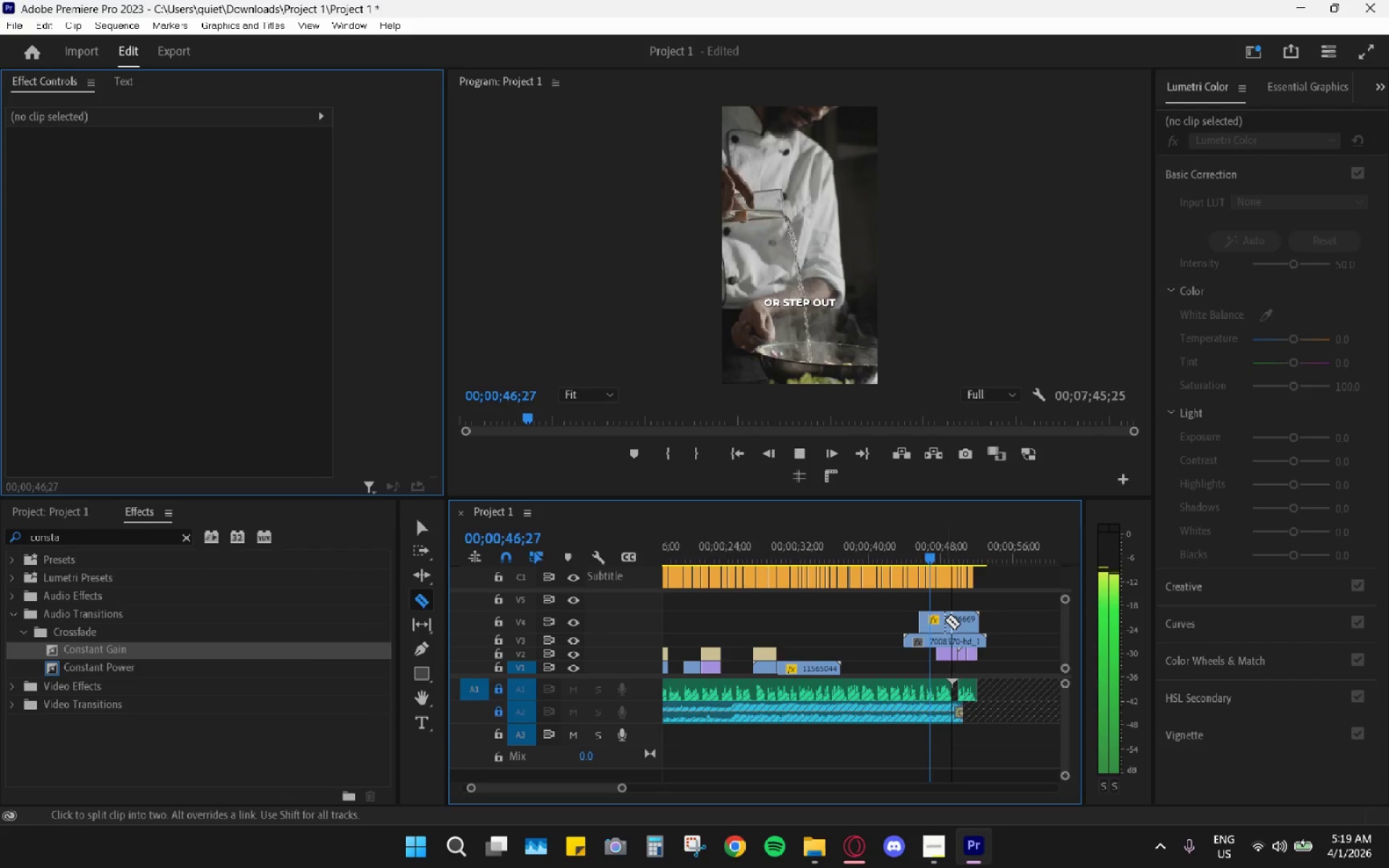 
key(Space)
 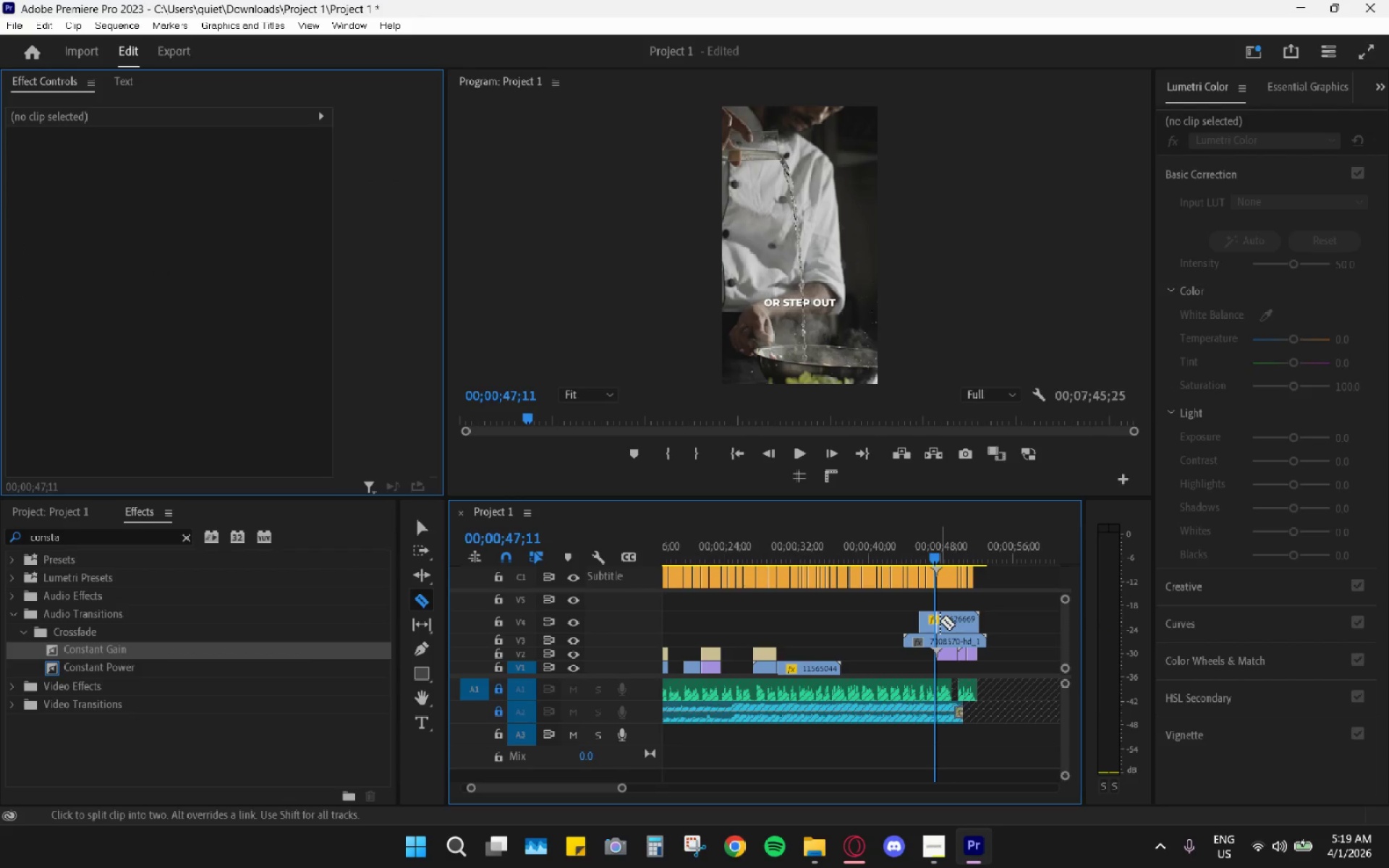 
key(Space)
 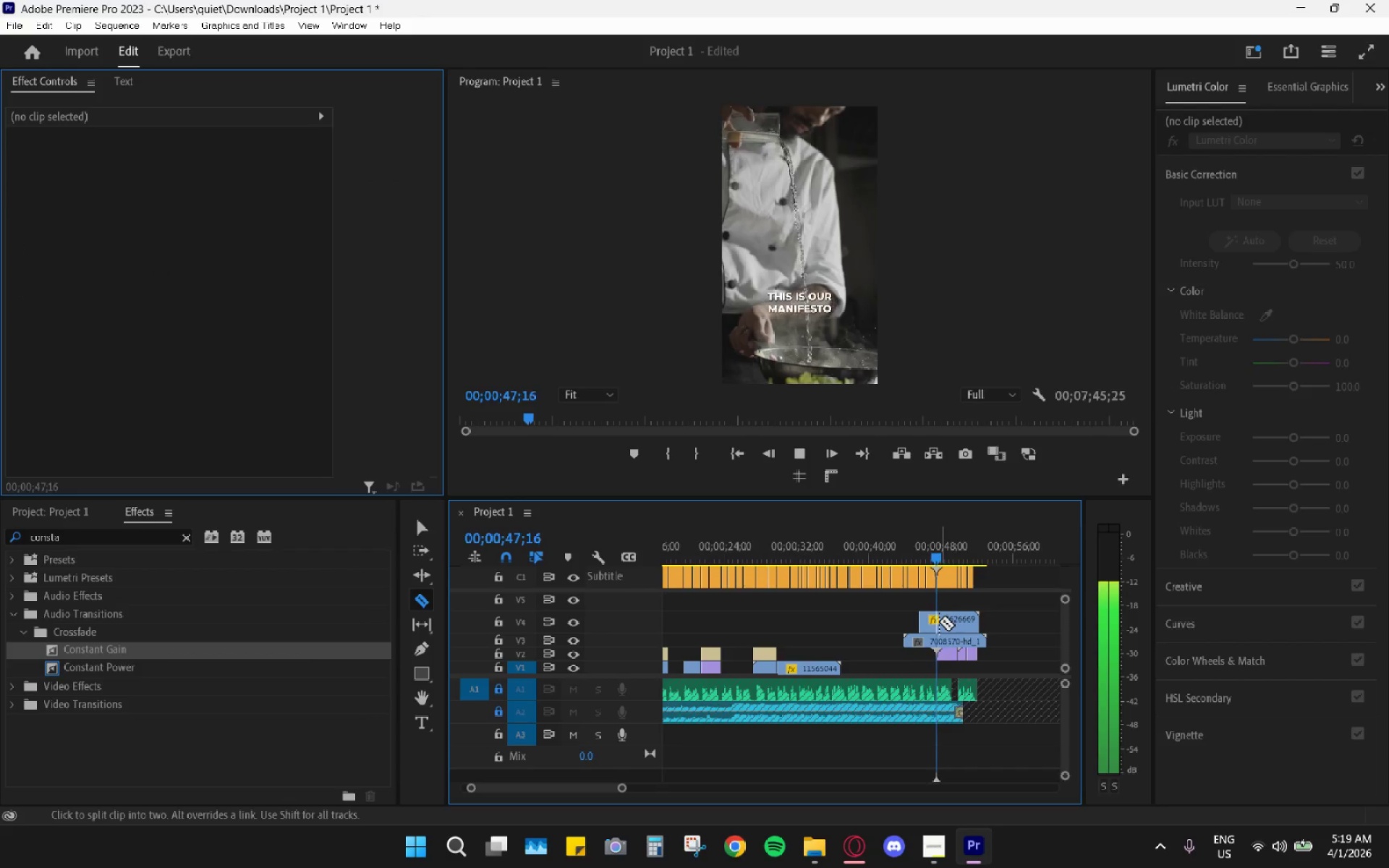 
key(Space)
 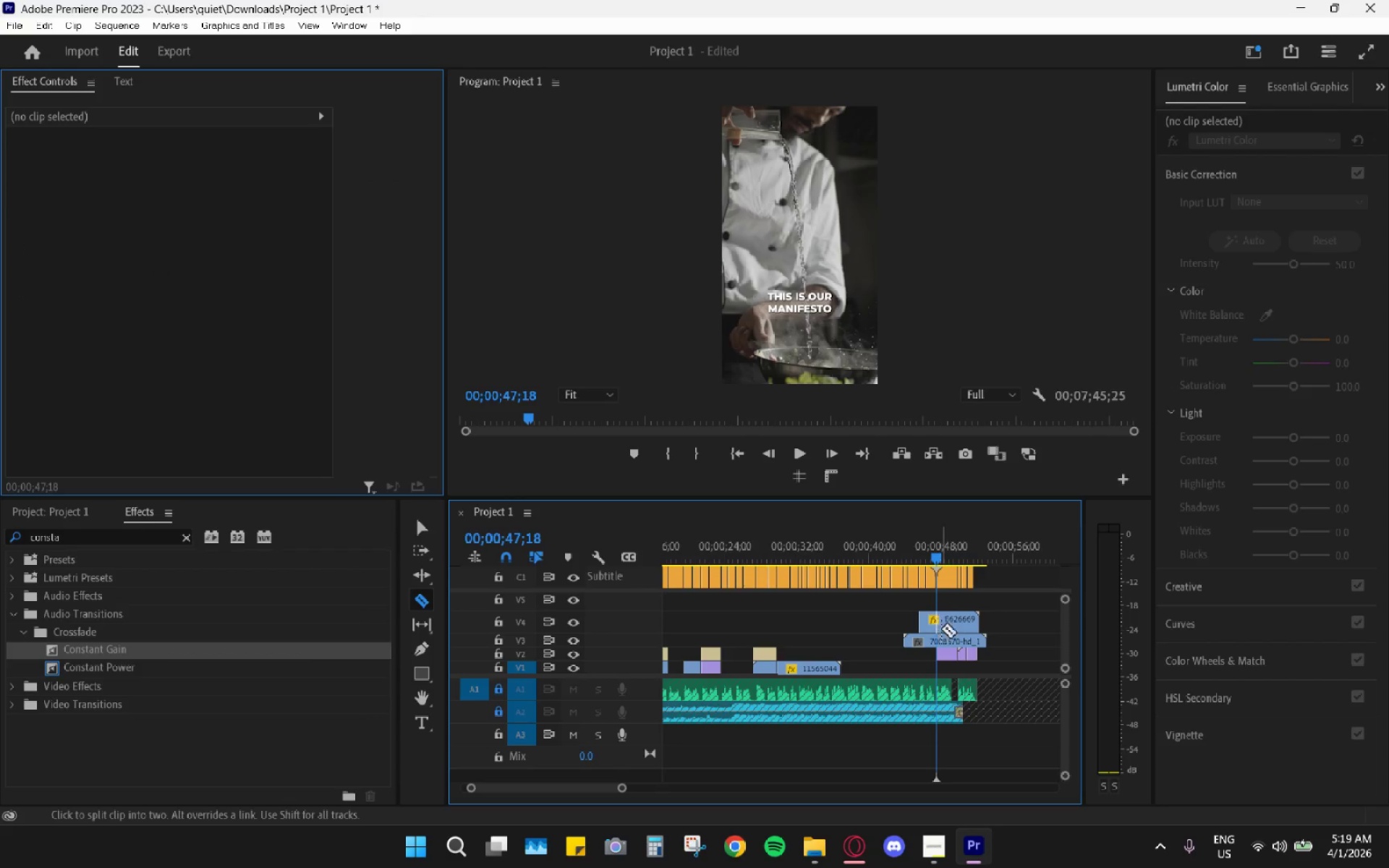 
hold_key(key=AltLeft, duration=0.88)
scroll: coordinate [941, 651], scroll_direction: up, amount: 9.0
 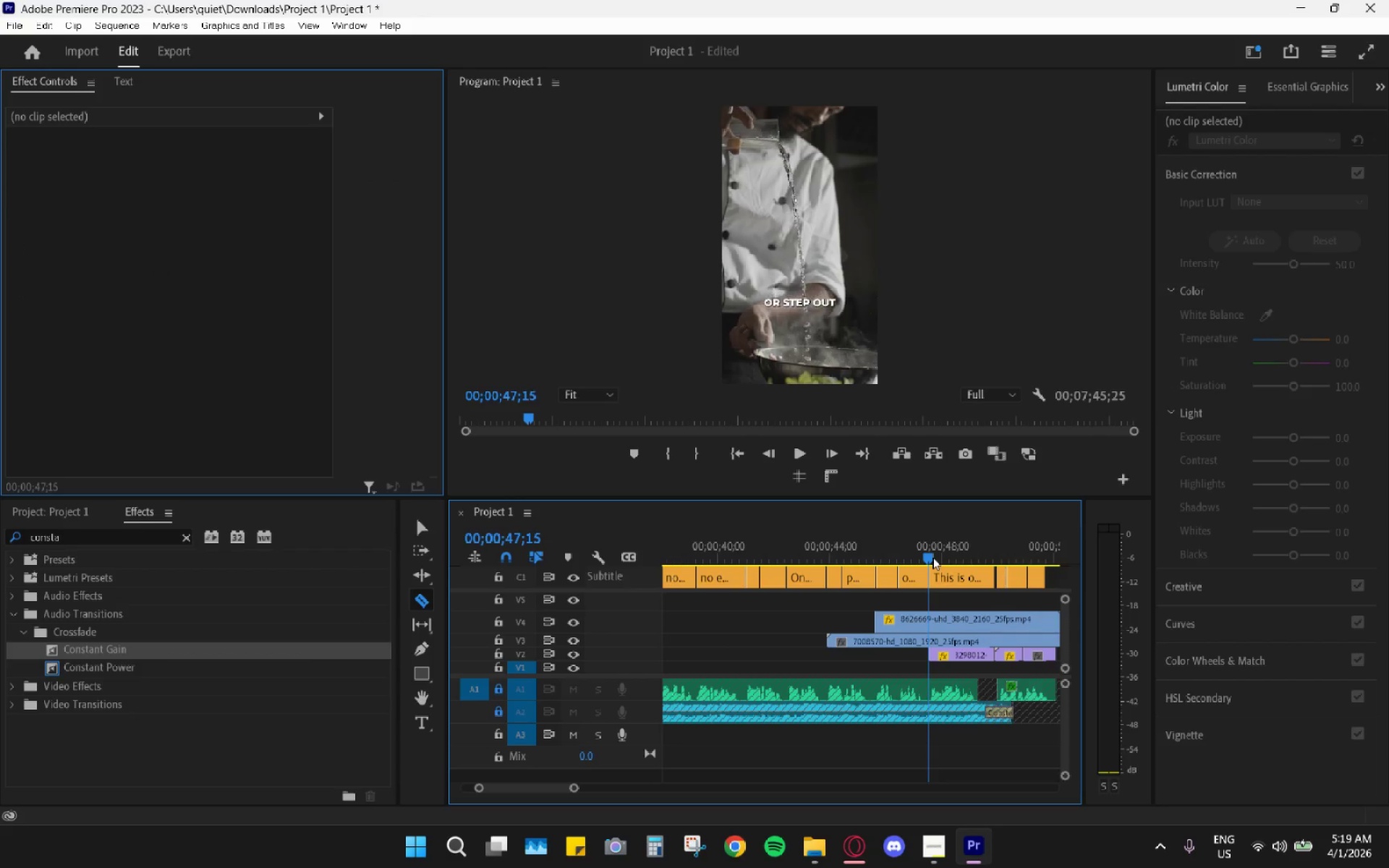 
left_click([930, 621])
 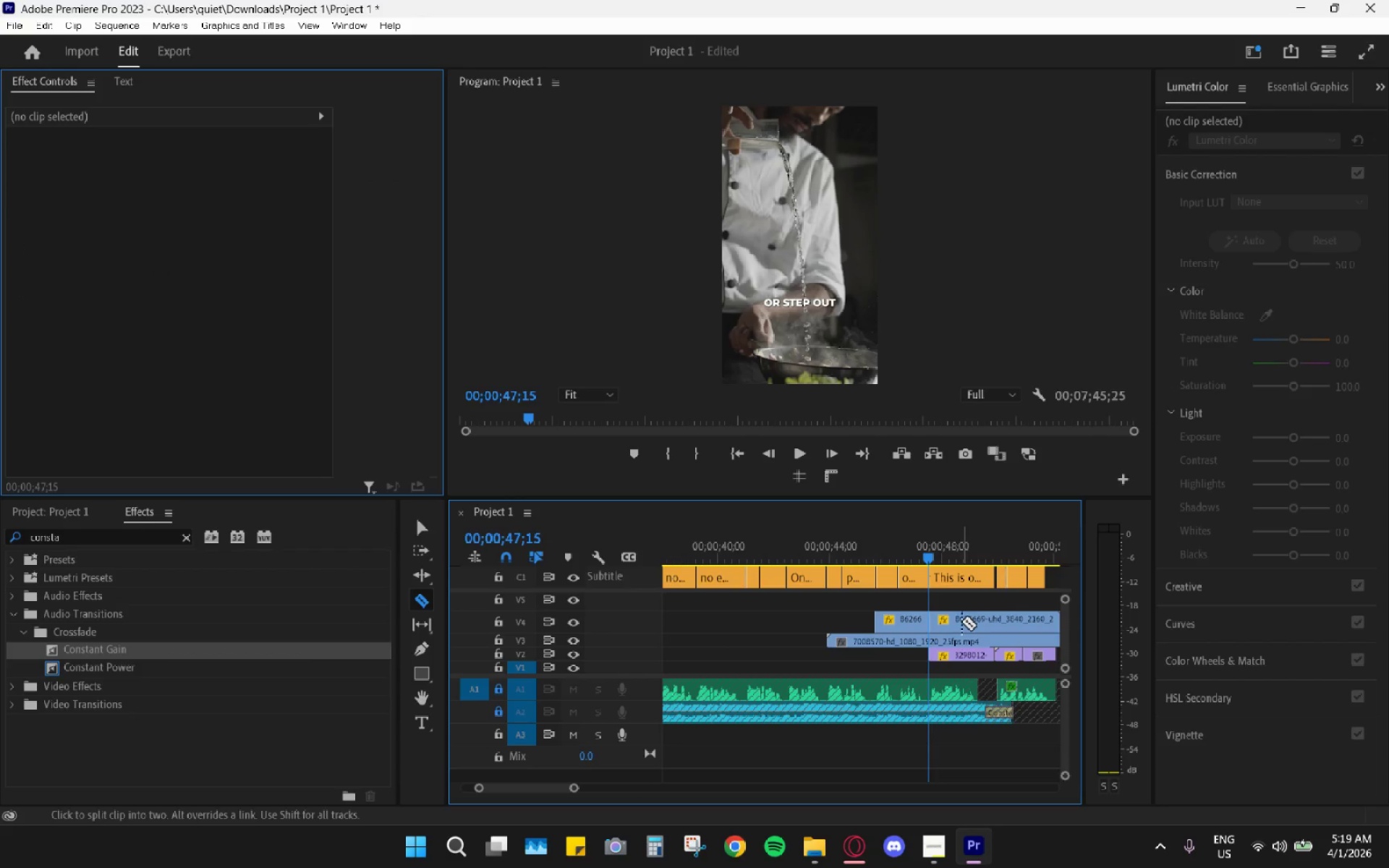 
key(V)
 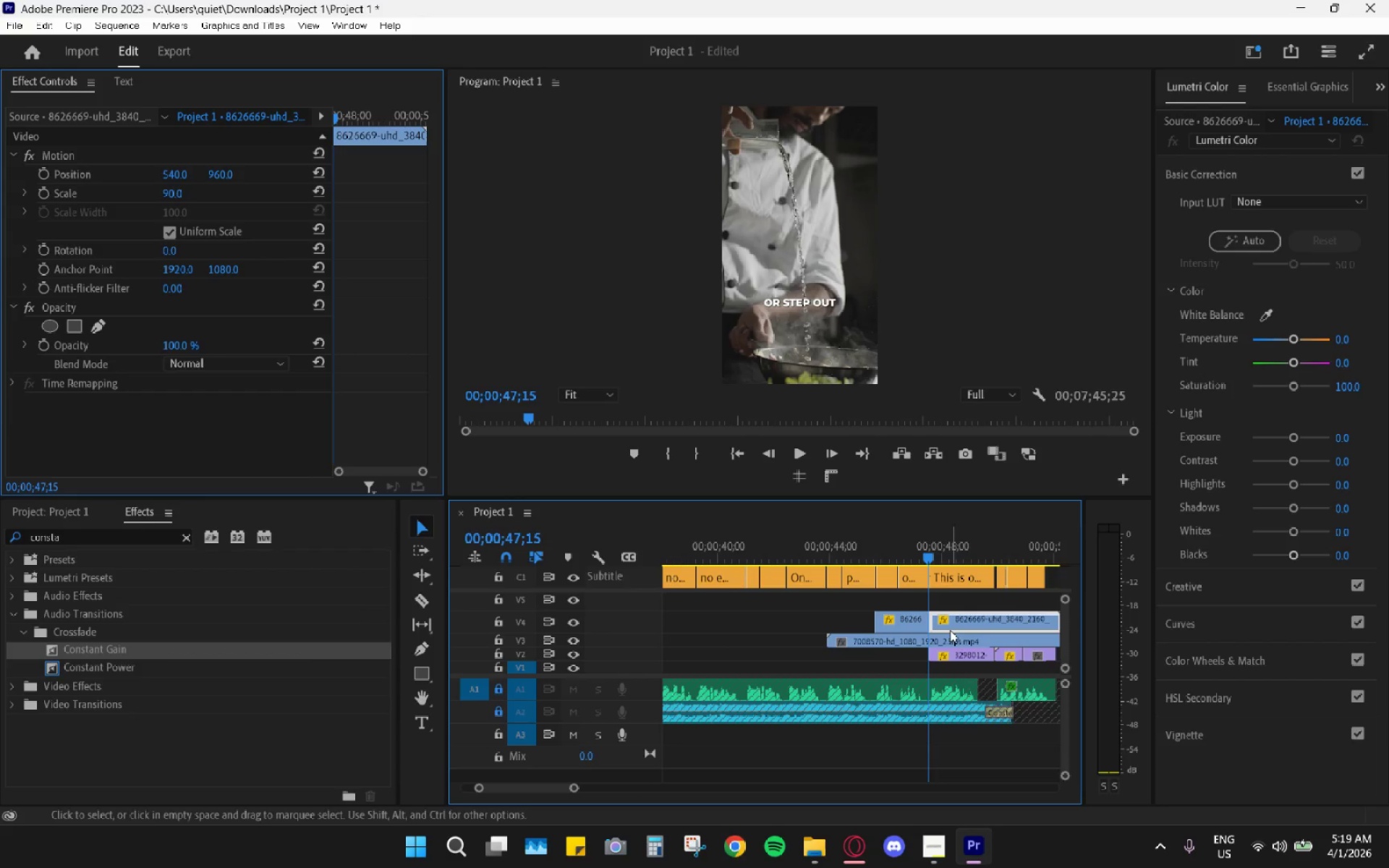 
key(H)
 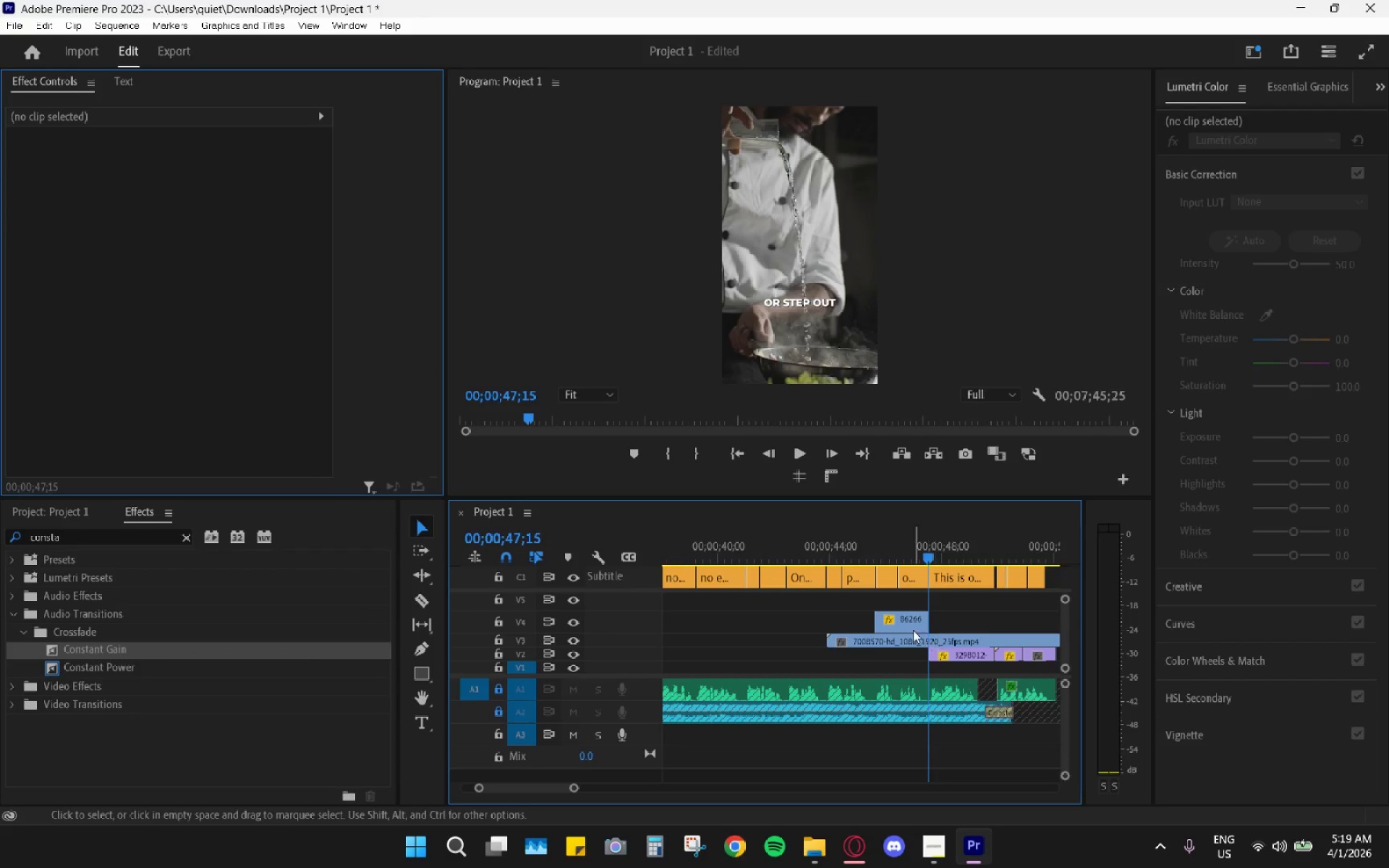 
left_click([907, 640])
 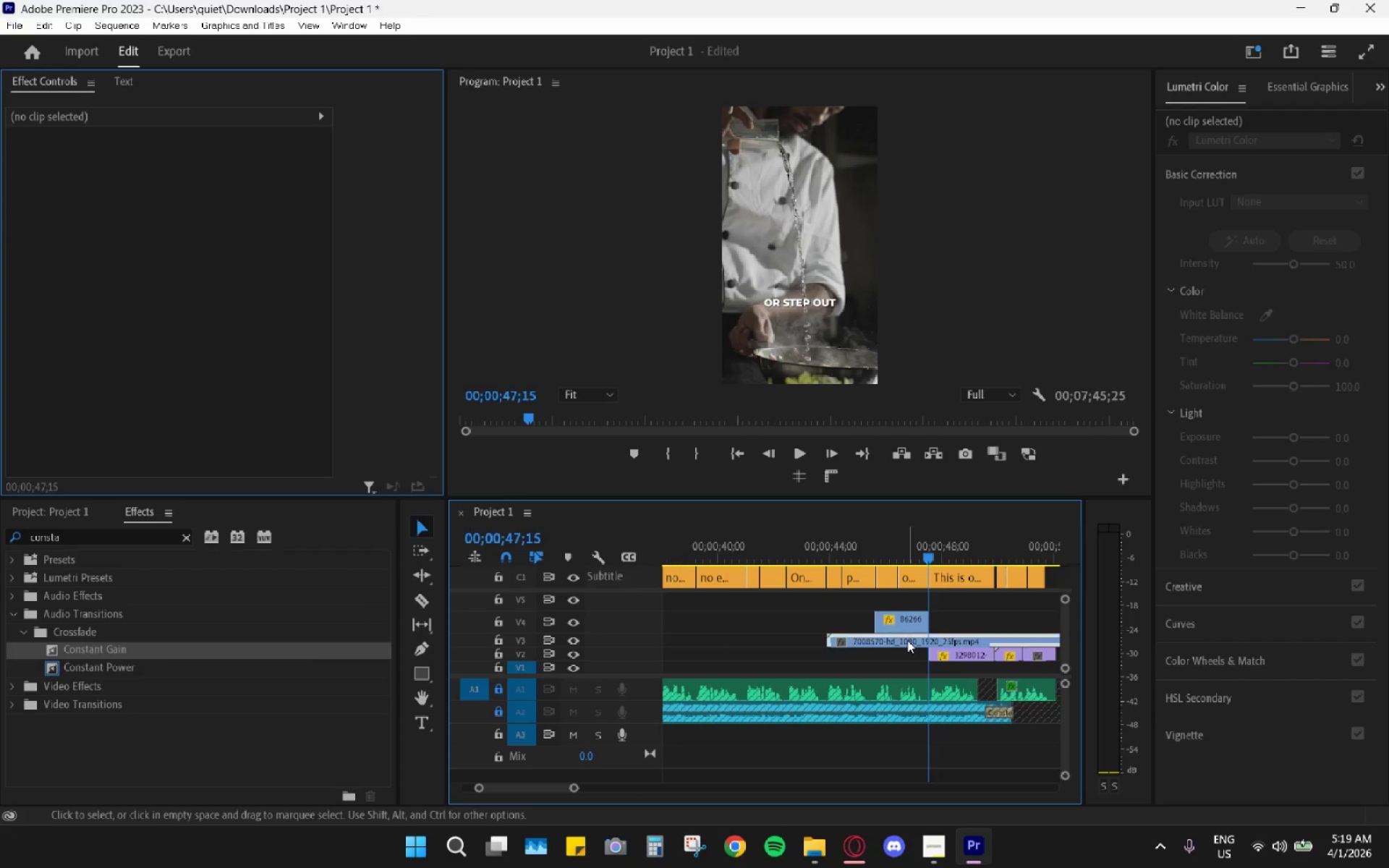 
key(Shift+E)
 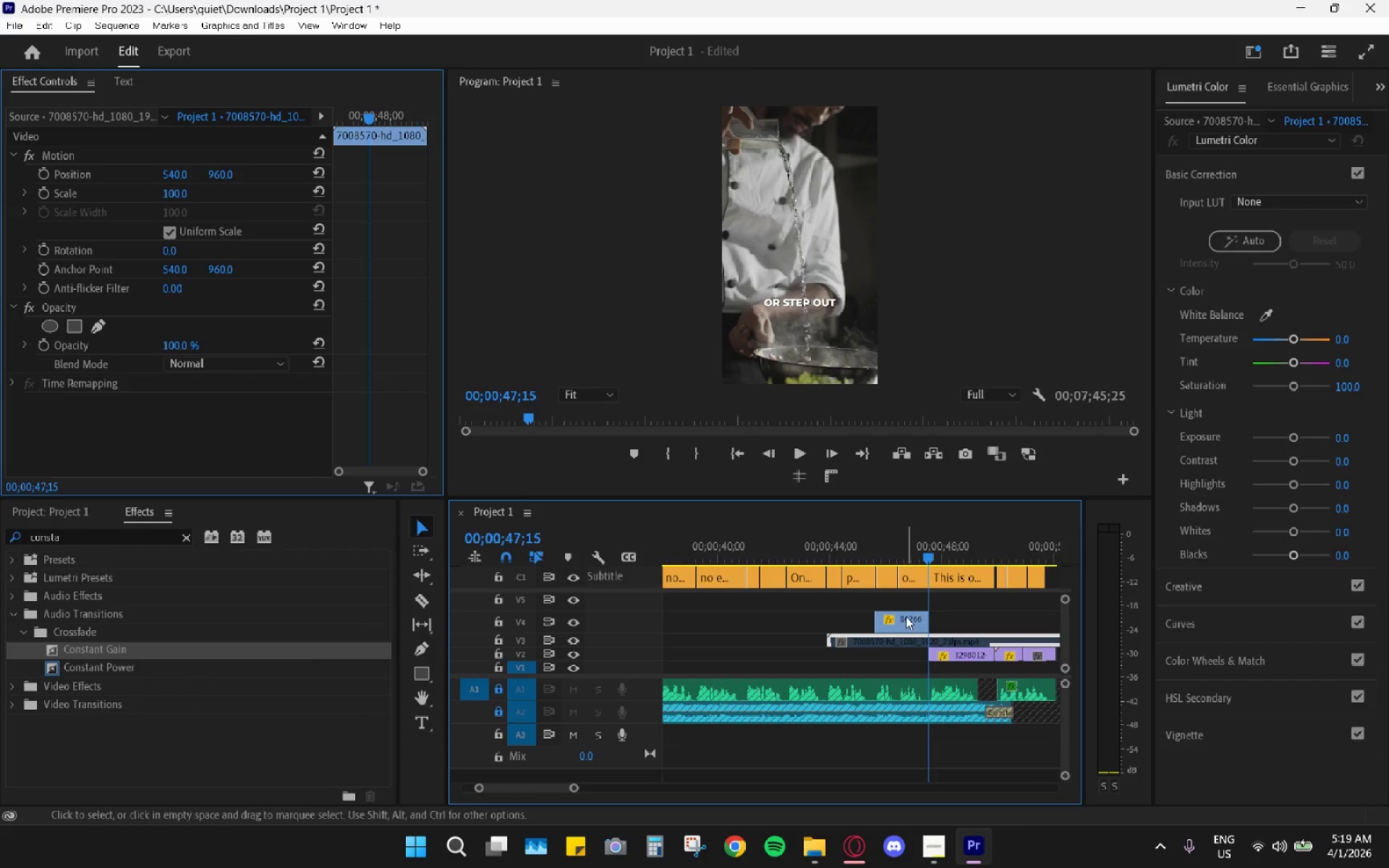 
left_click([906, 616])
 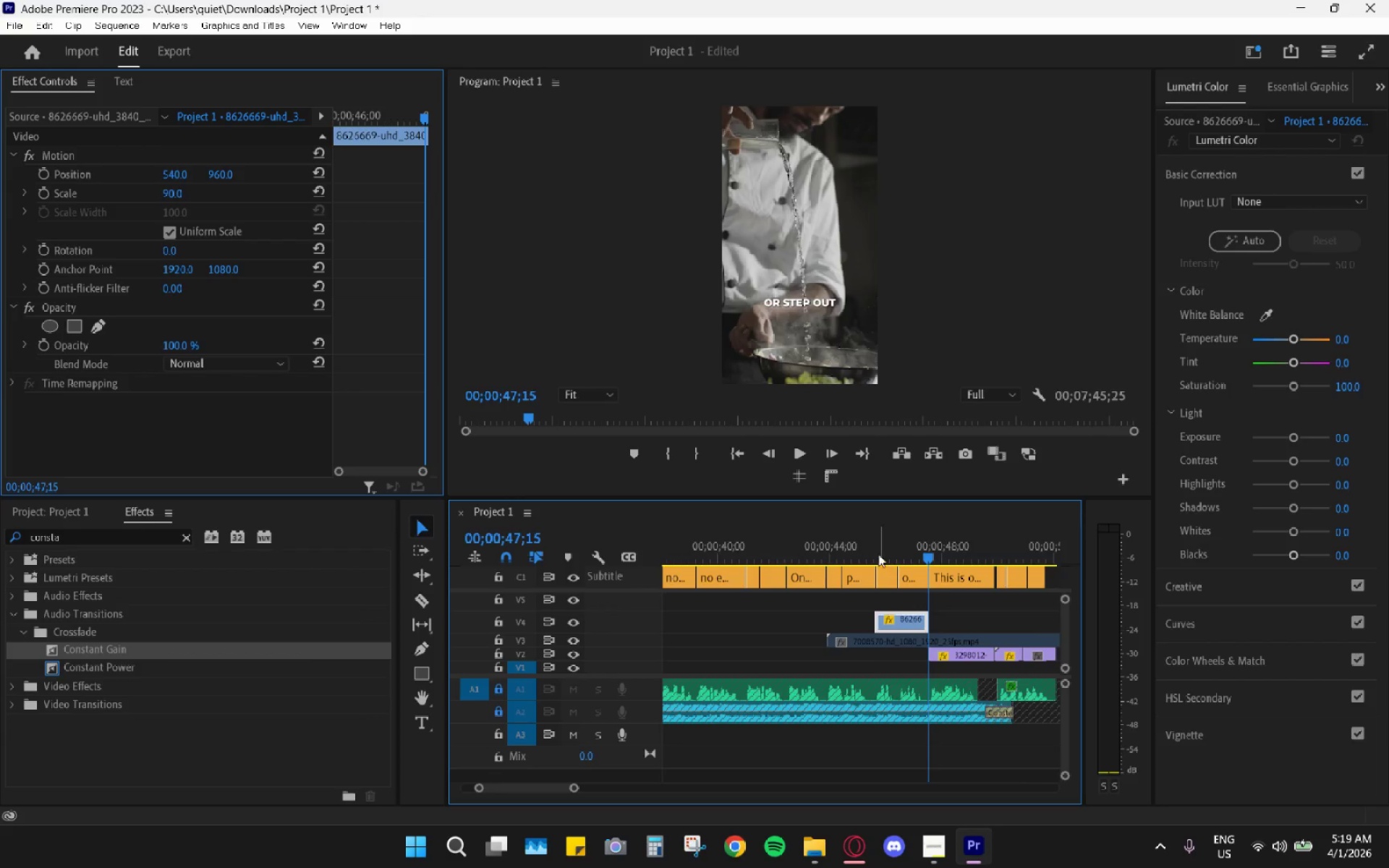 
key(Space)
 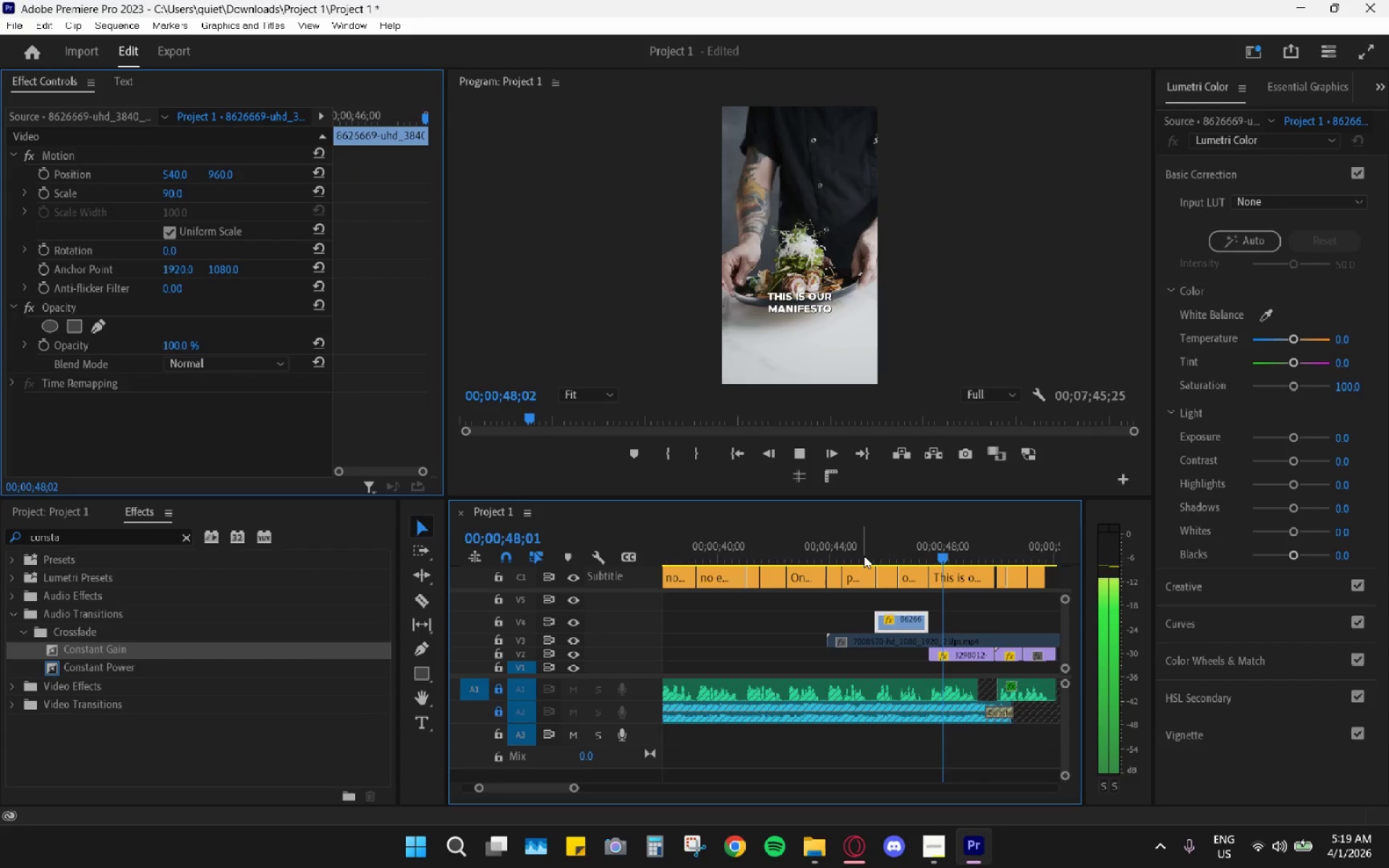 
key(Space)
 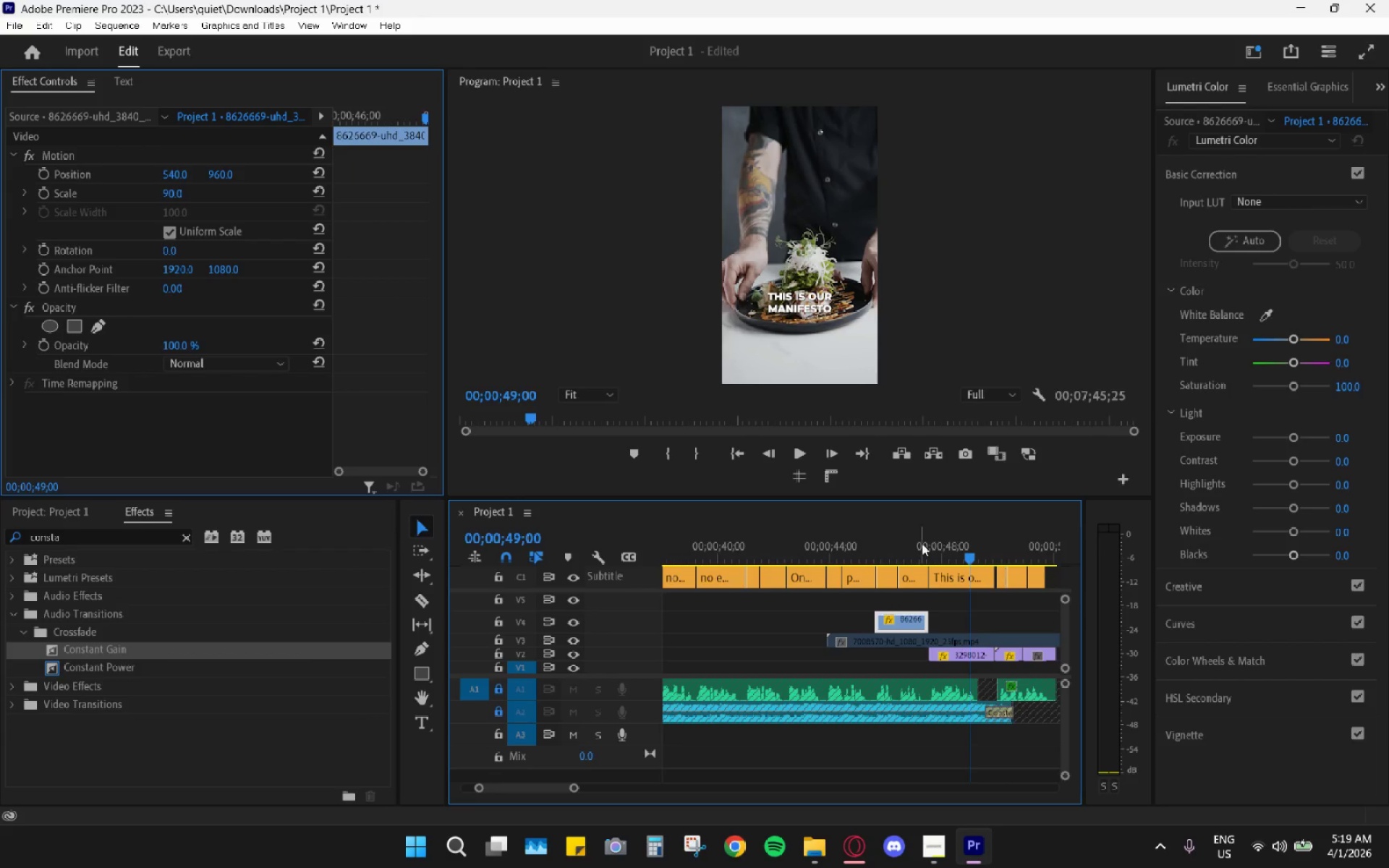 
left_click_drag(start_coordinate=[973, 590], to_coordinate=[951, 569])
 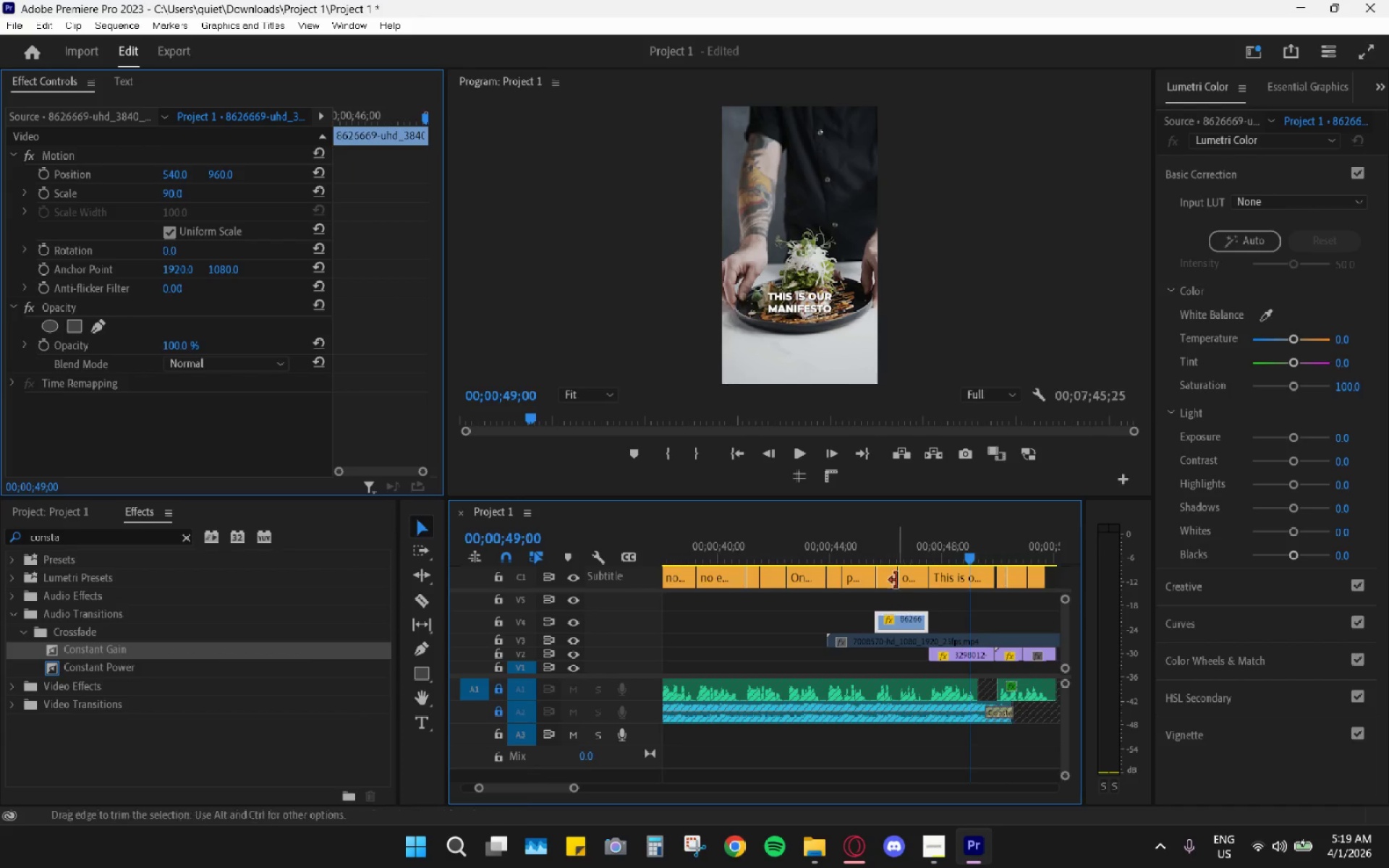 
left_click_drag(start_coordinate=[894, 561], to_coordinate=[896, 566])
 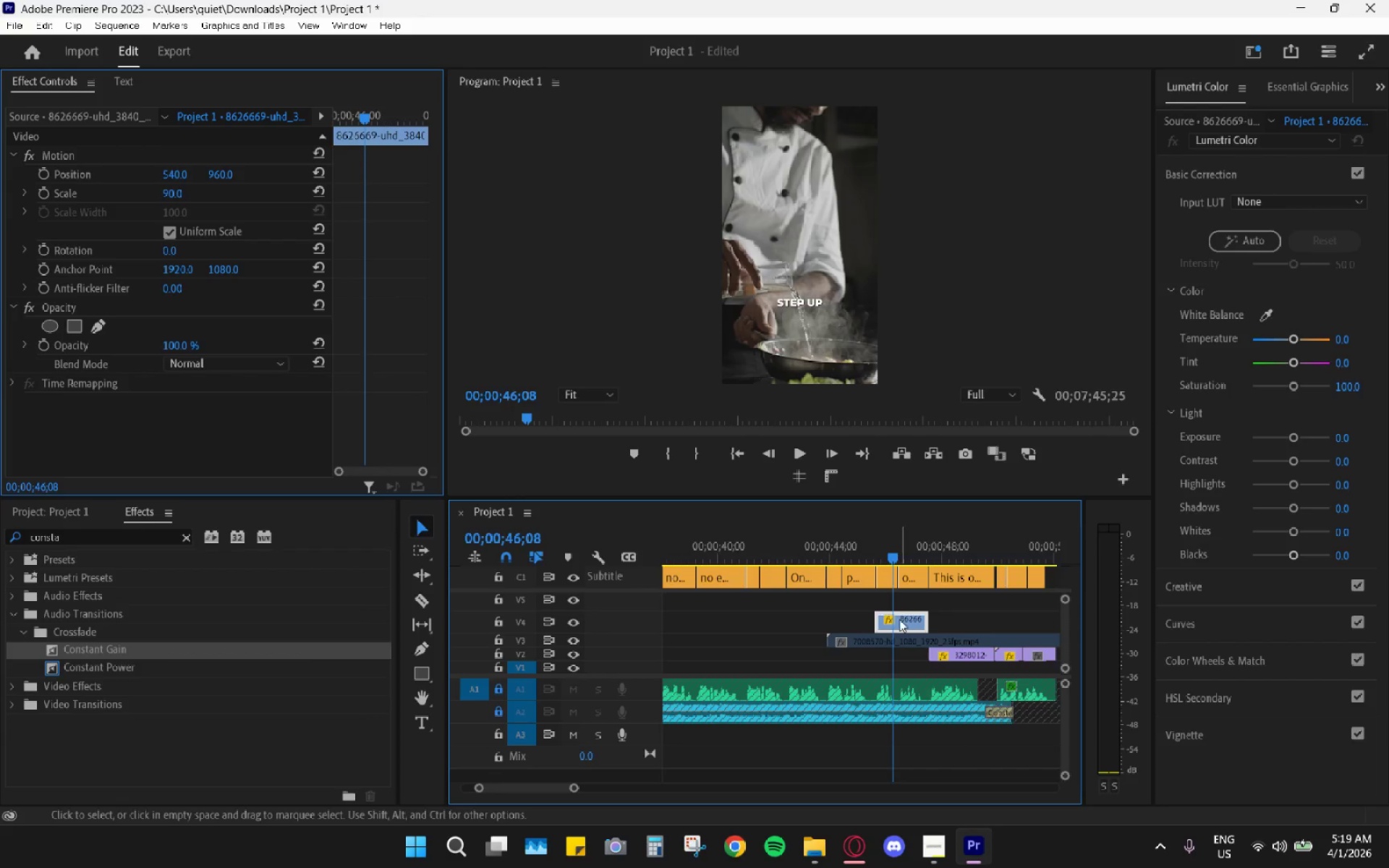 
left_click_drag(start_coordinate=[899, 622], to_coordinate=[724, 620])
 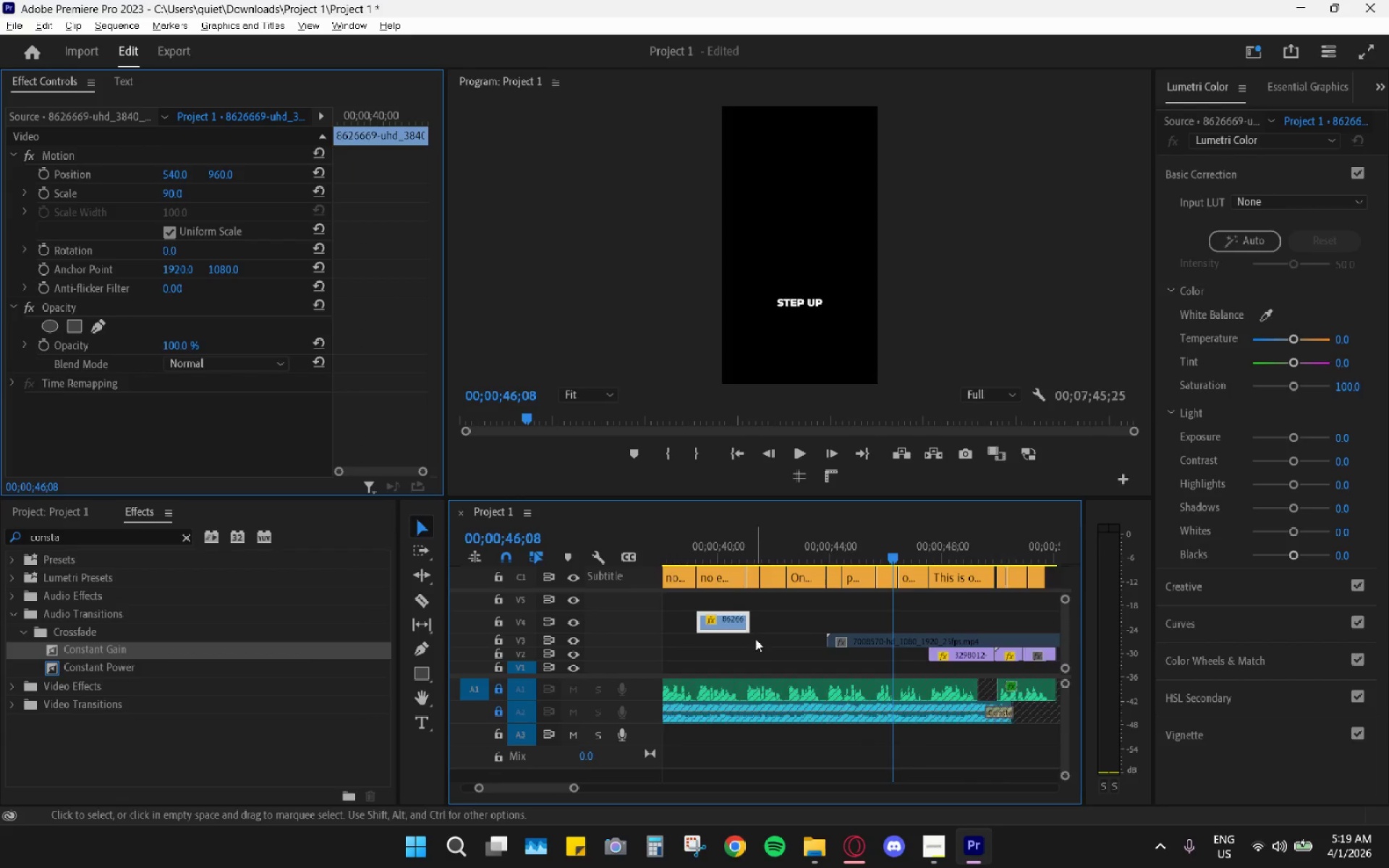 
hold_key(key=AltLeft, duration=0.73)
scroll: coordinate [799, 642], scroll_direction: up, amount: 1.0
 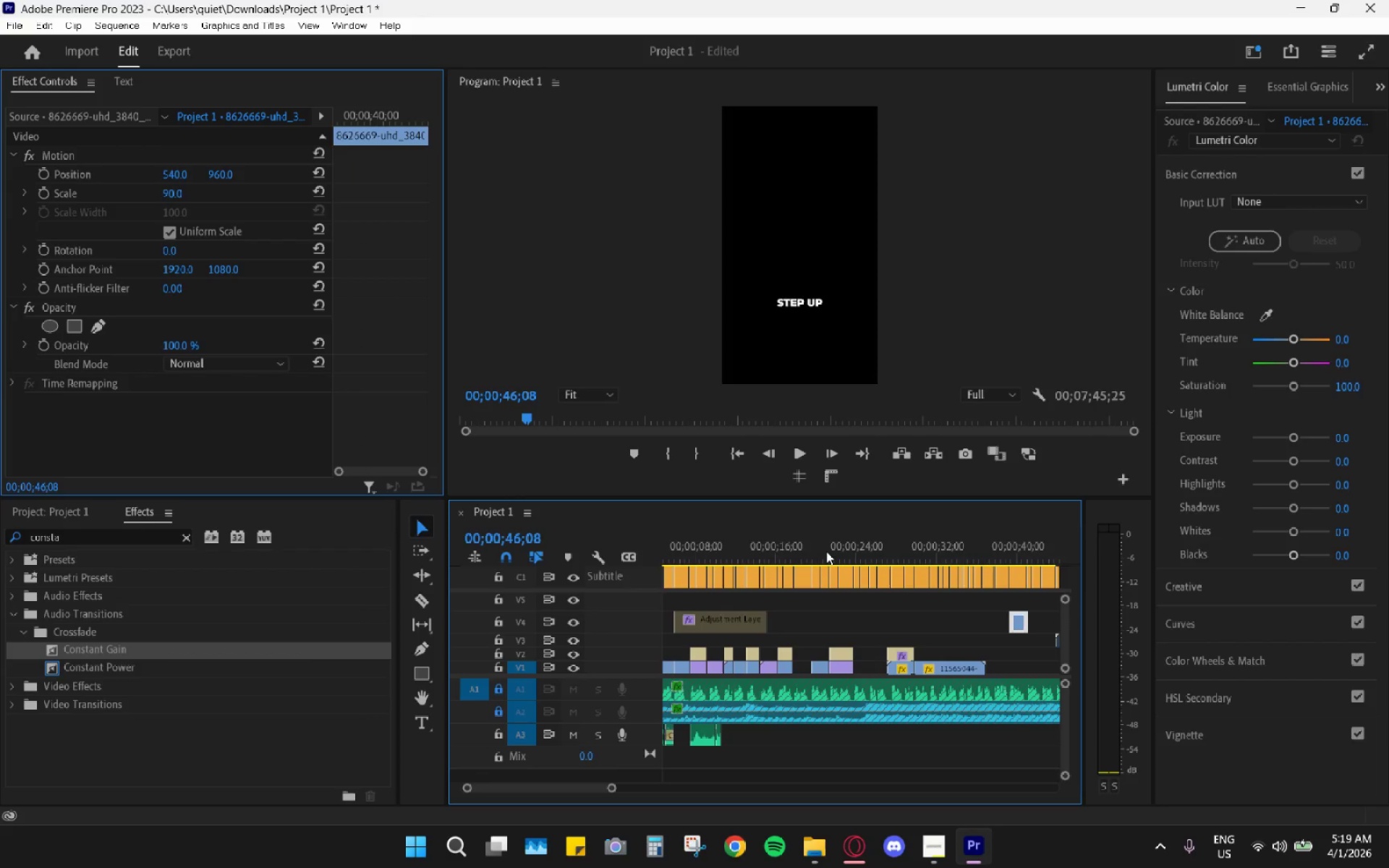 
left_click_drag(start_coordinate=[807, 551], to_coordinate=[786, 553])
 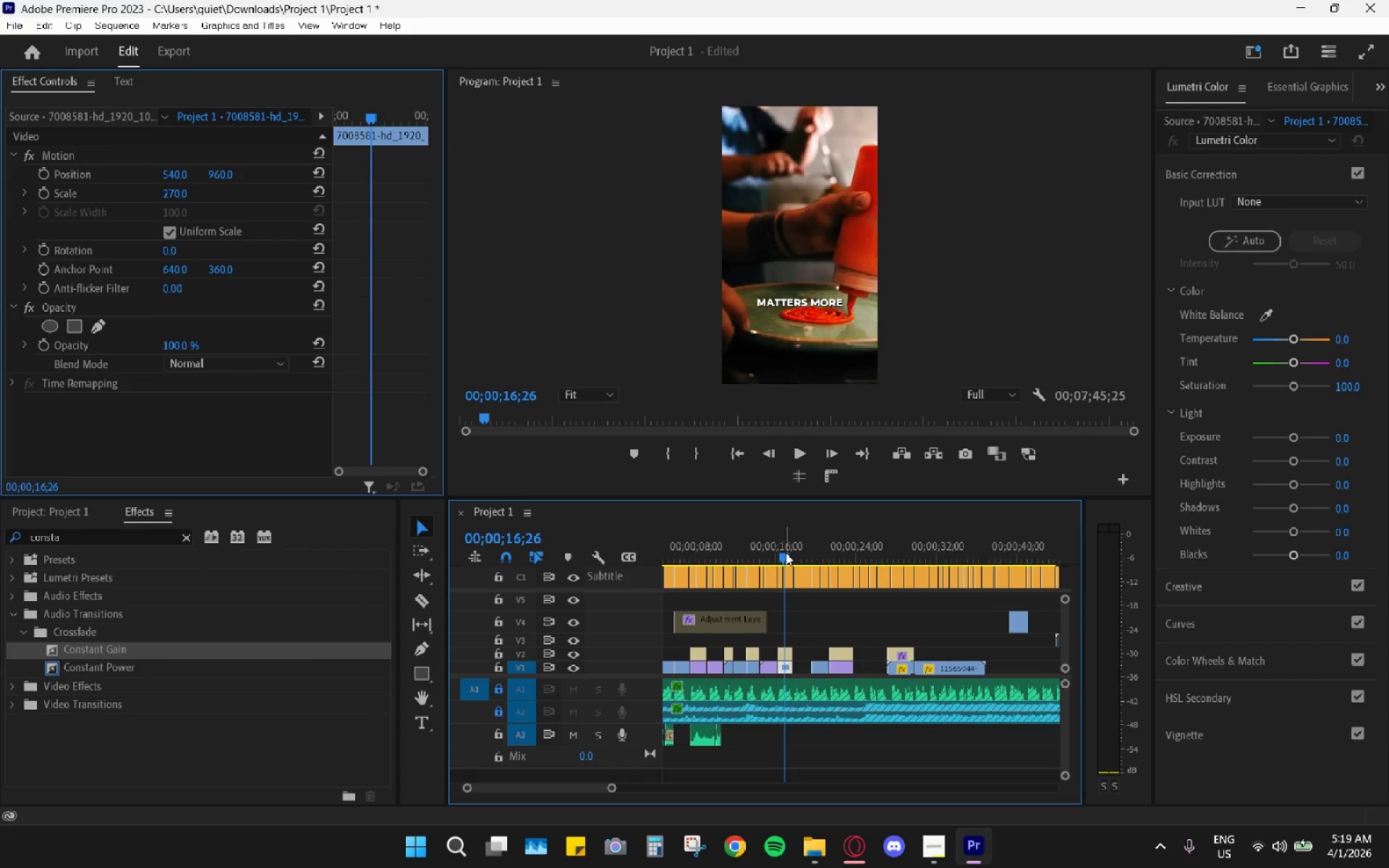 
key(Space)
 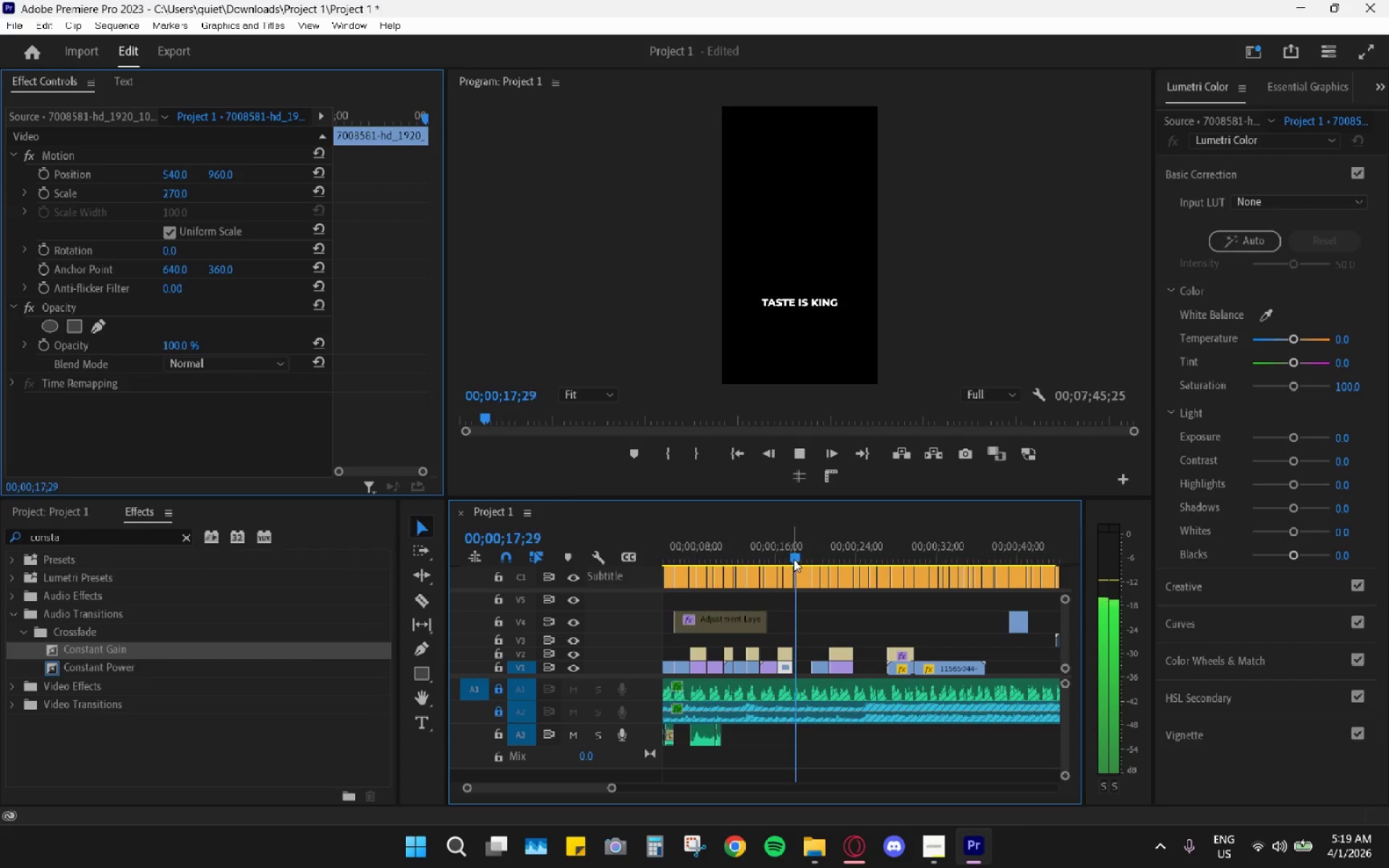 
key(Space)
 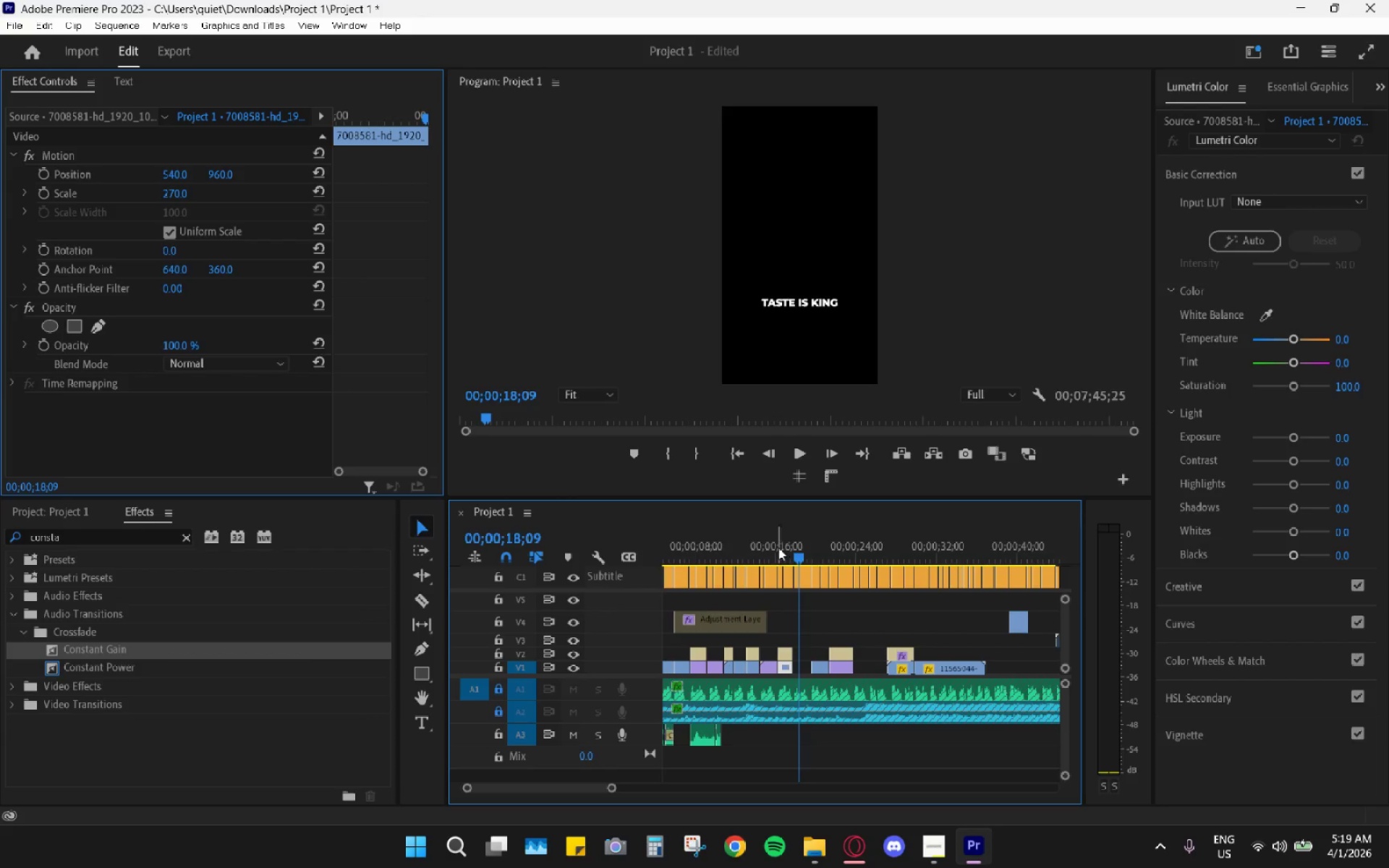 
left_click_drag(start_coordinate=[779, 548], to_coordinate=[767, 545])
 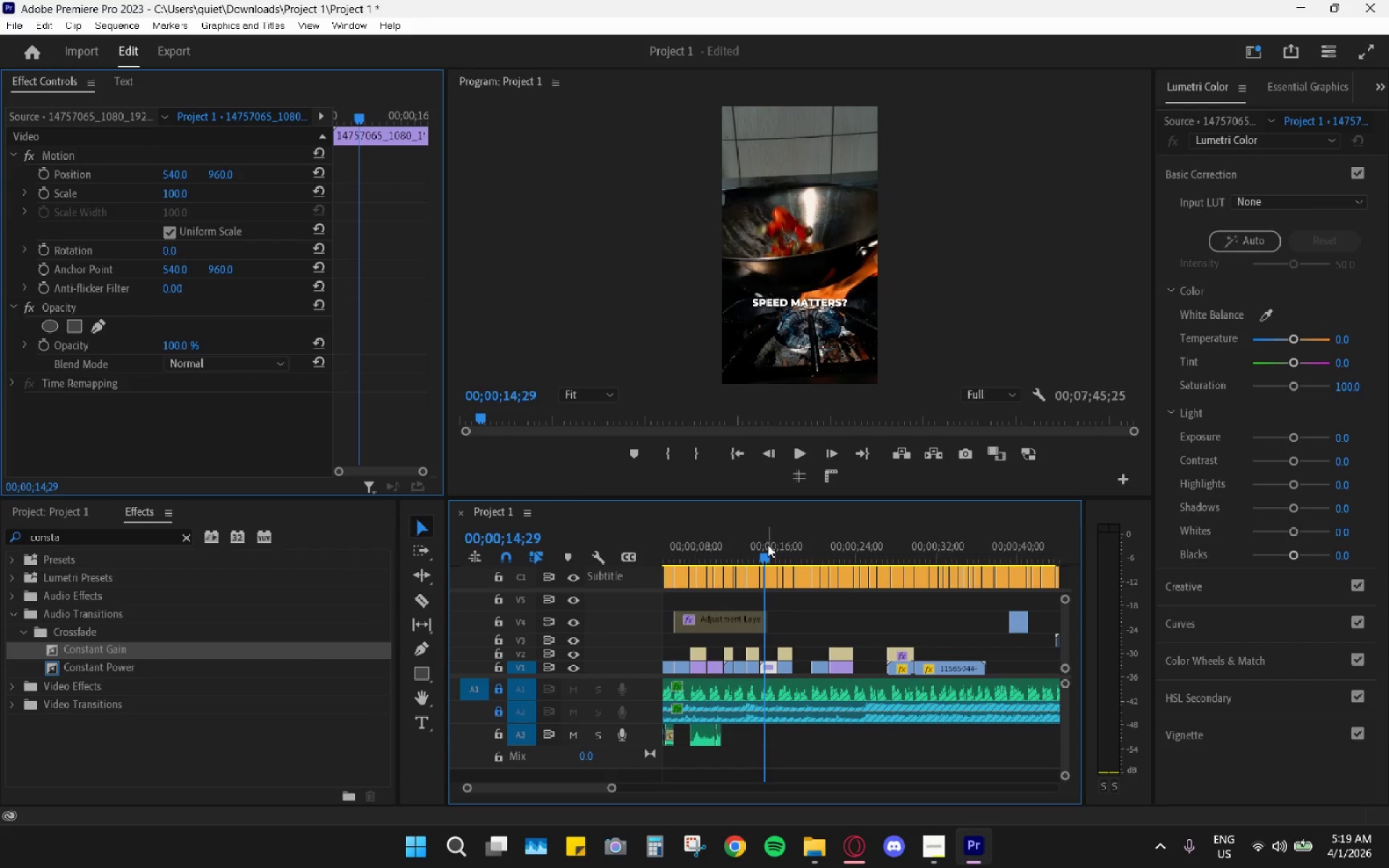 
key(Space)
 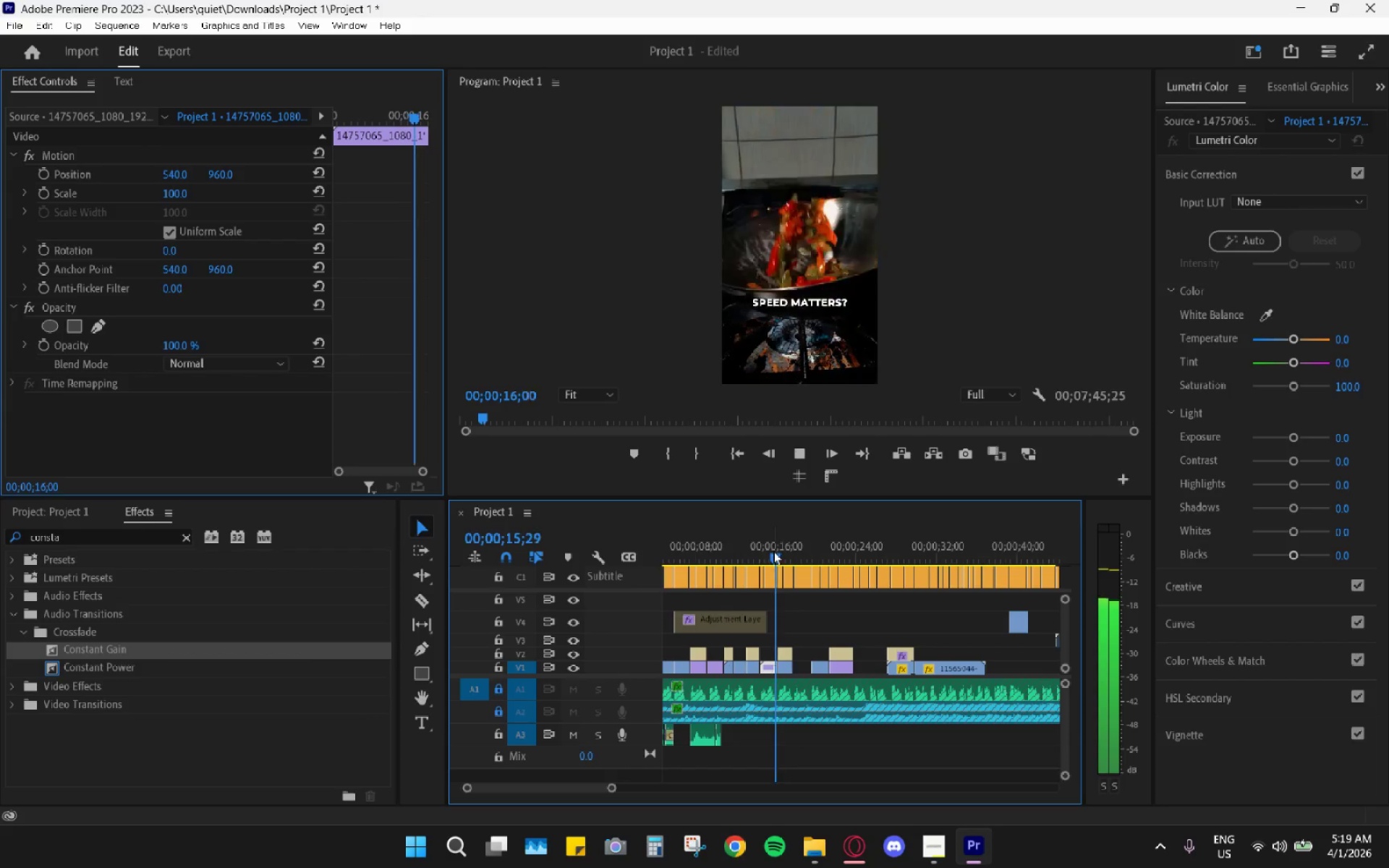 
key(Space)
 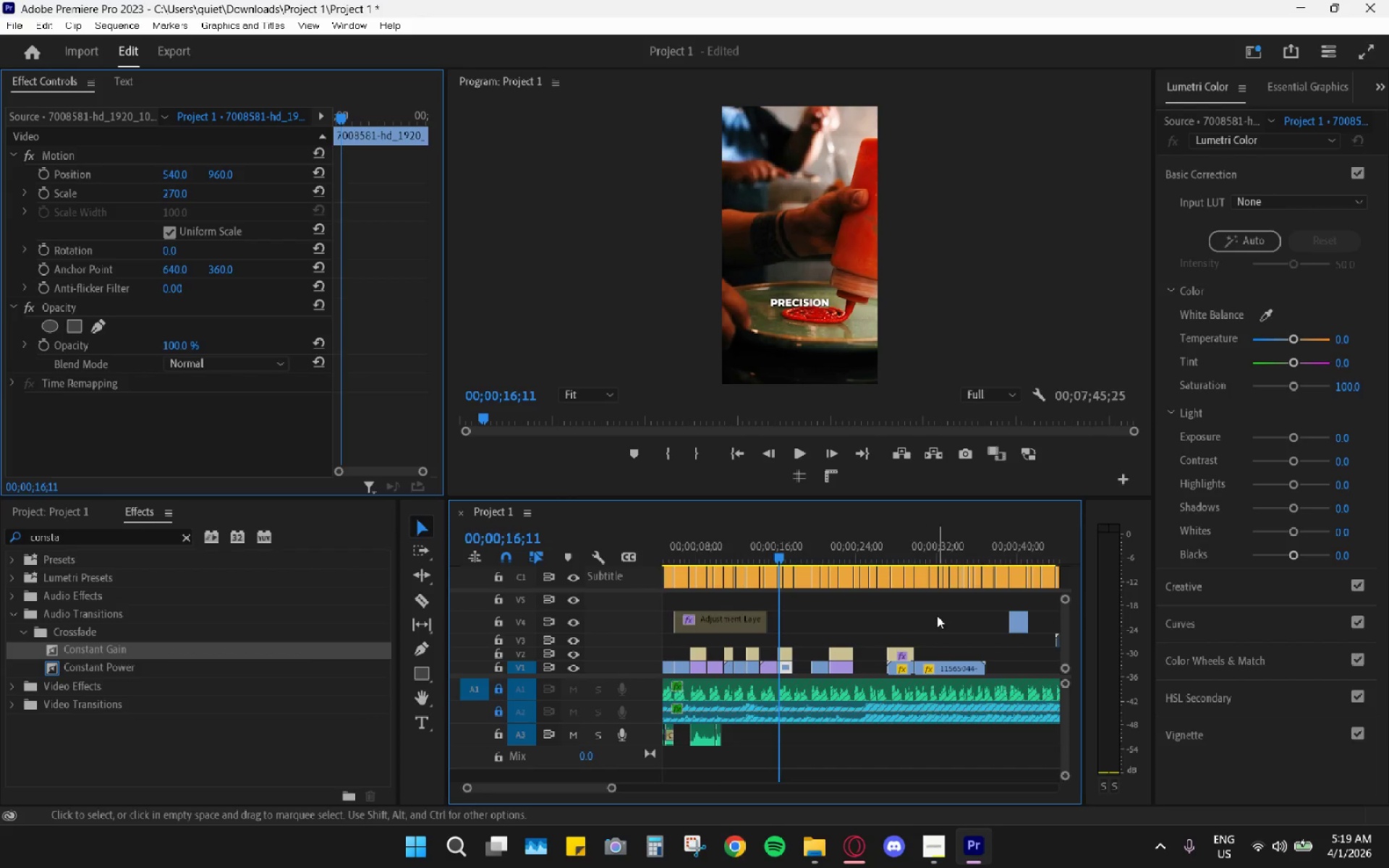 
scroll: coordinate [937, 616], scroll_direction: down, amount: 1.0
 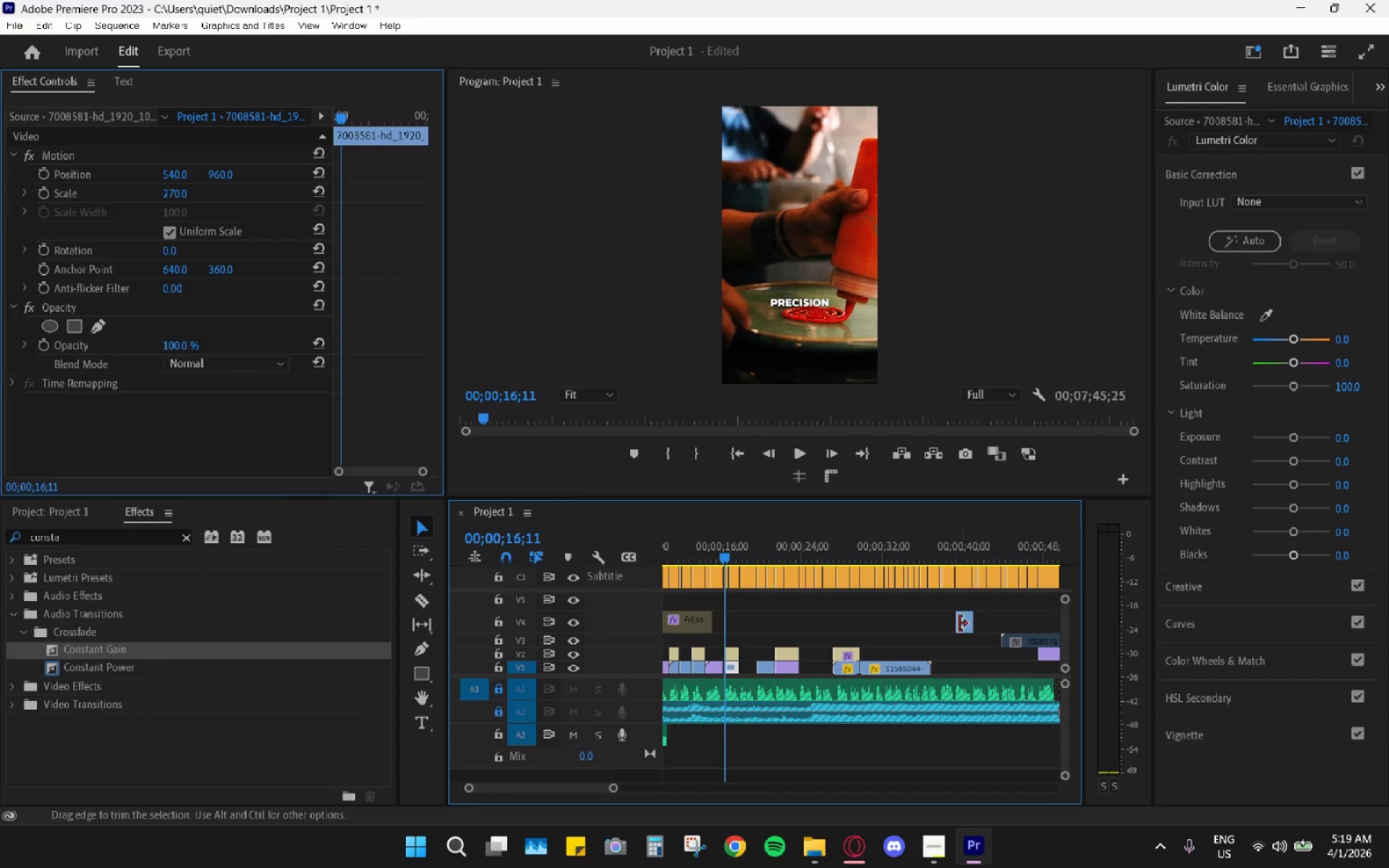 
left_click_drag(start_coordinate=[961, 622], to_coordinate=[731, 636])
 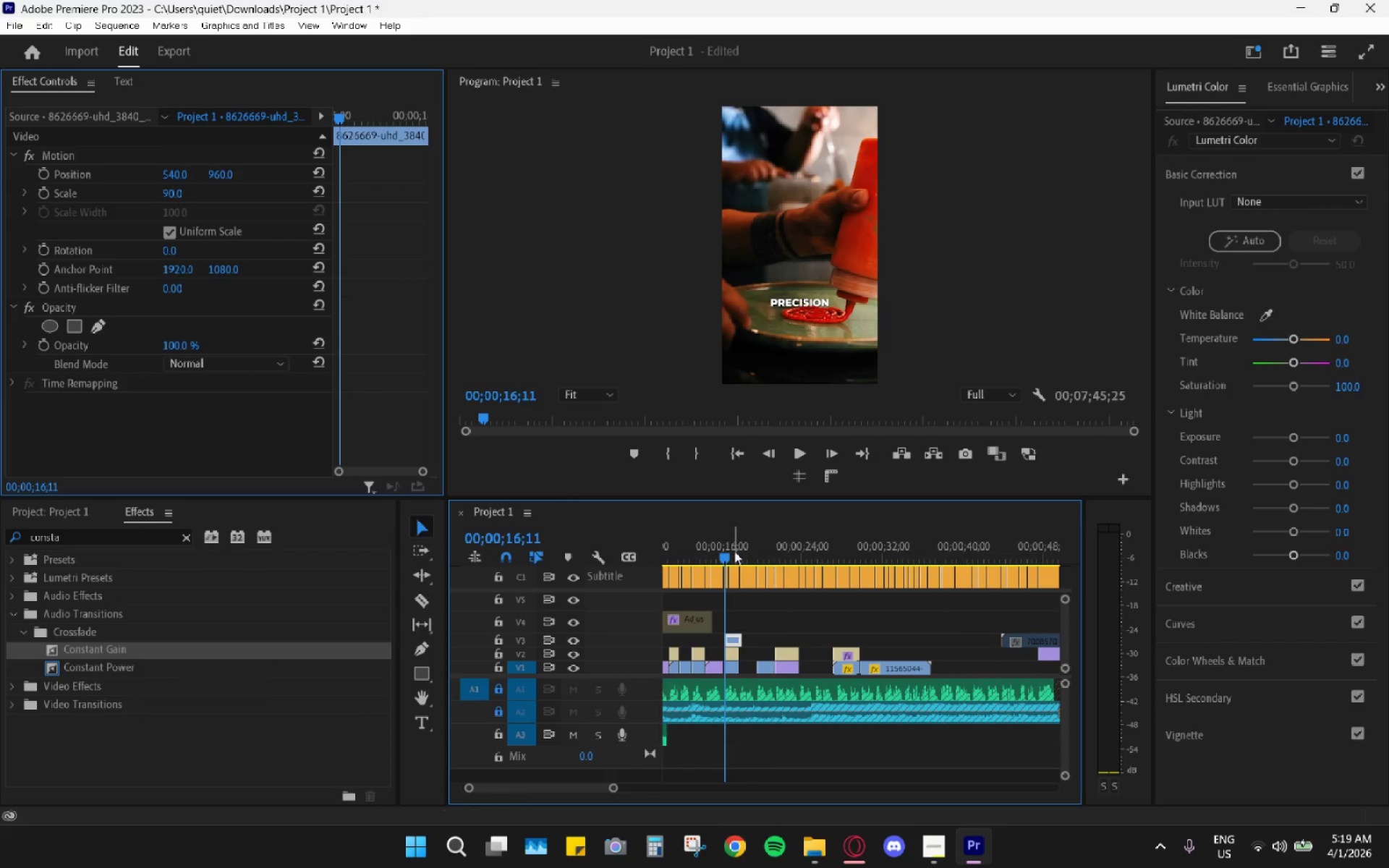 
left_click_drag(start_coordinate=[734, 549], to_coordinate=[724, 549])
 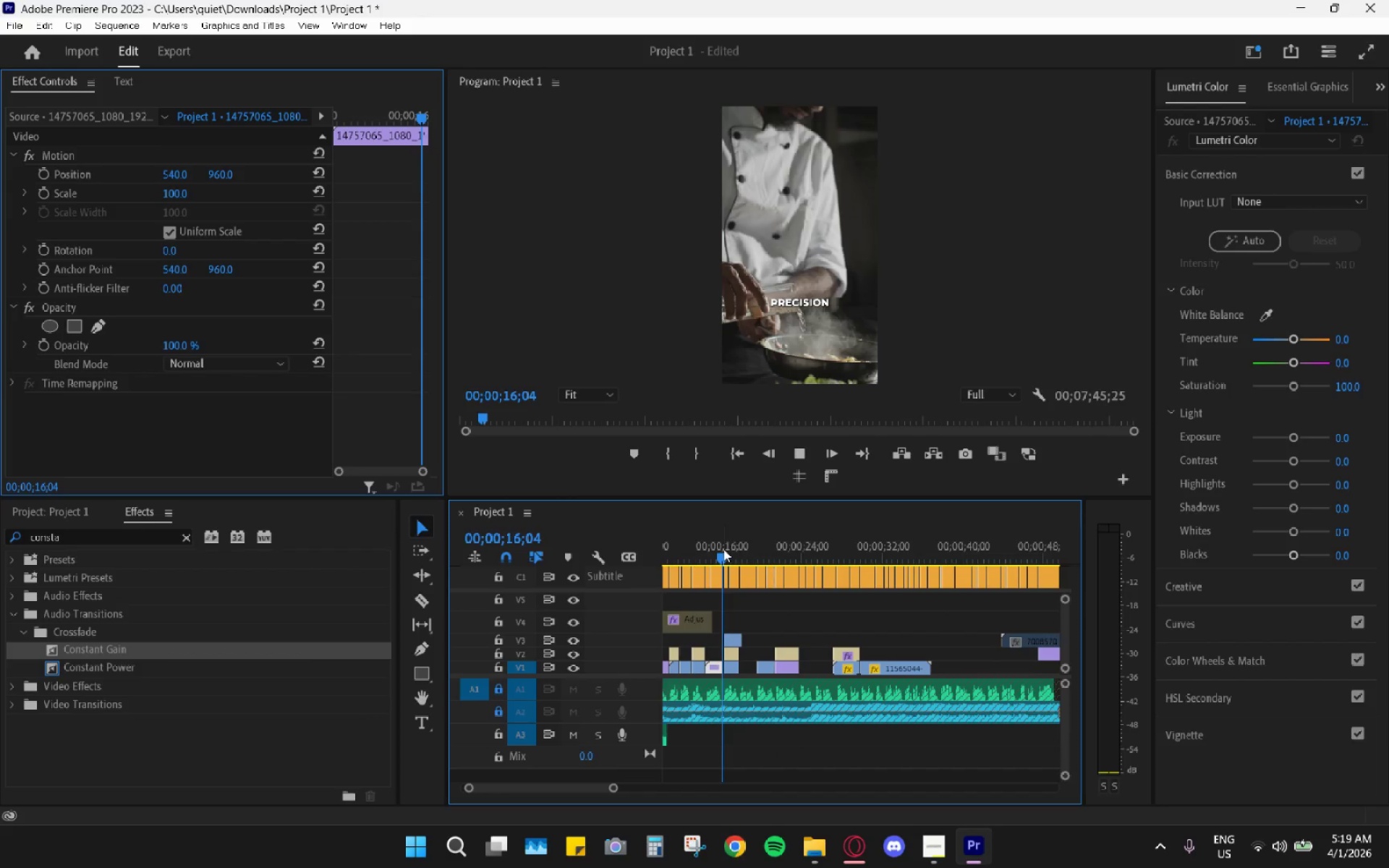 
key(Space)
 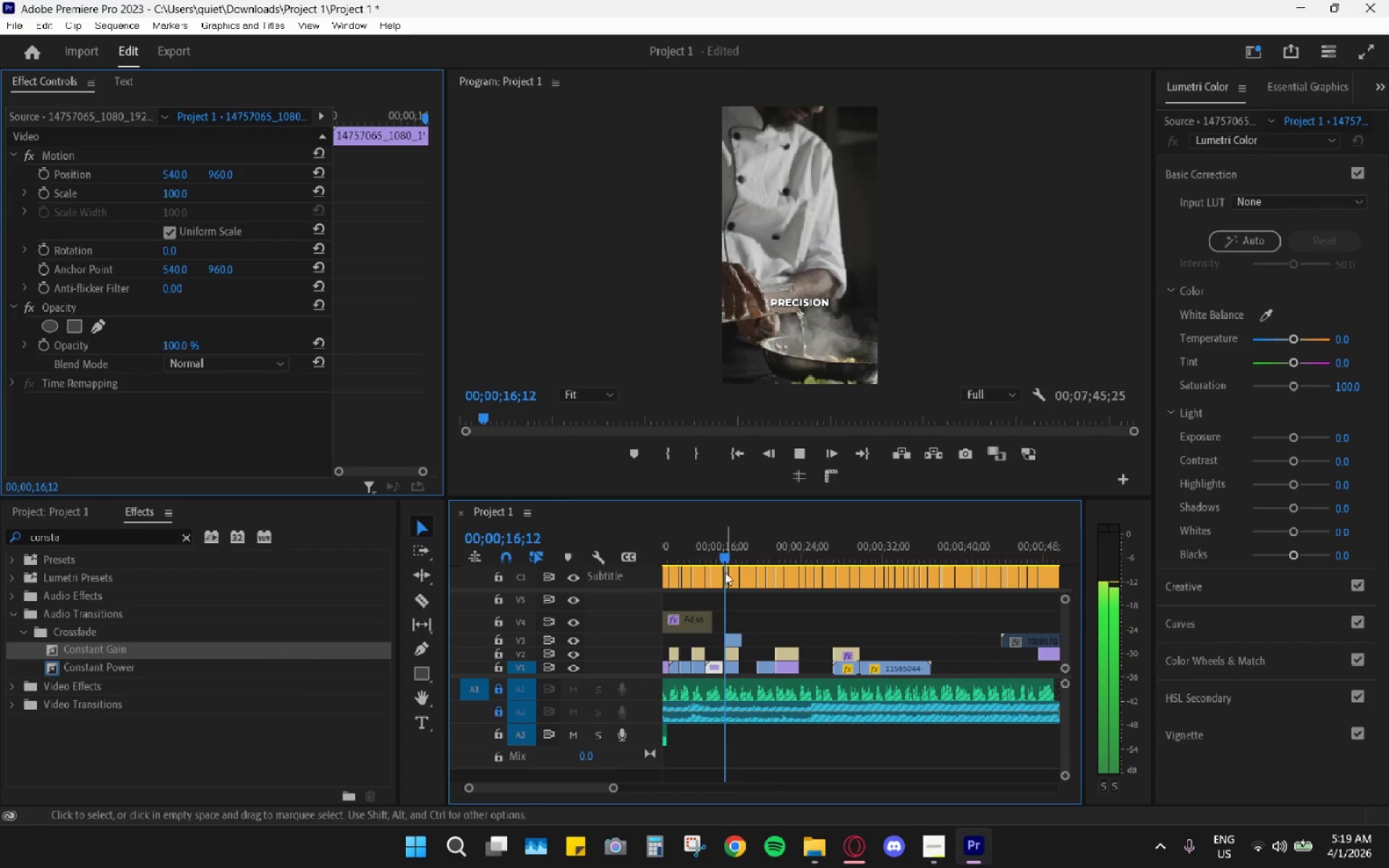 
hold_key(key=AltLeft, duration=0.89)
scroll: coordinate [726, 614], scroll_direction: up, amount: 9.0
 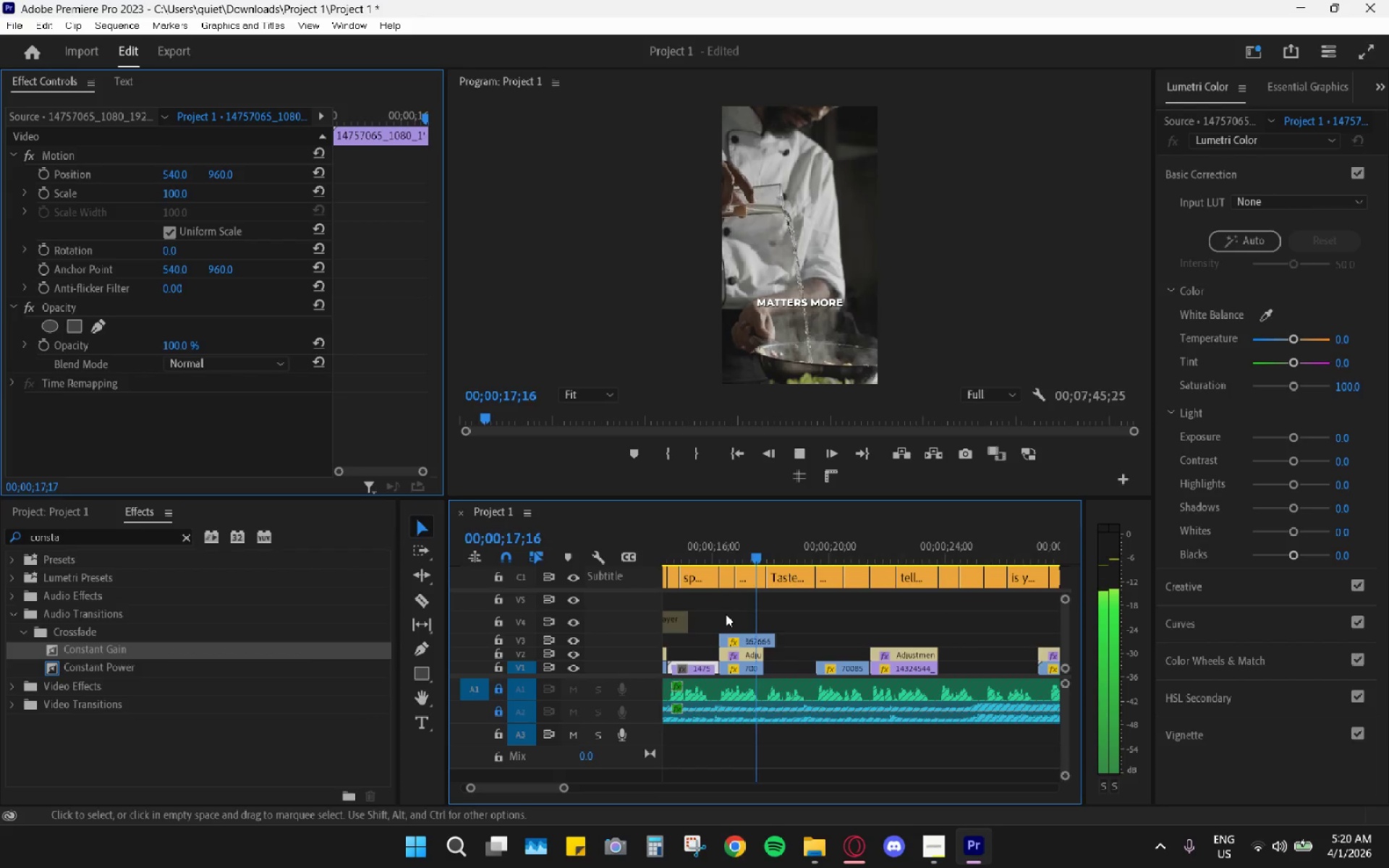 
key(Space)
 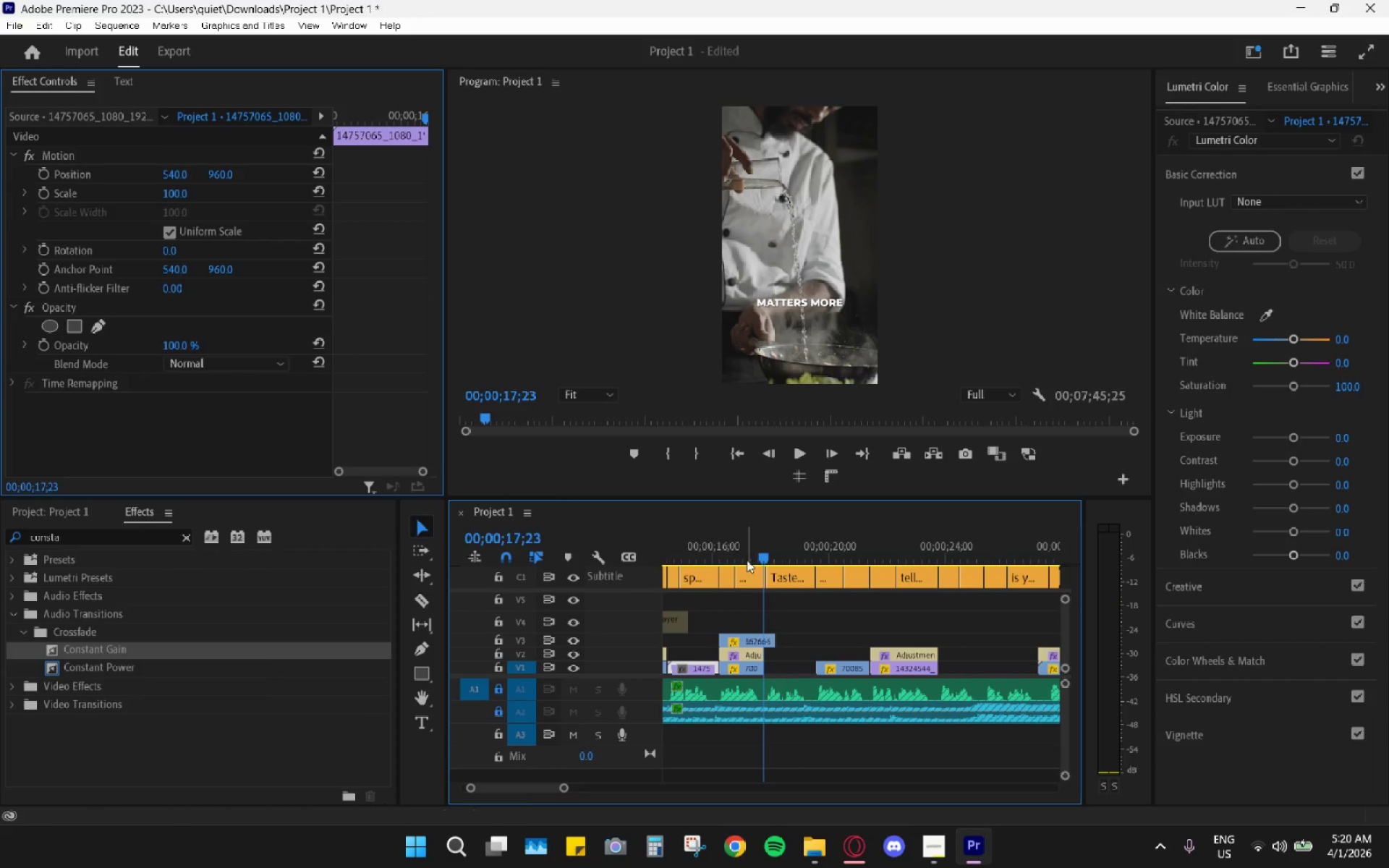 
left_click_drag(start_coordinate=[726, 549], to_coordinate=[686, 553])
 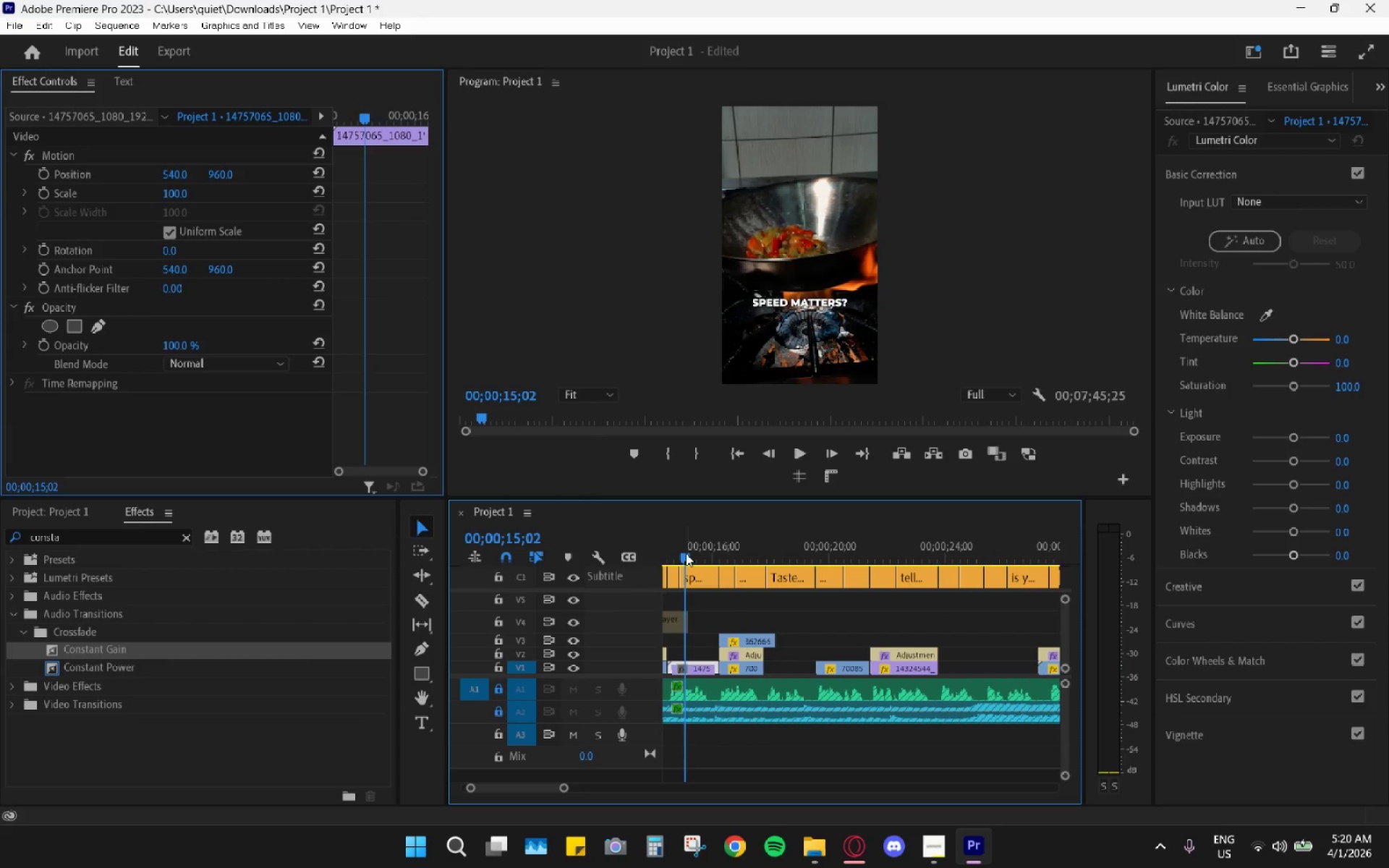 
key(Space)
 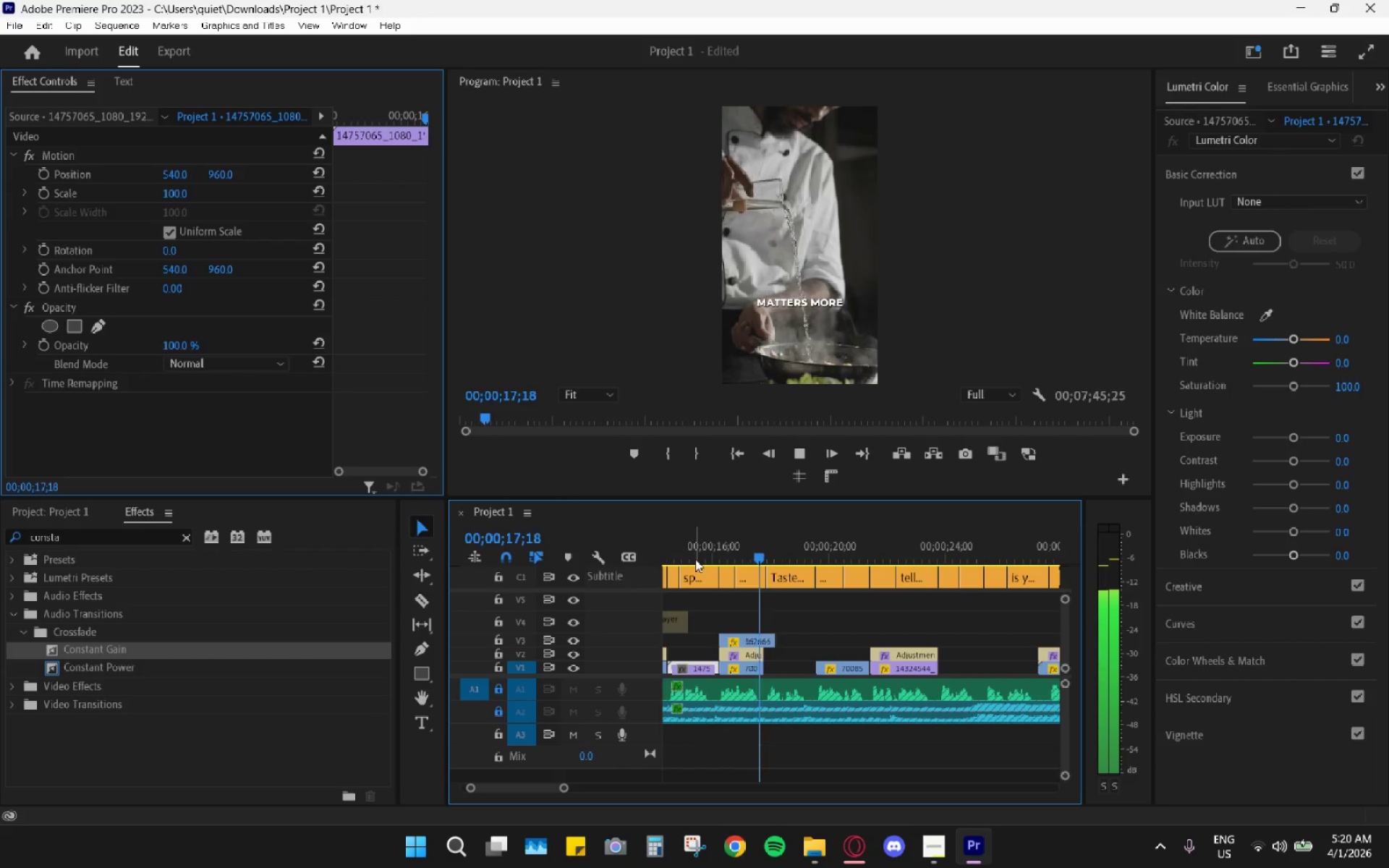 
key(Space)
 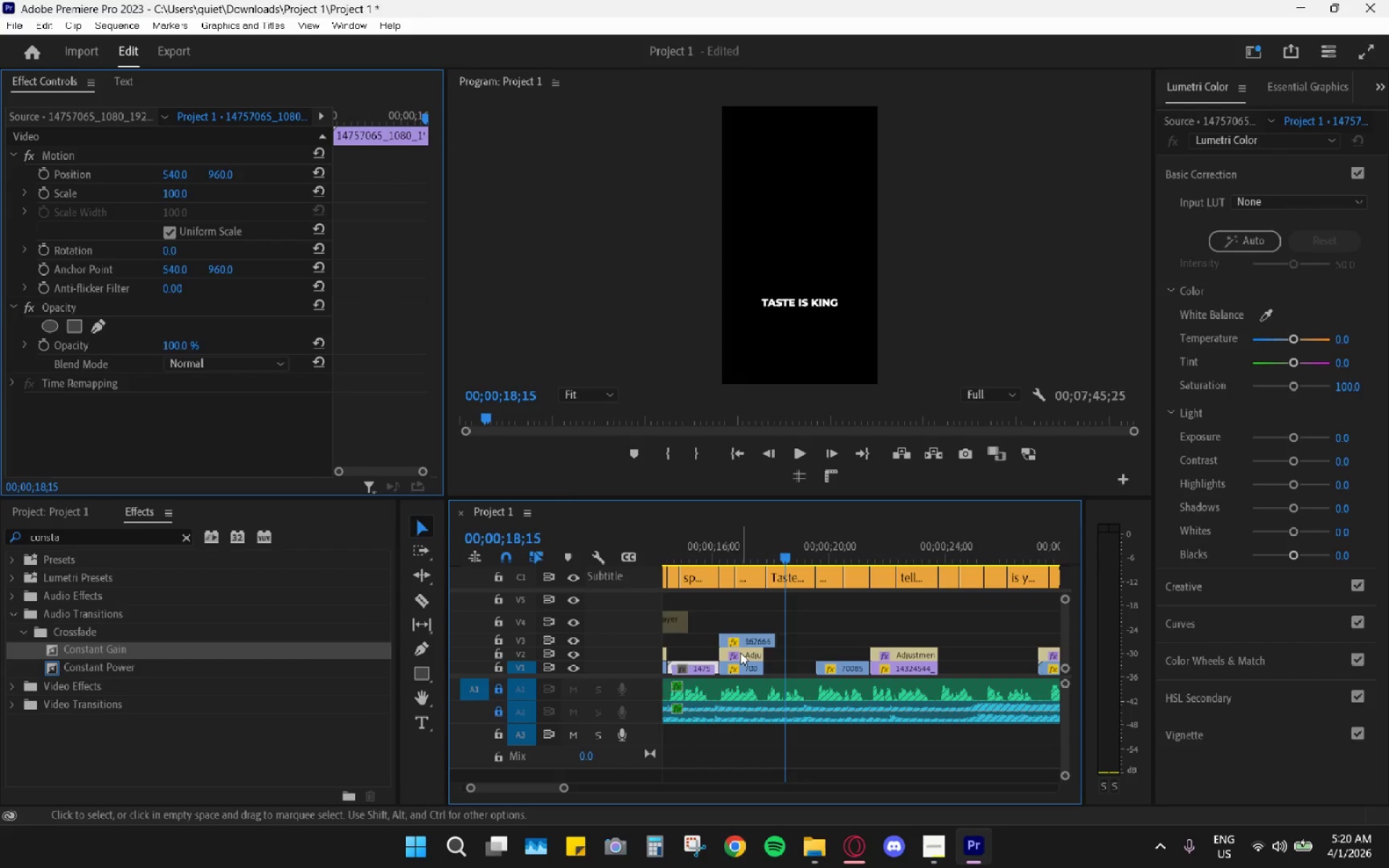 
hold_key(key=AltLeft, duration=0.34)
 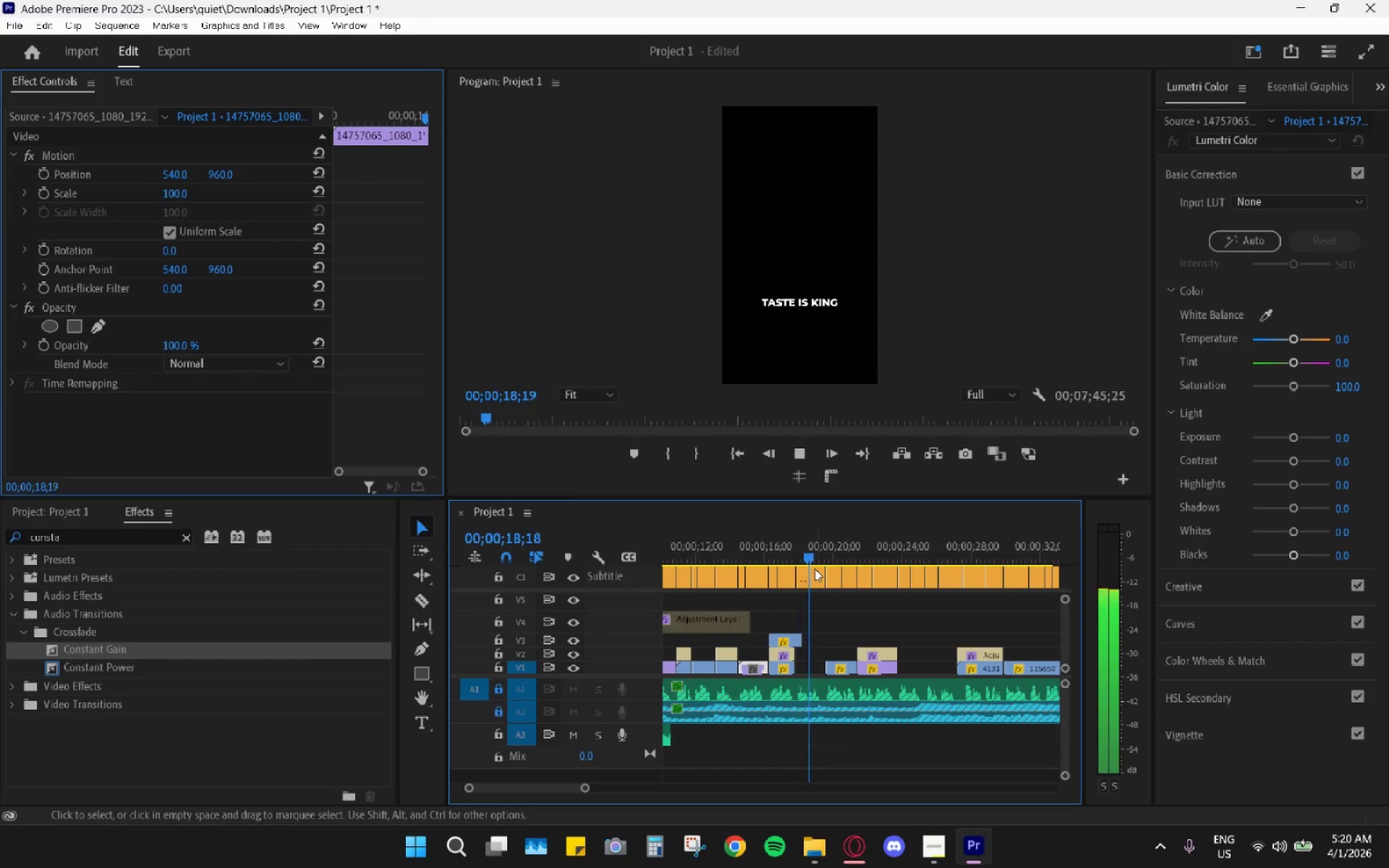 
key(Space)
 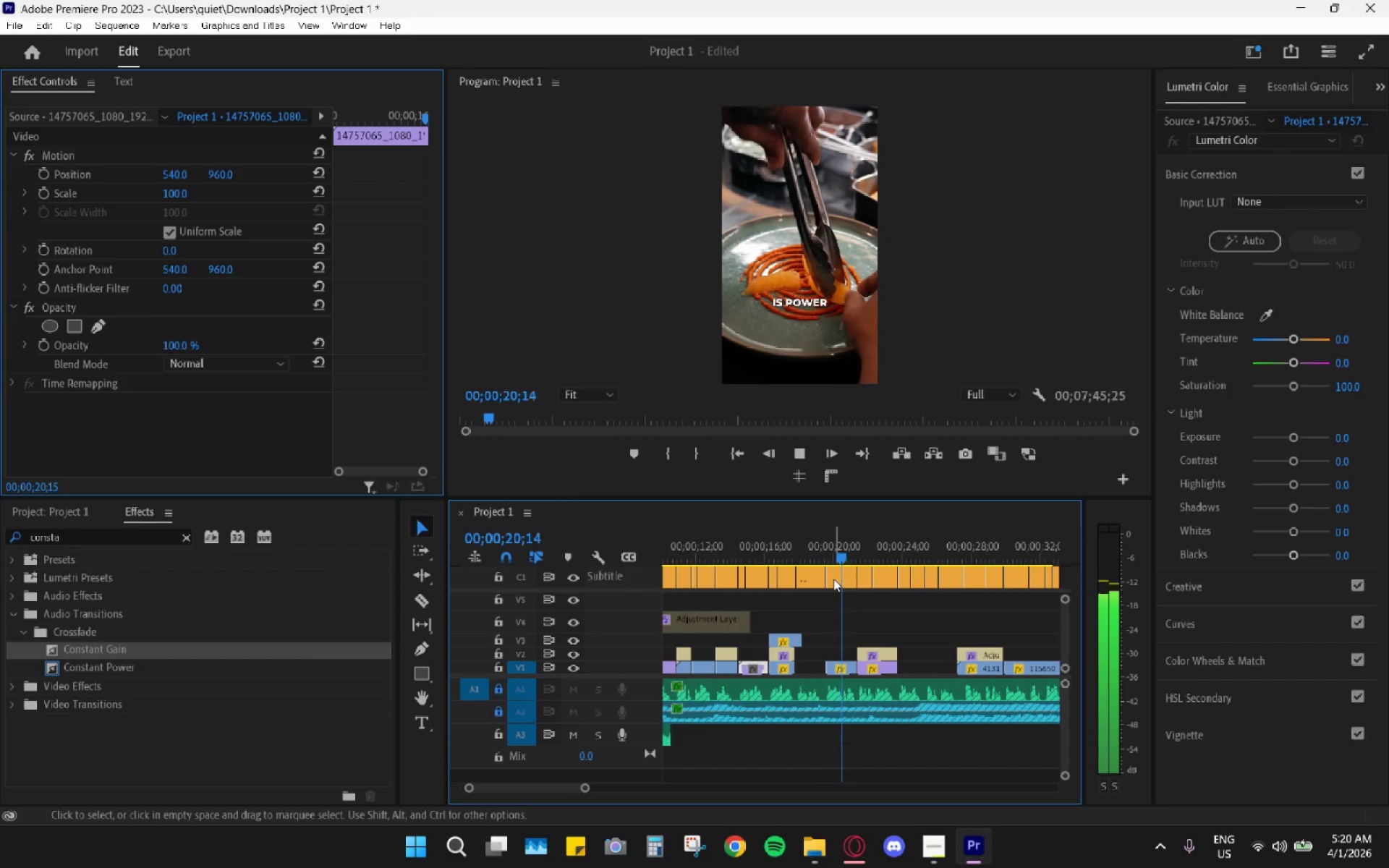 
scroll: coordinate [840, 631], scroll_direction: down, amount: 4.0
 